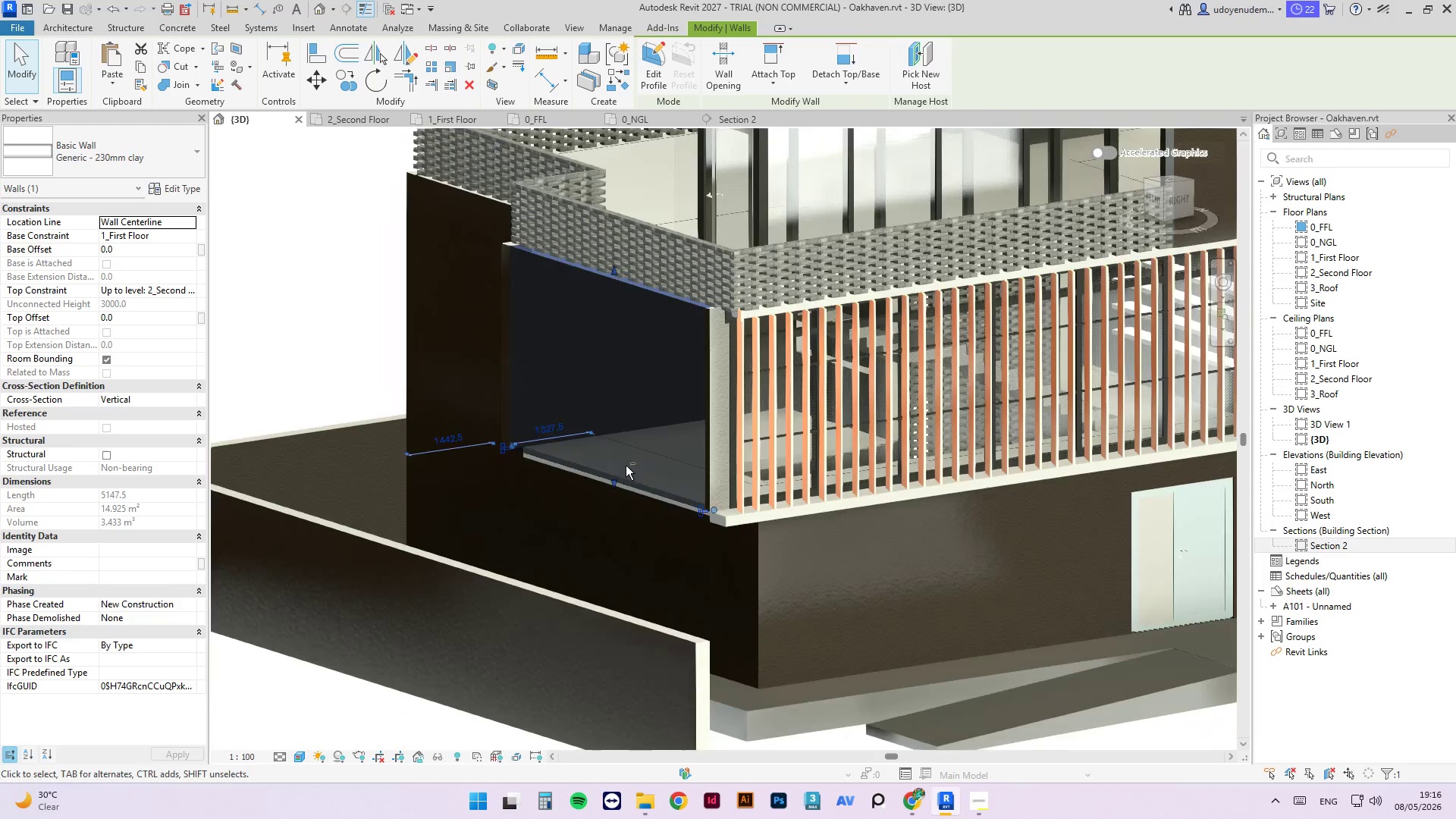 
key(NumpadSubtract)
 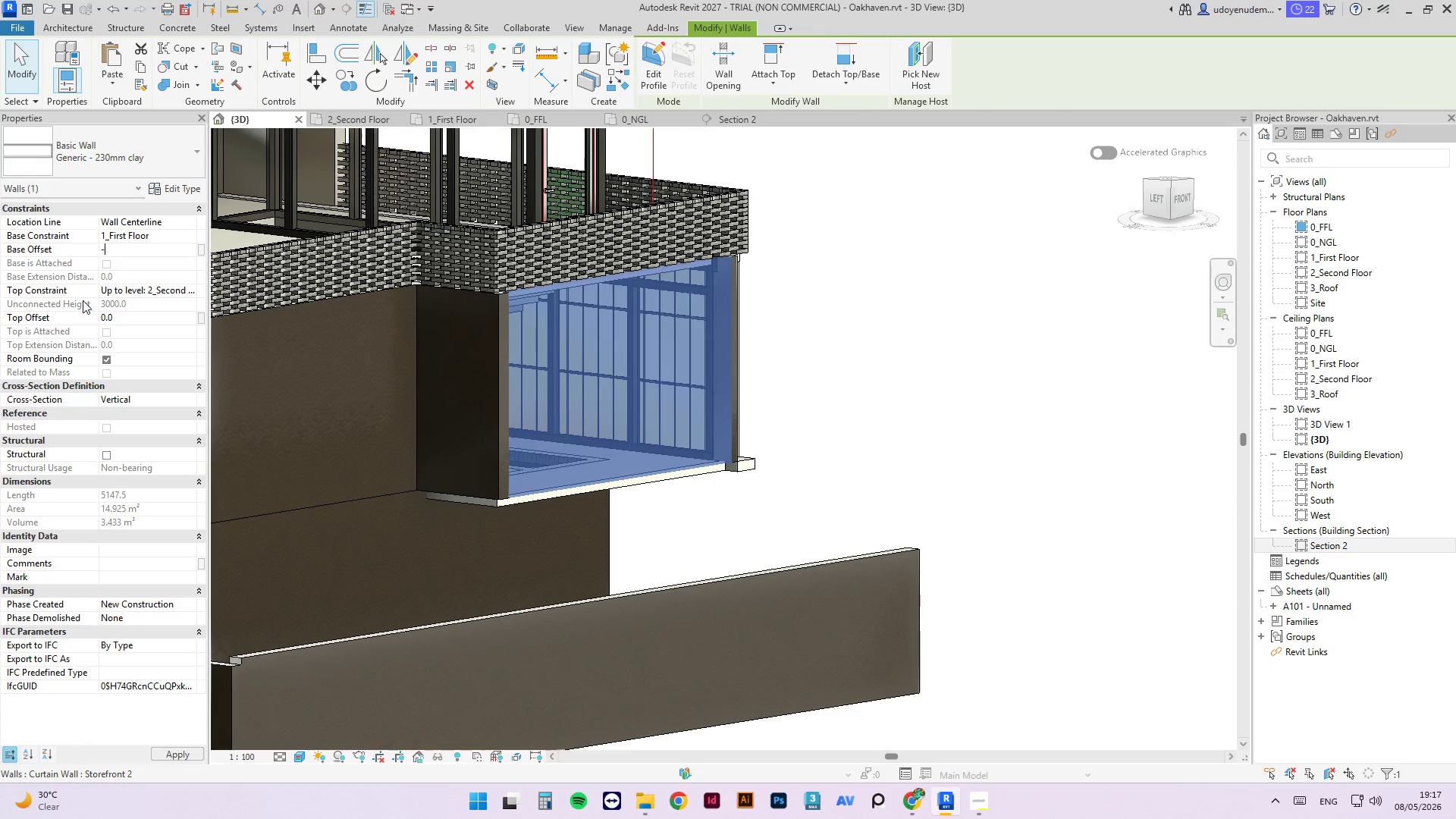 
key(Numpad1)
 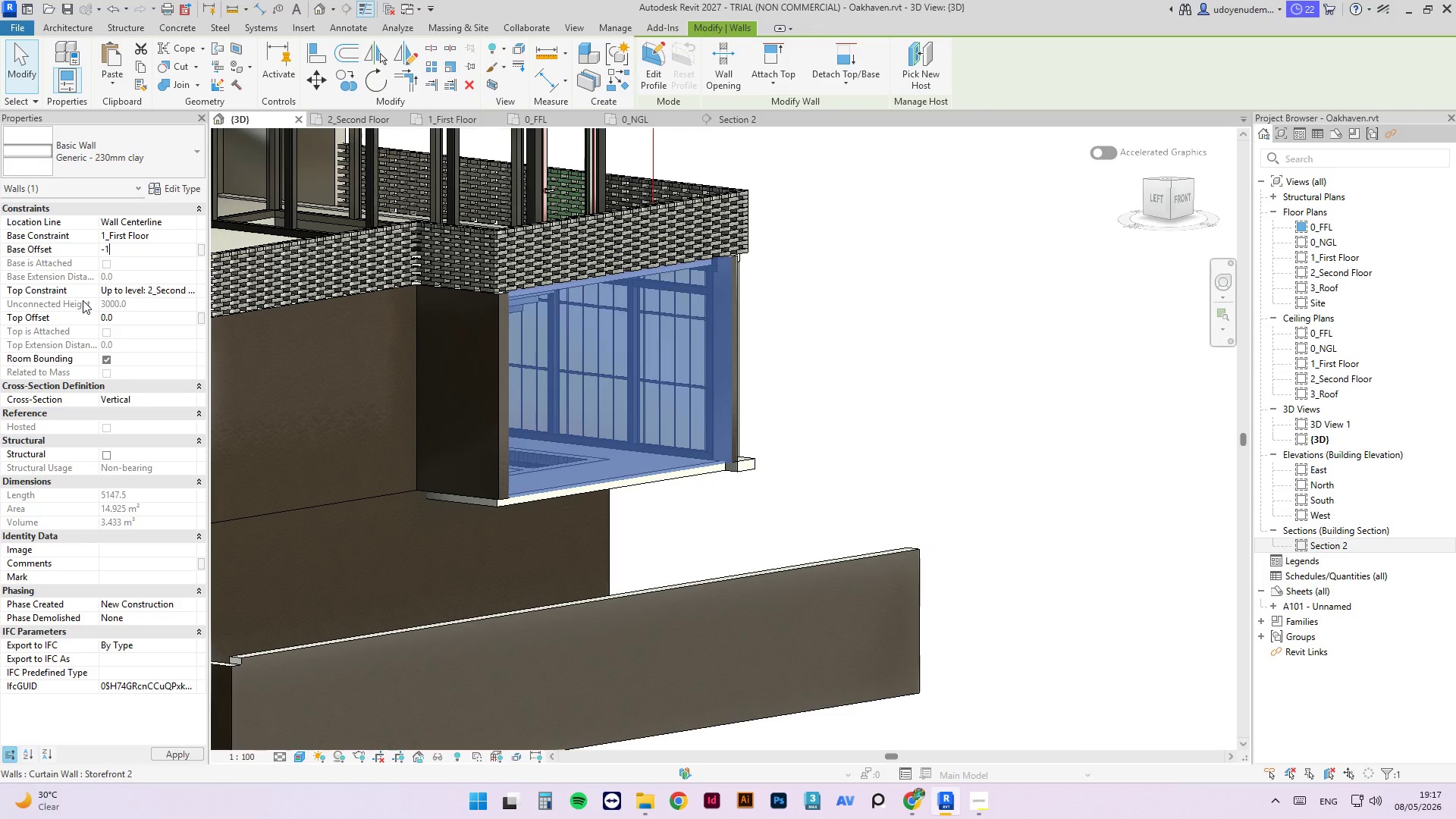 
key(Numpad5)
 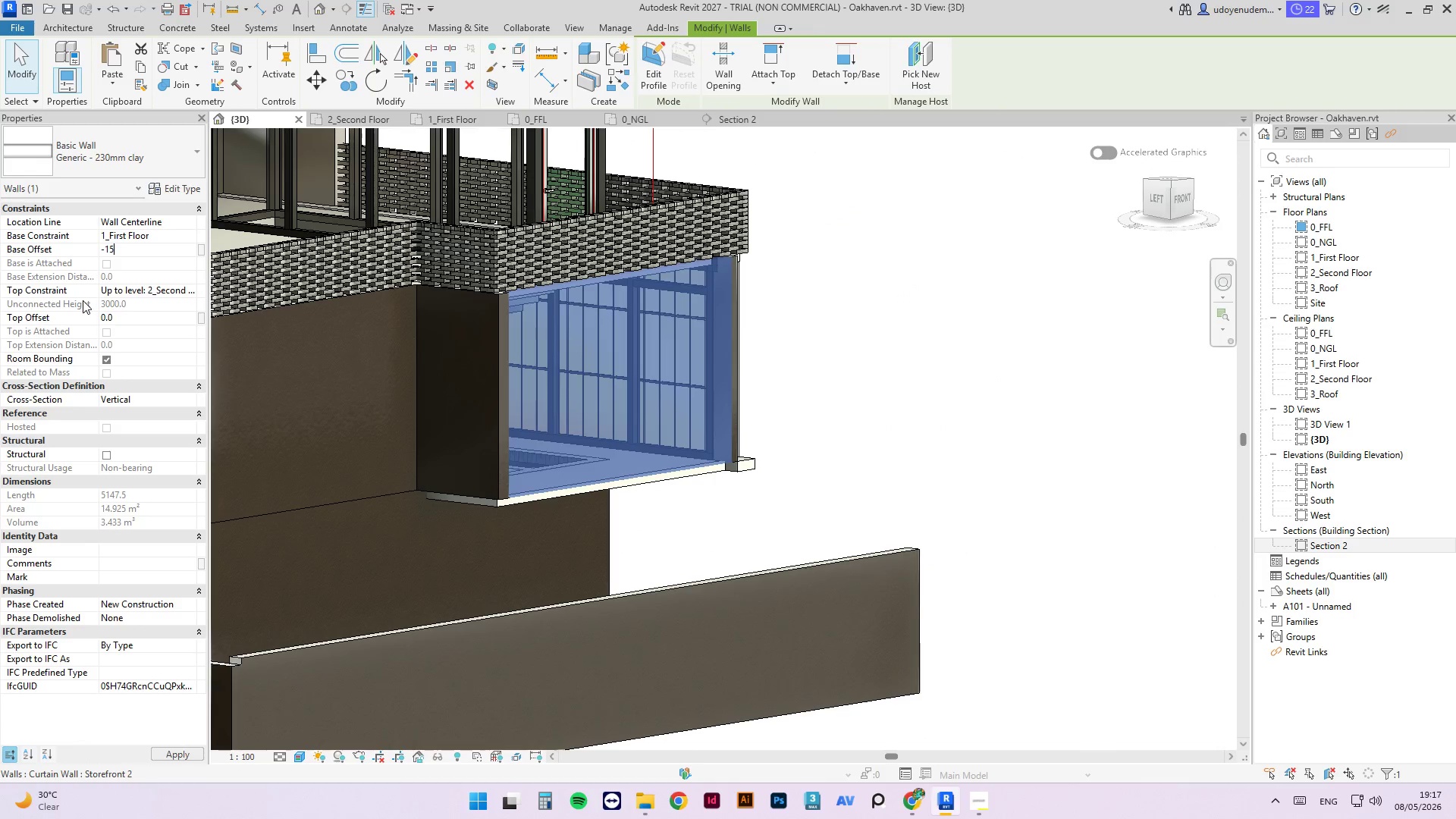 
key(Numpad0)
 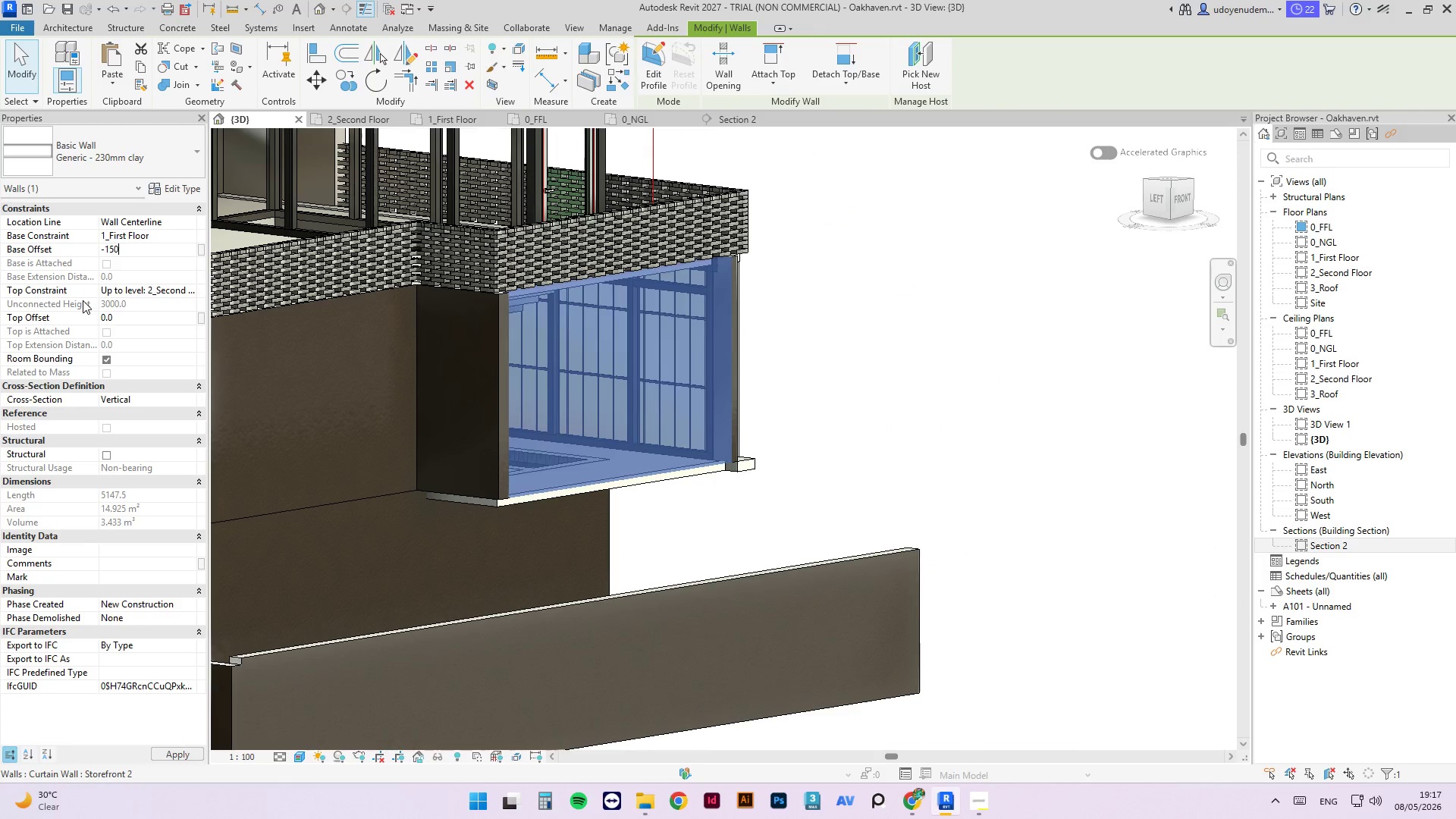 
key(NumpadEnter)
 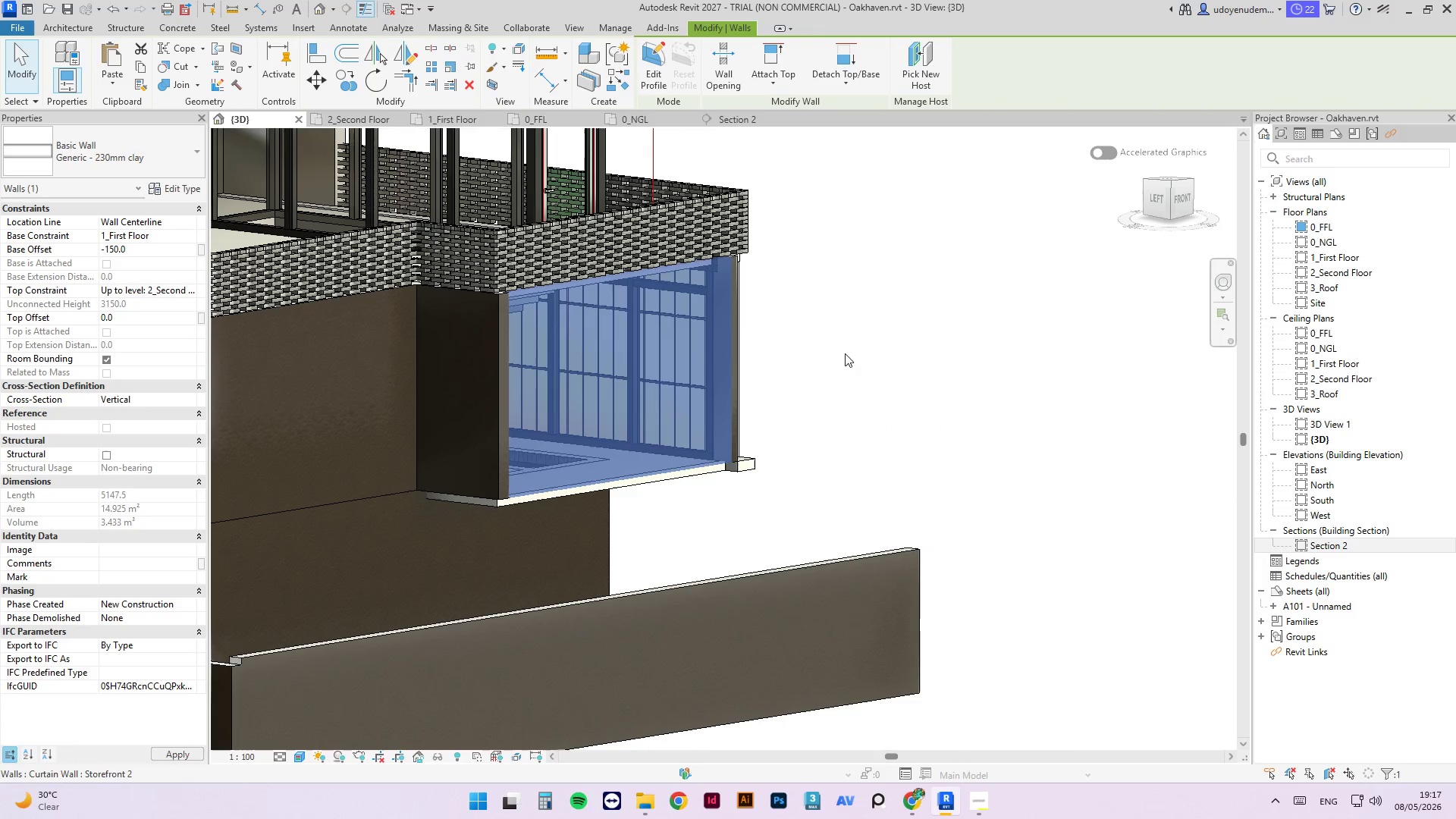 
left_click([960, 361])
 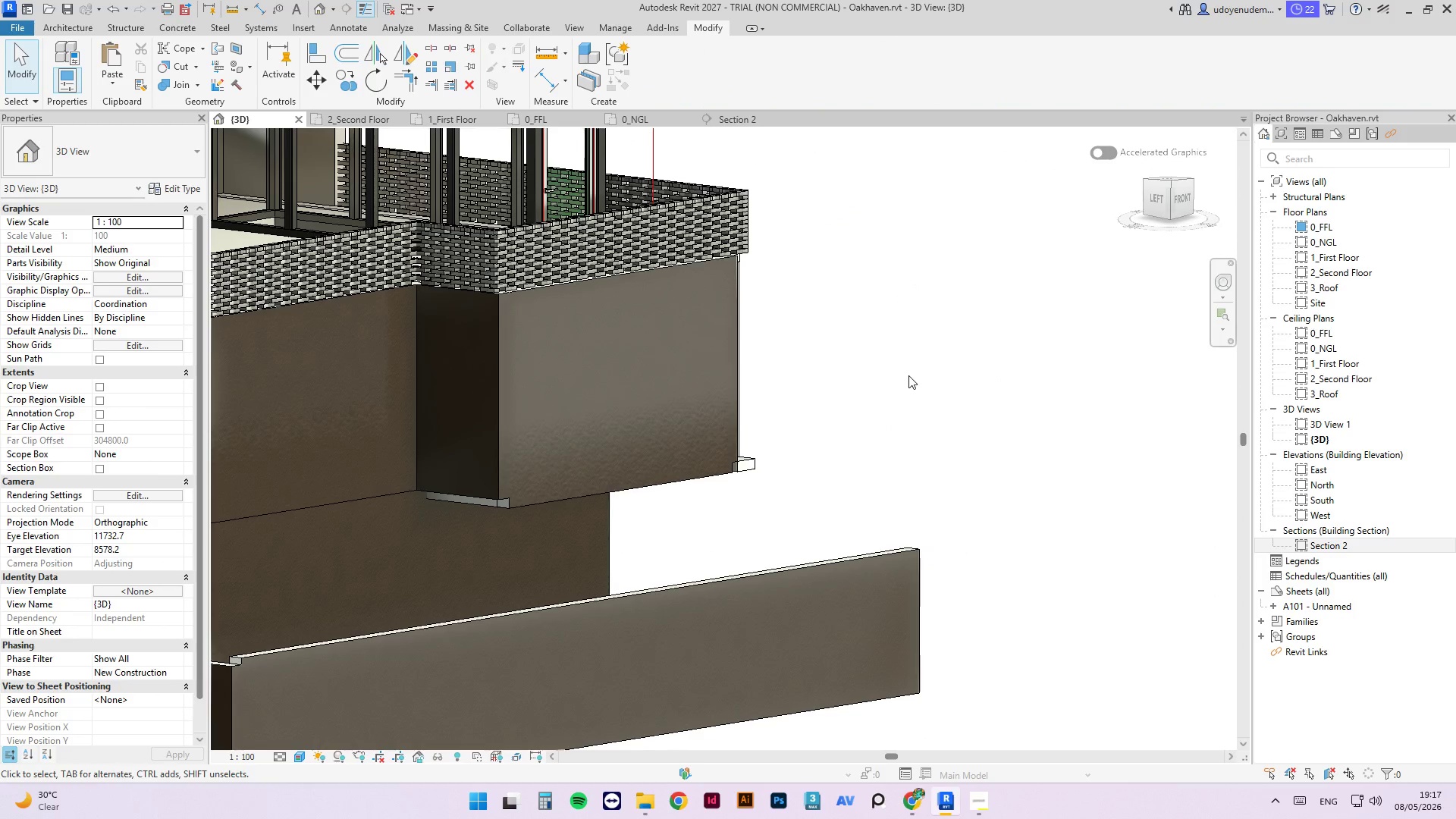 
hold_key(key=ShiftLeft, duration=4.24)
 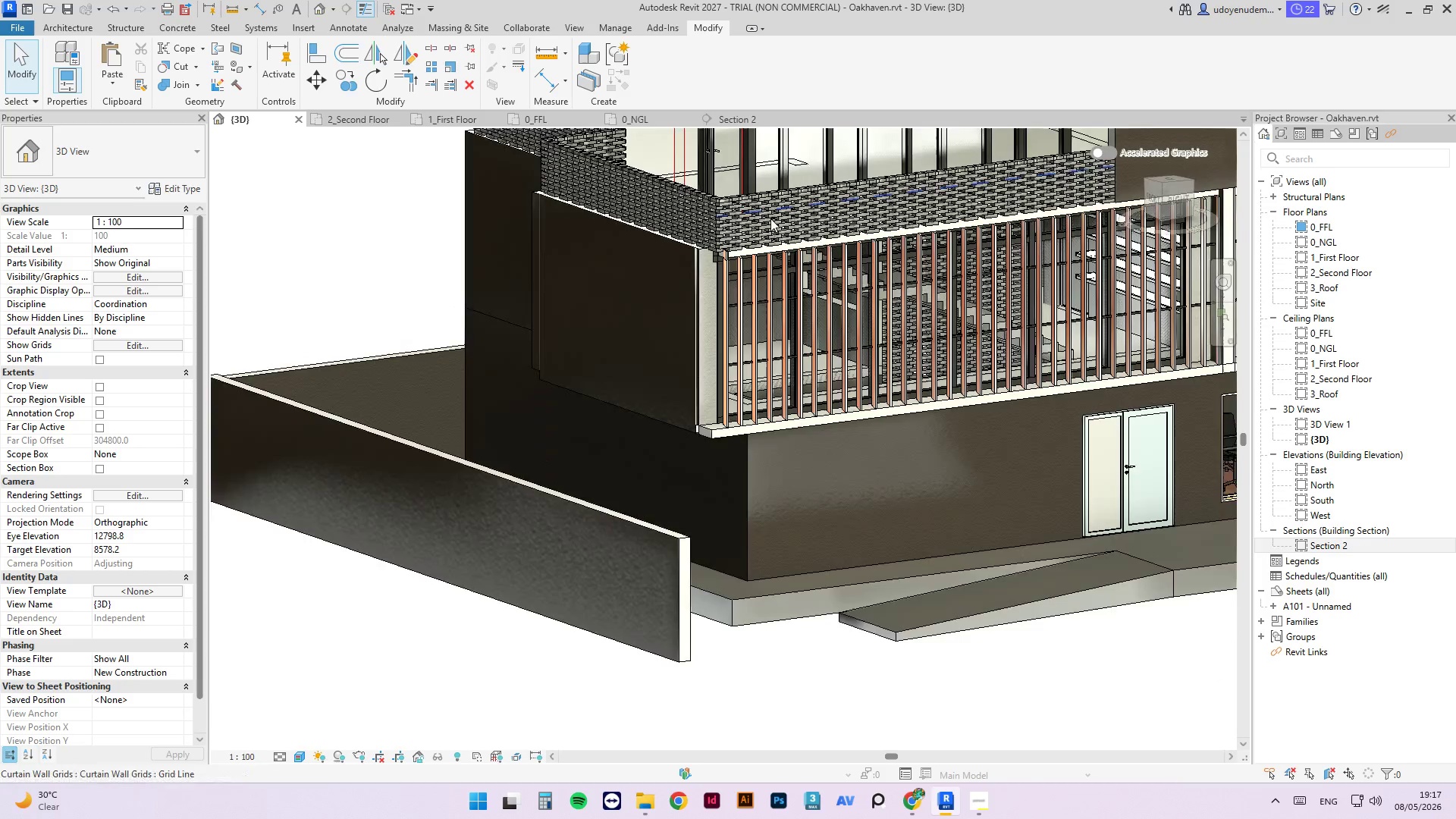 
scroll: coordinate [911, 374], scroll_direction: down, amount: 1.0
 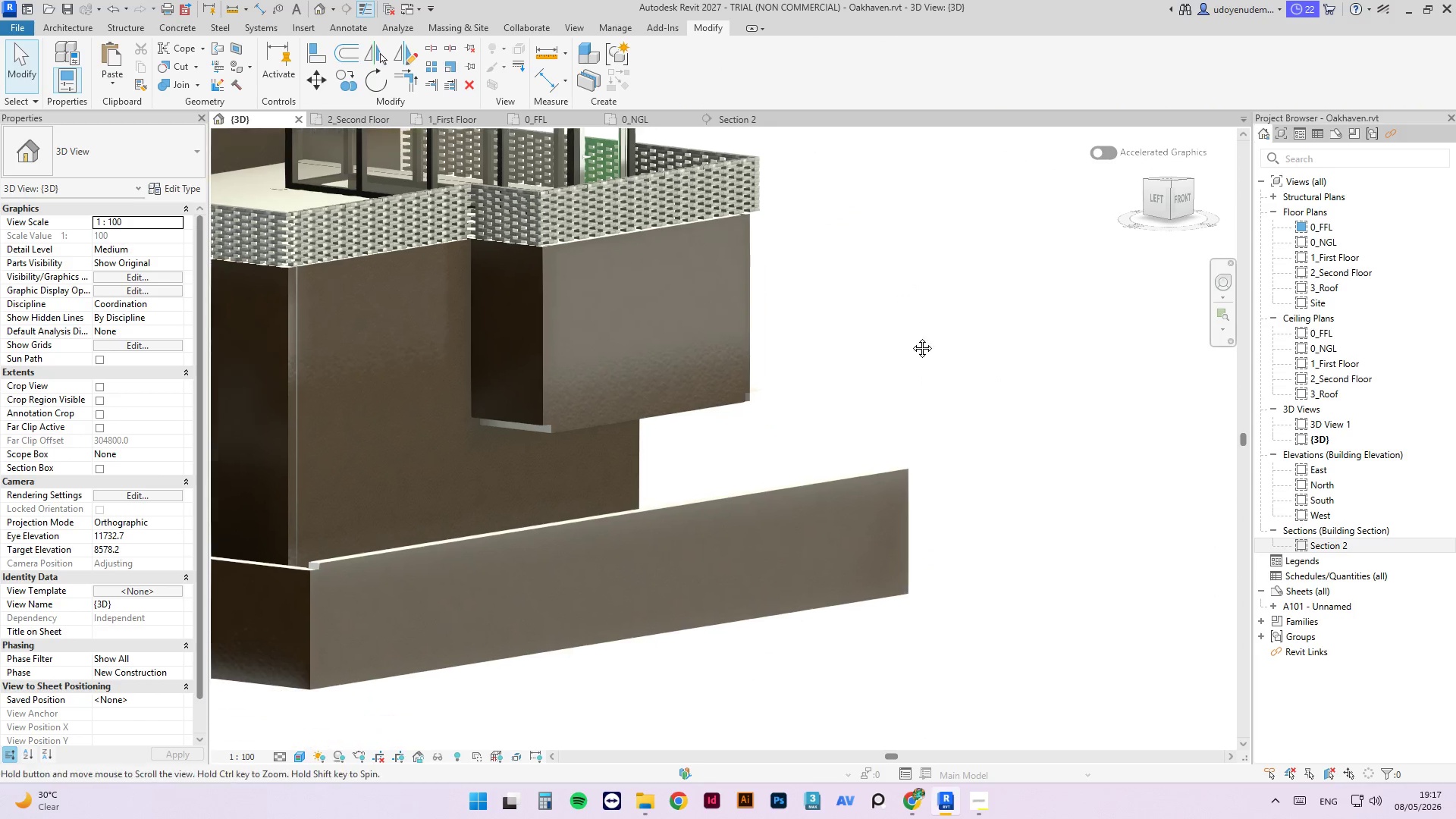 
scroll: coordinate [704, 263], scroll_direction: up, amount: 7.0
 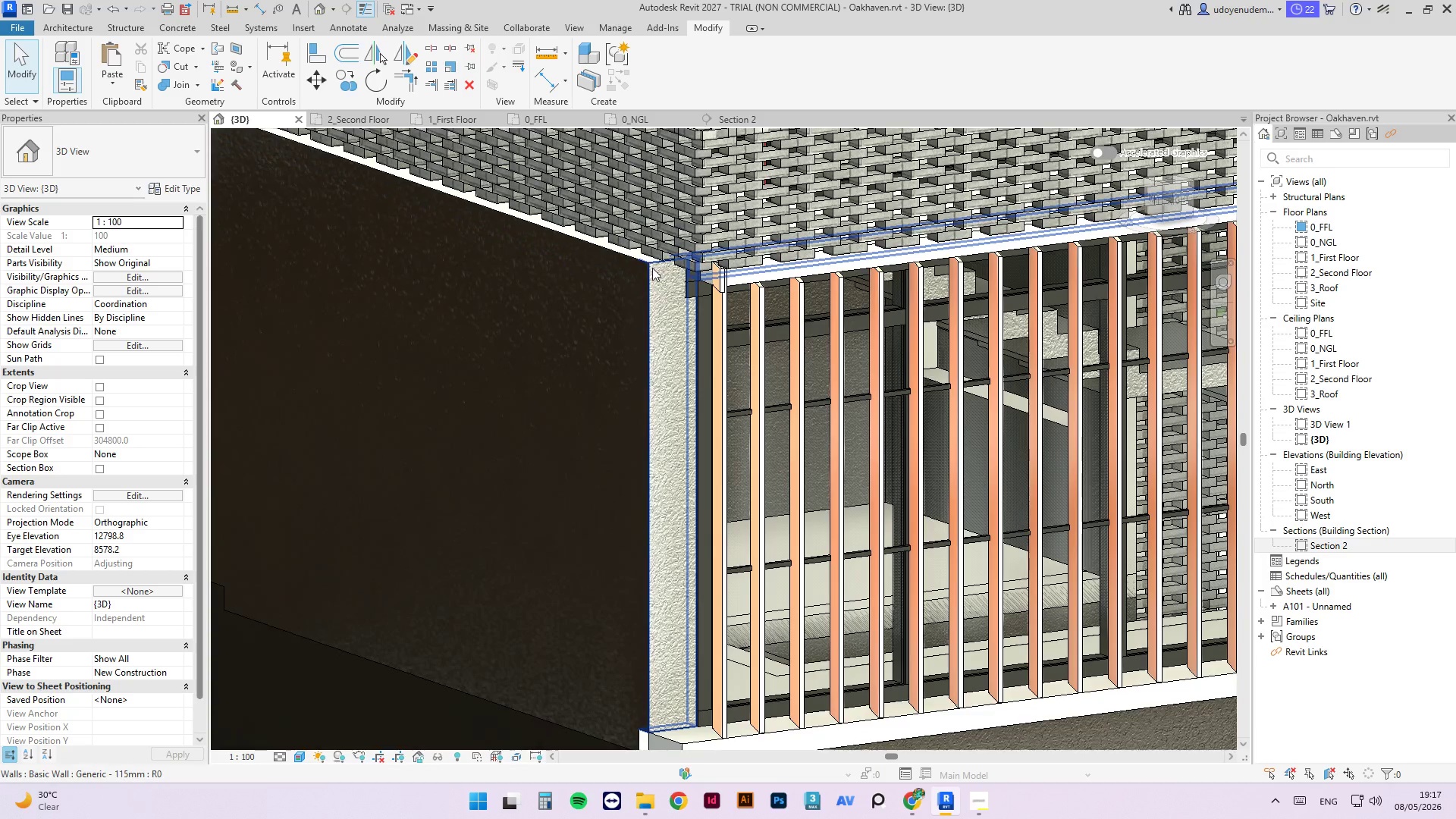 
hold_key(key=ShiftLeft, duration=0.84)
 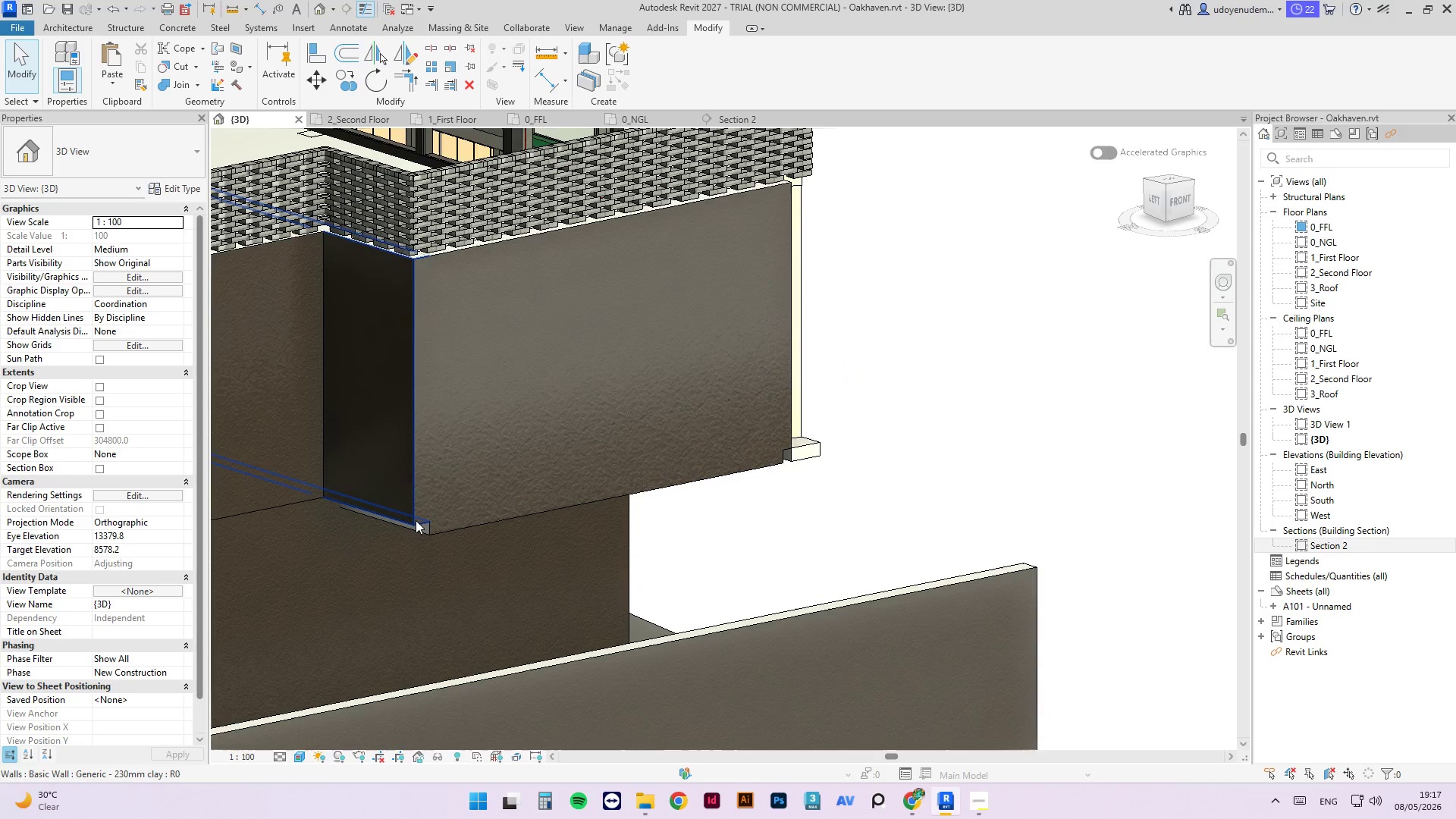 
scroll: coordinate [805, 261], scroll_direction: down, amount: 4.0
 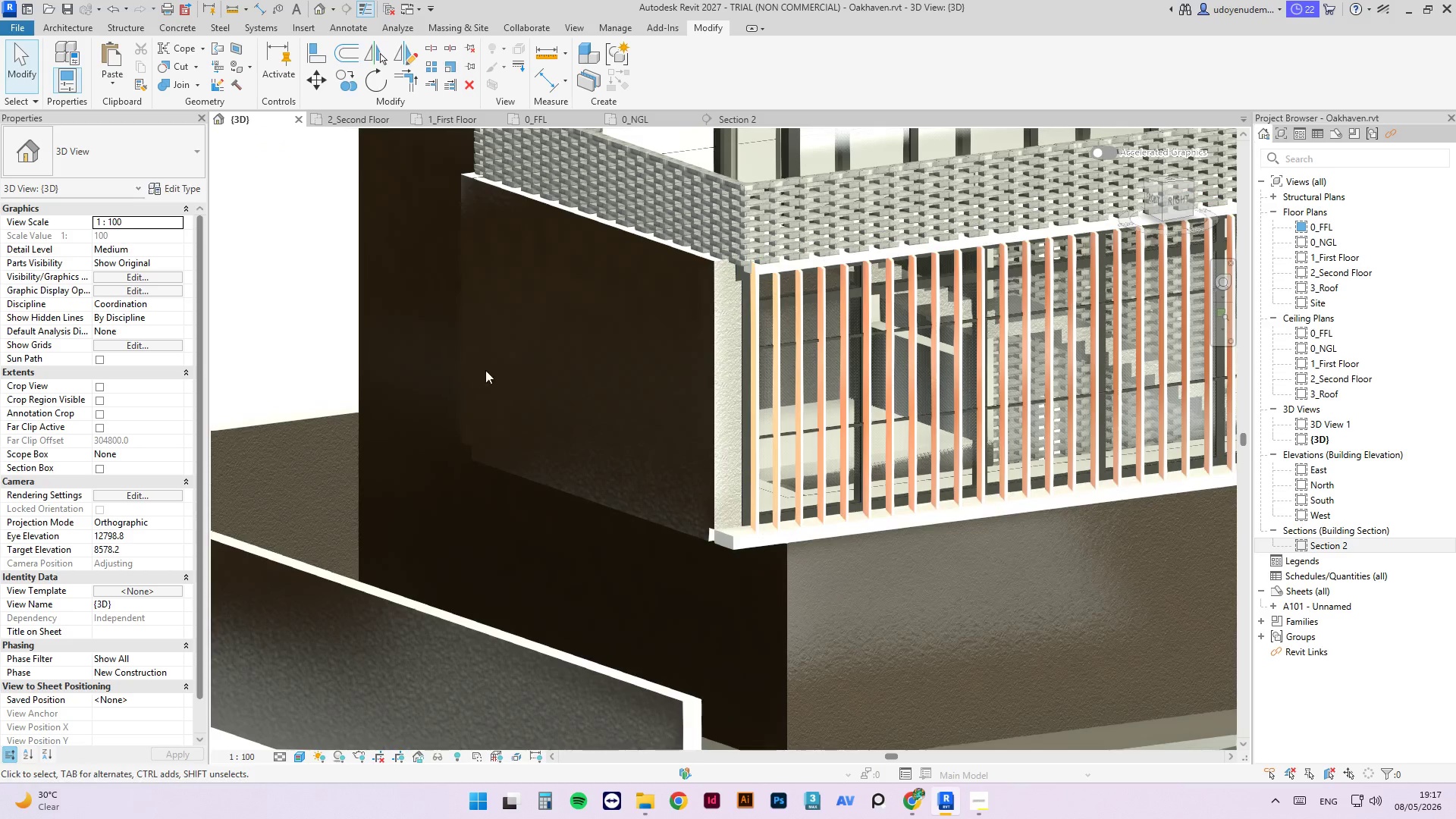 
left_click([414, 521])
 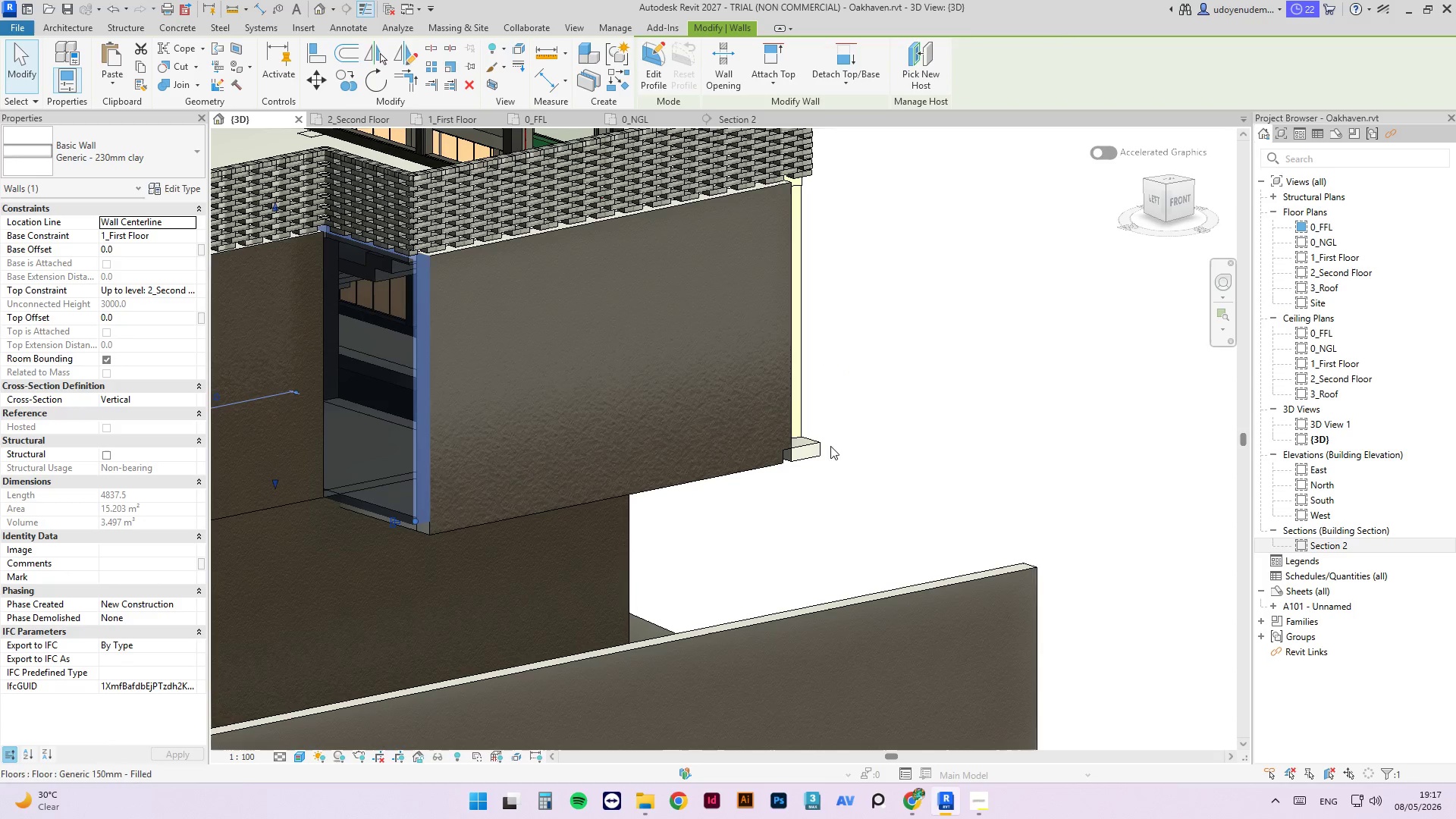 
left_click([953, 410])
 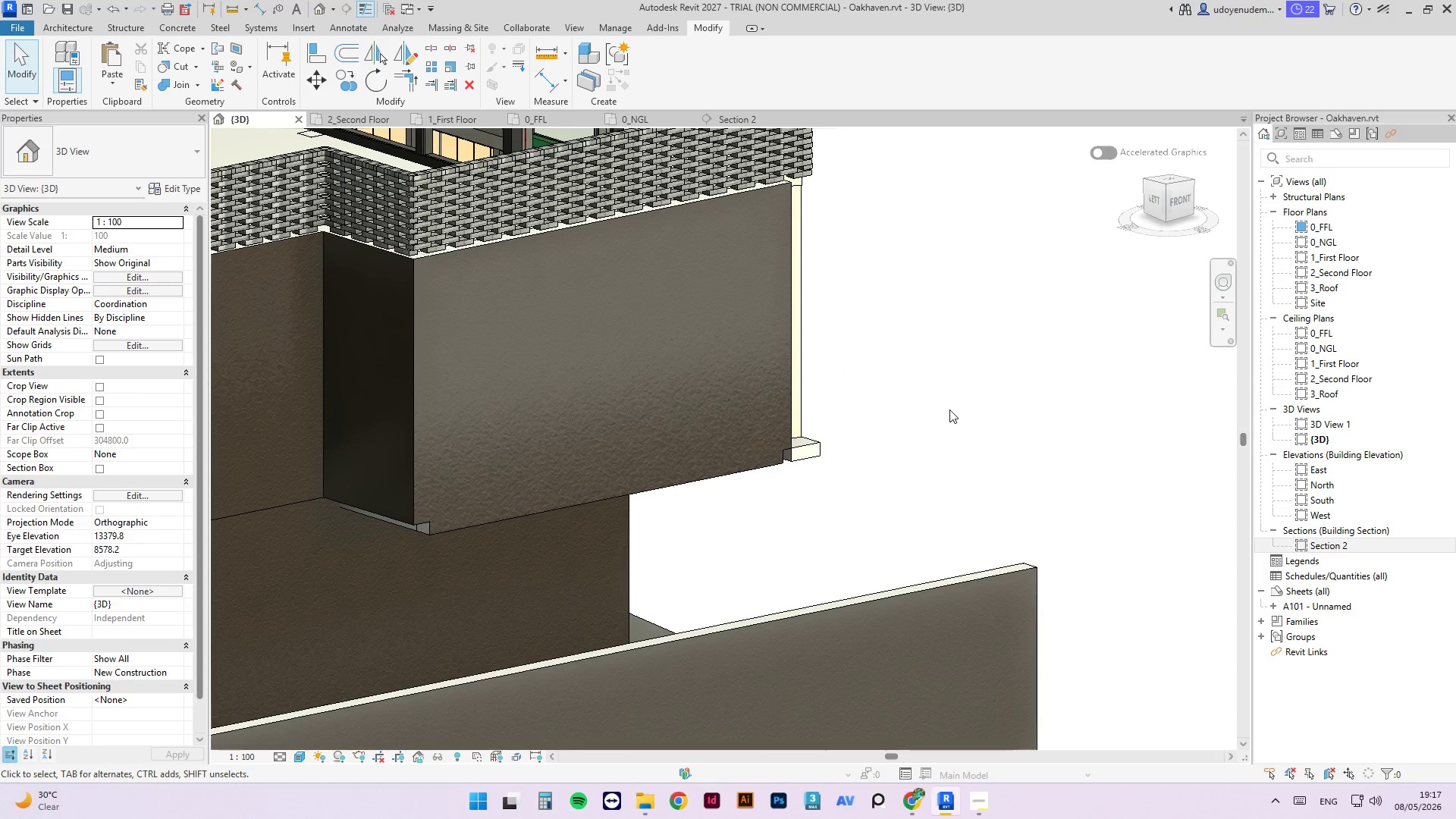 
hold_key(key=ShiftLeft, duration=0.66)
scroll: coordinate [970, 394], scroll_direction: down, amount: 3.0
 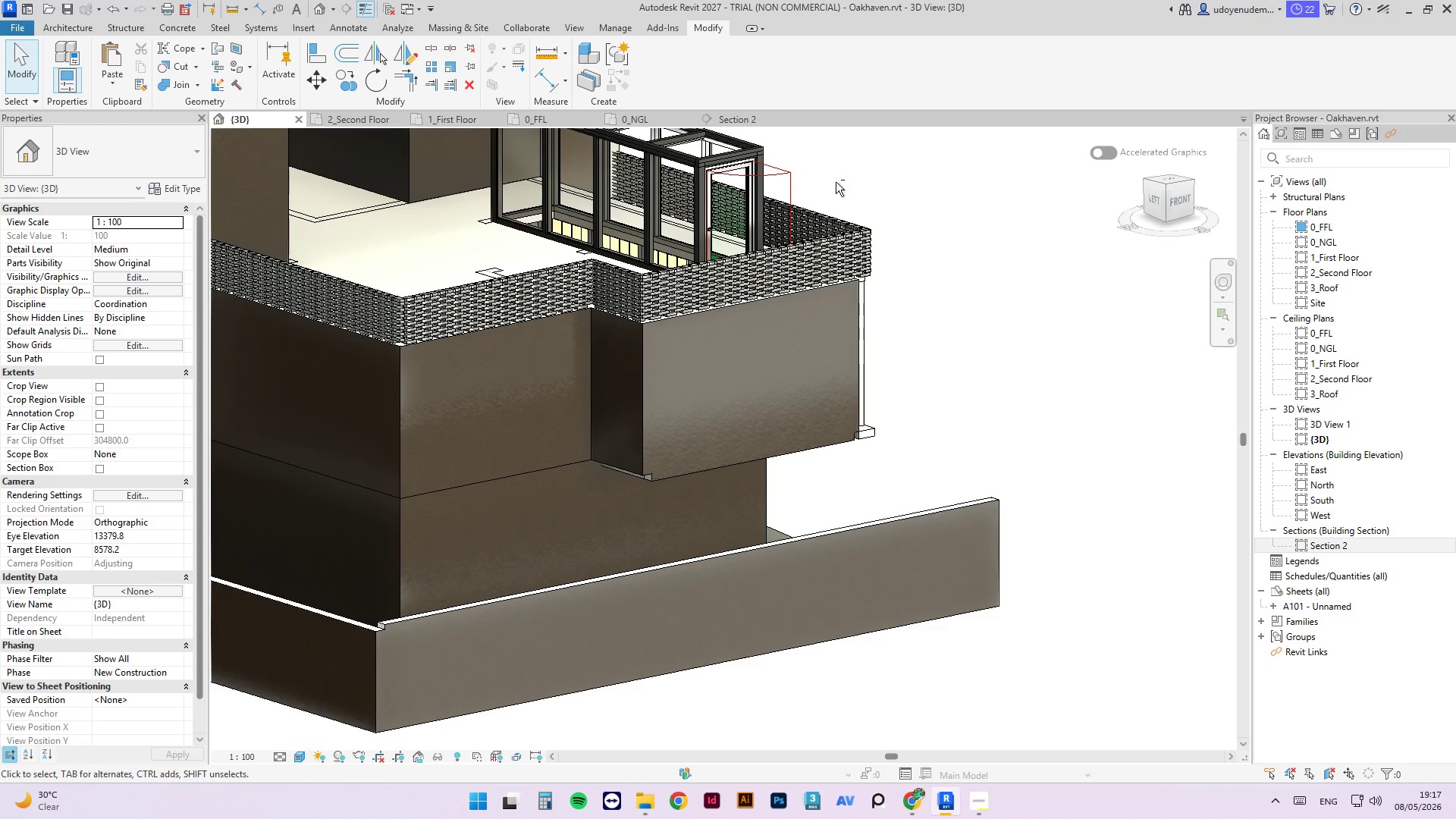 
hold_key(key=ShiftLeft, duration=1.45)
 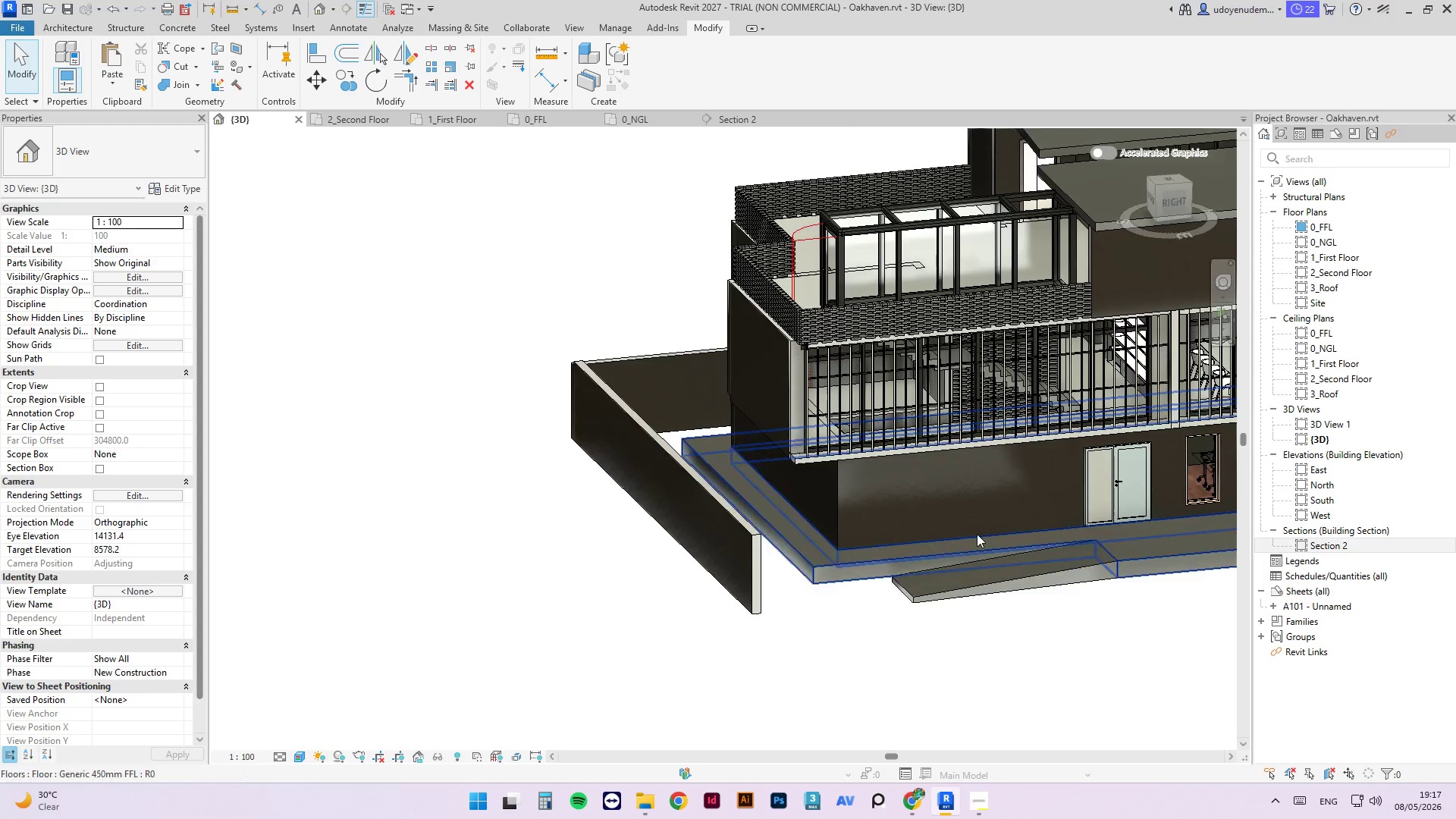 
scroll: coordinate [816, 358], scroll_direction: down, amount: 2.0
 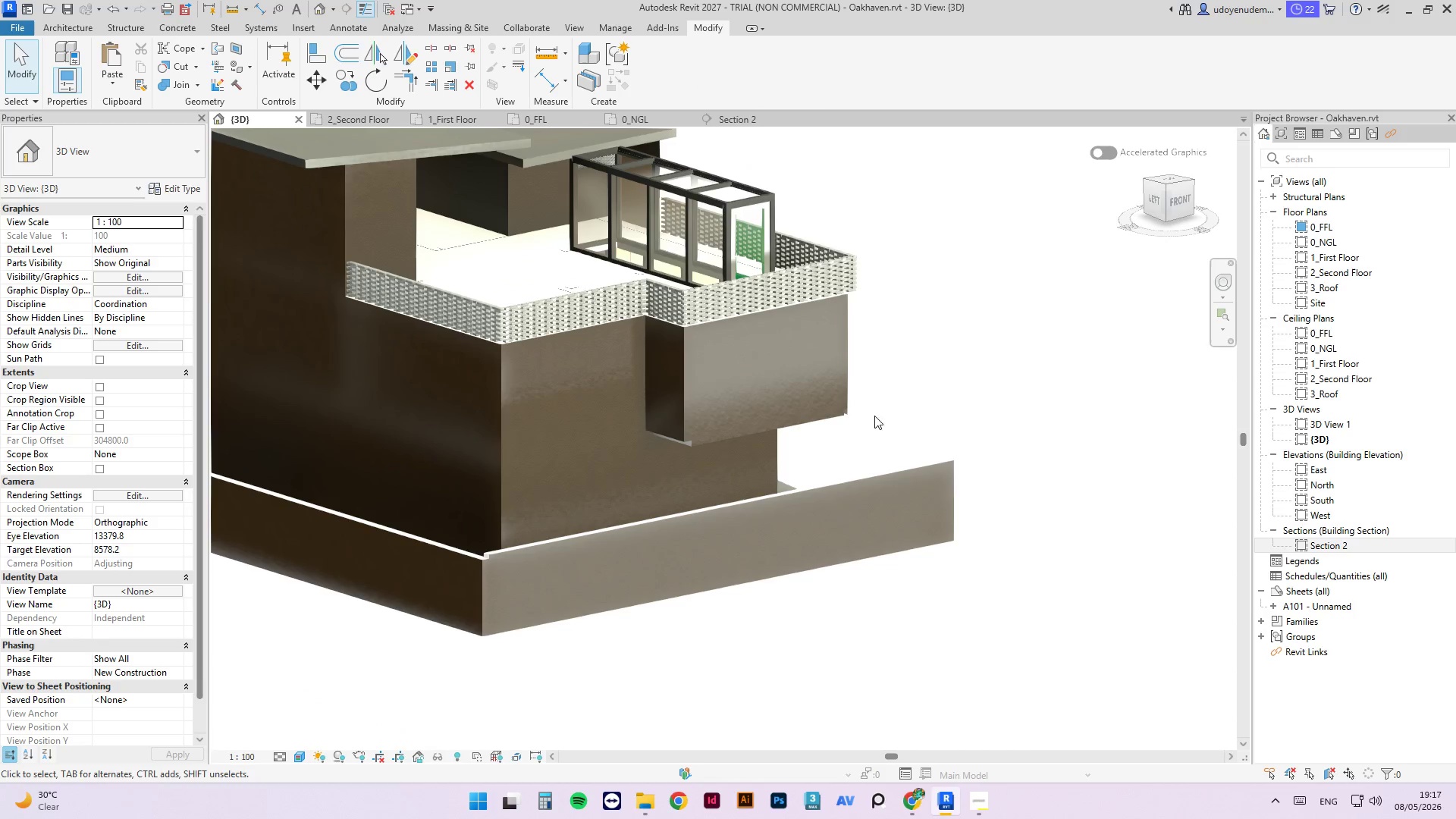 
hold_key(key=ShiftLeft, duration=1.45)
 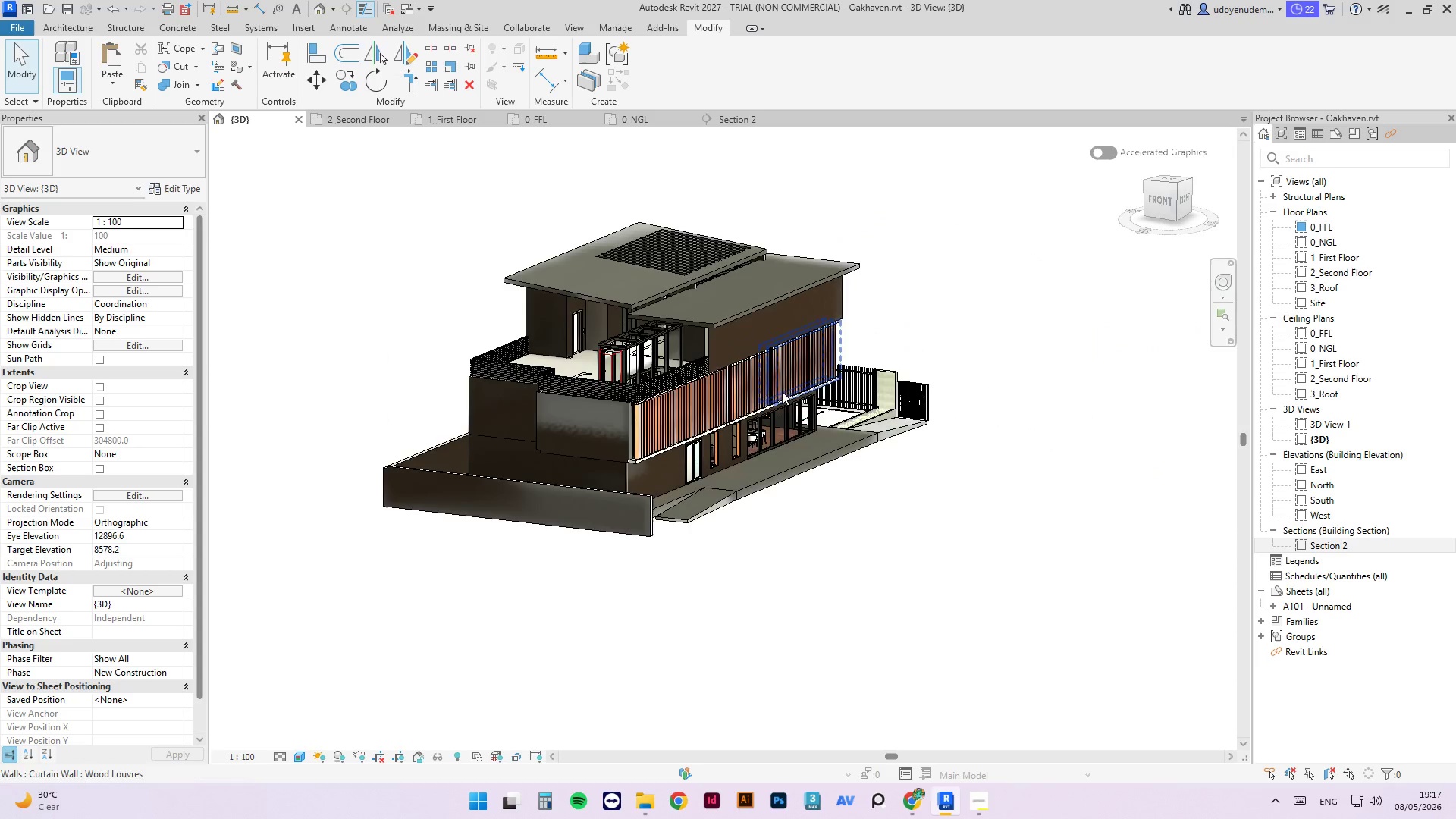 
scroll: coordinate [578, 481], scroll_direction: down, amount: 5.0
 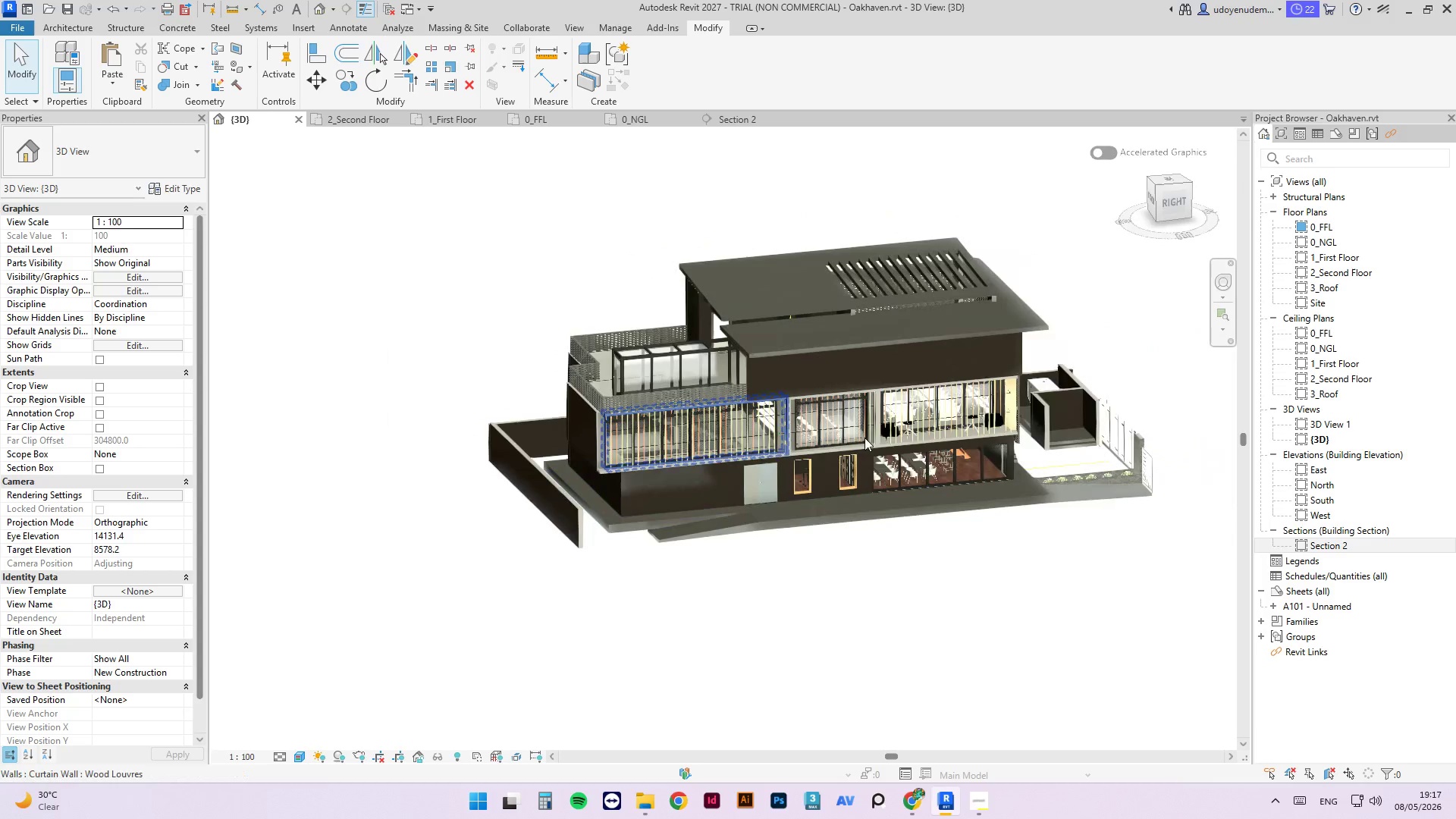 
scroll: coordinate [639, 437], scroll_direction: up, amount: 18.0
 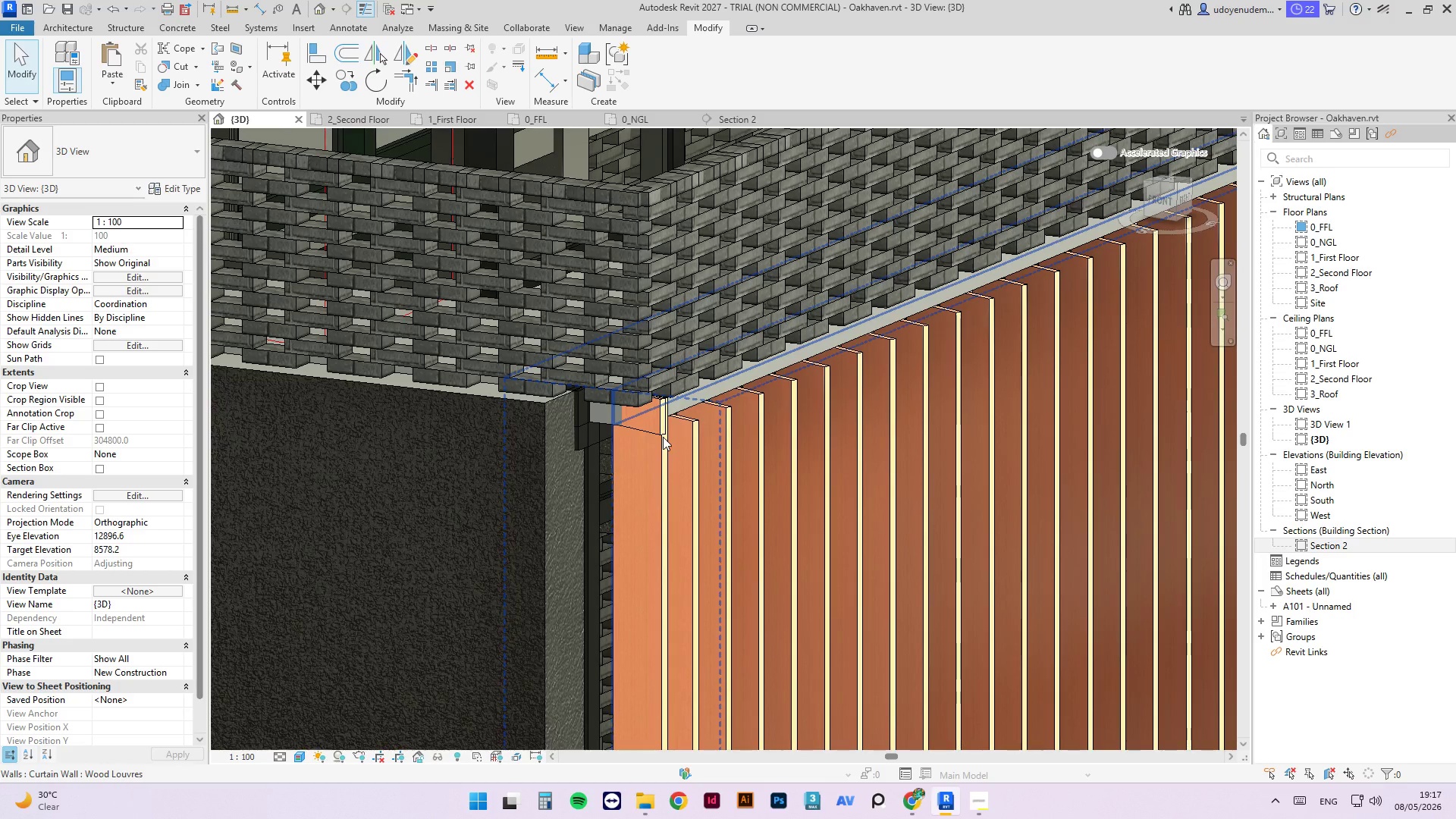 
left_click([664, 438])
 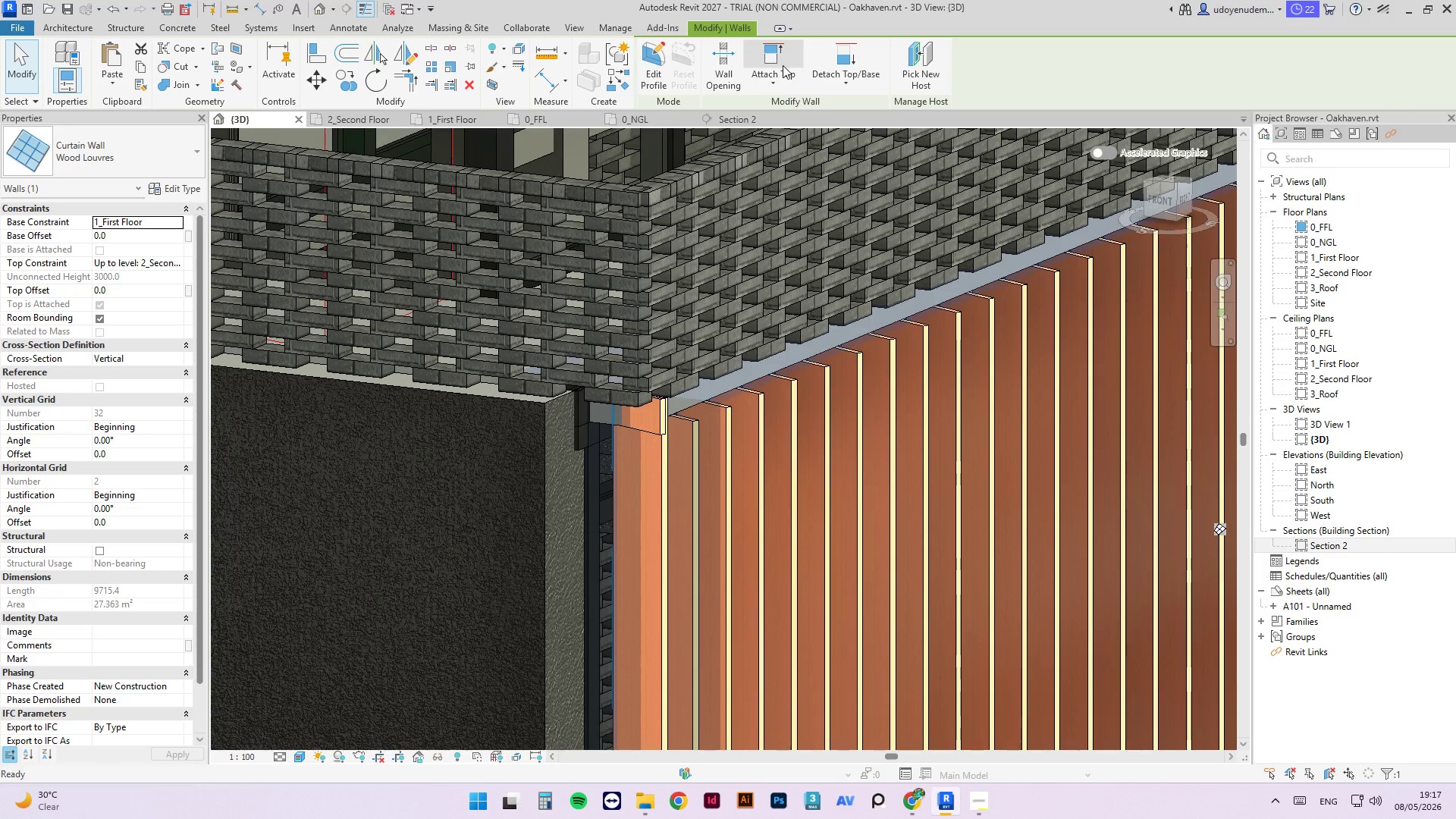 
left_click([607, 424])
 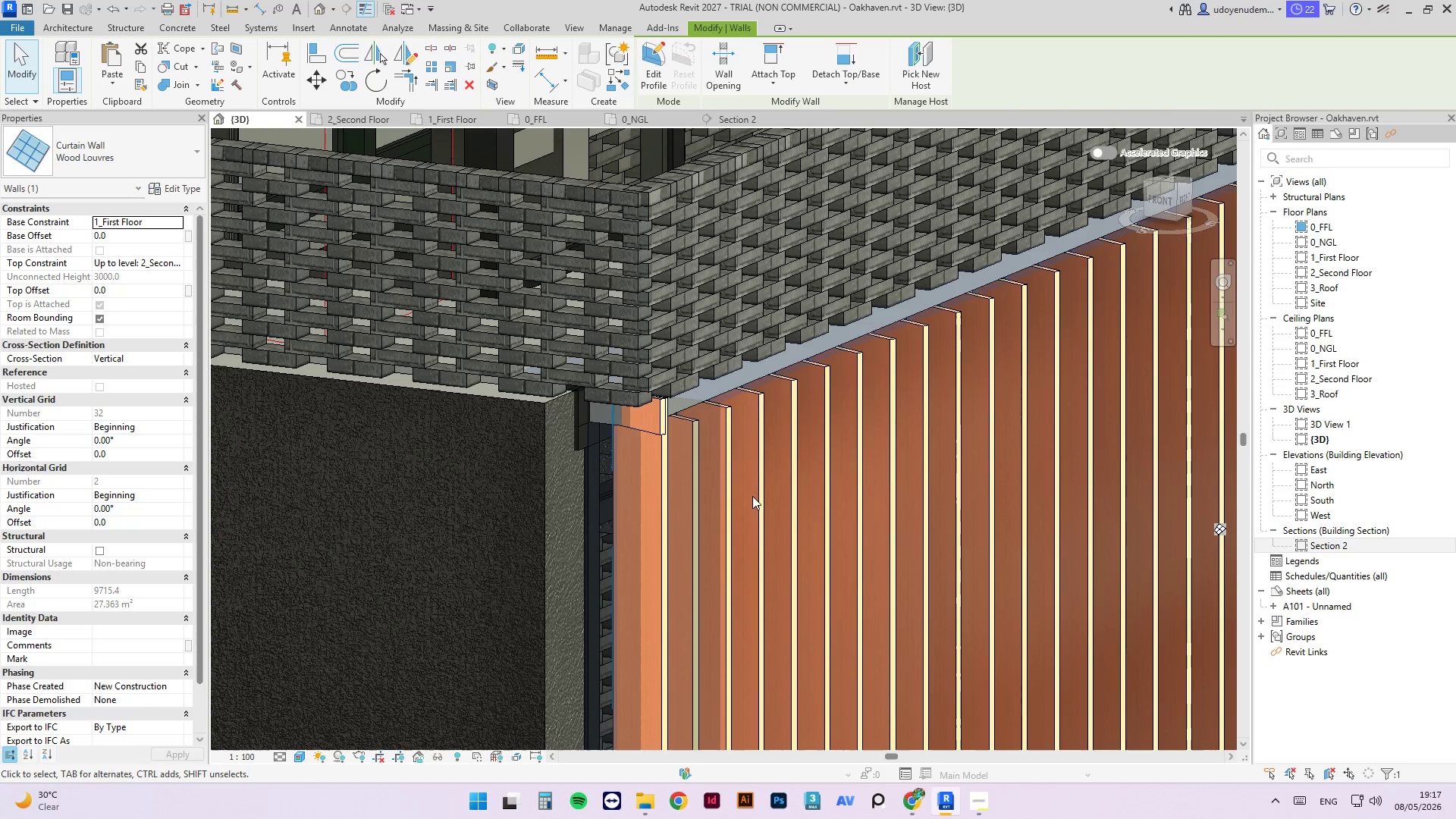 
key(Escape)
 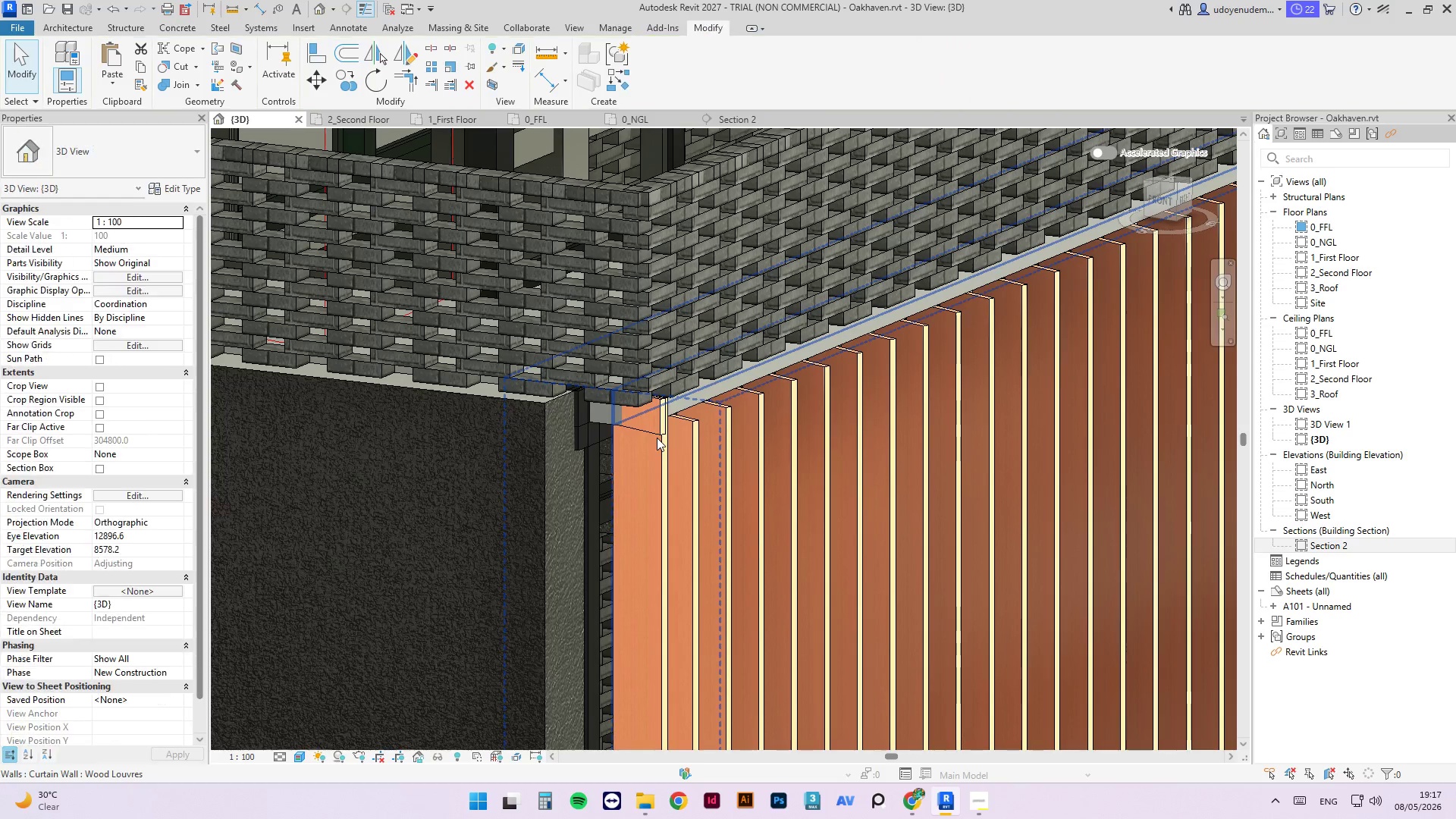 
key(Escape)
 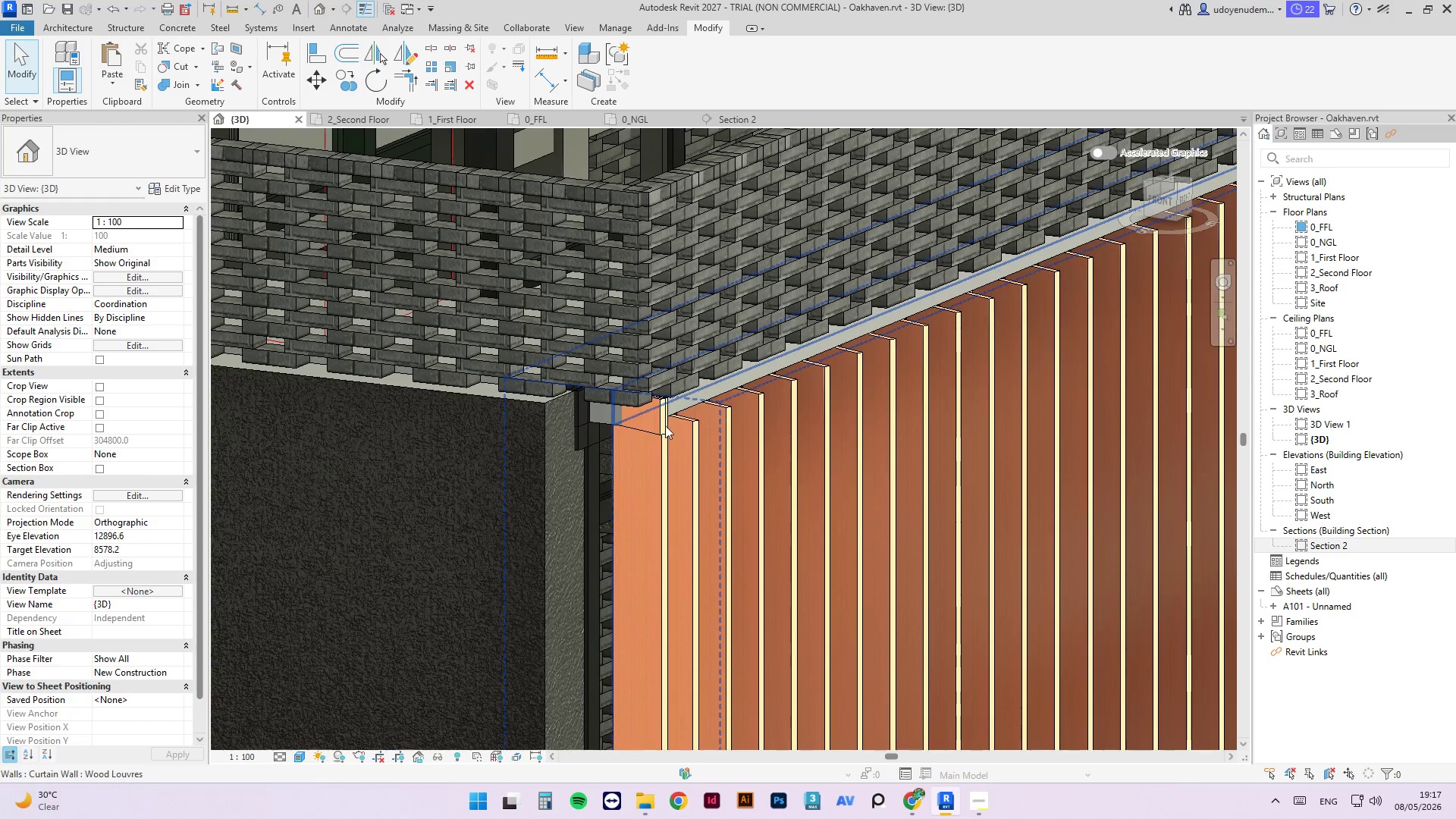 
scroll: coordinate [666, 424], scroll_direction: up, amount: 2.0
 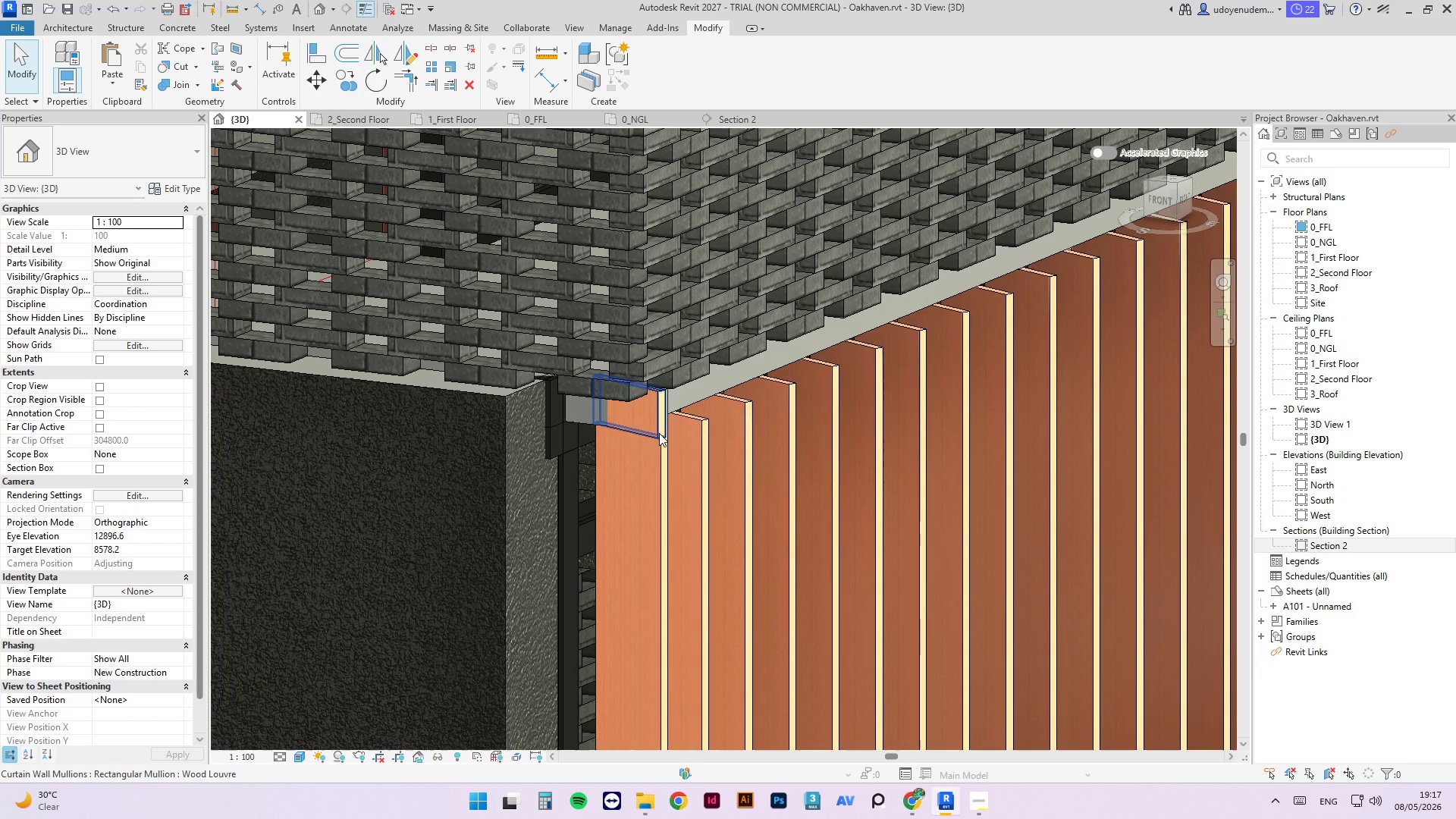 
left_click([659, 432])
 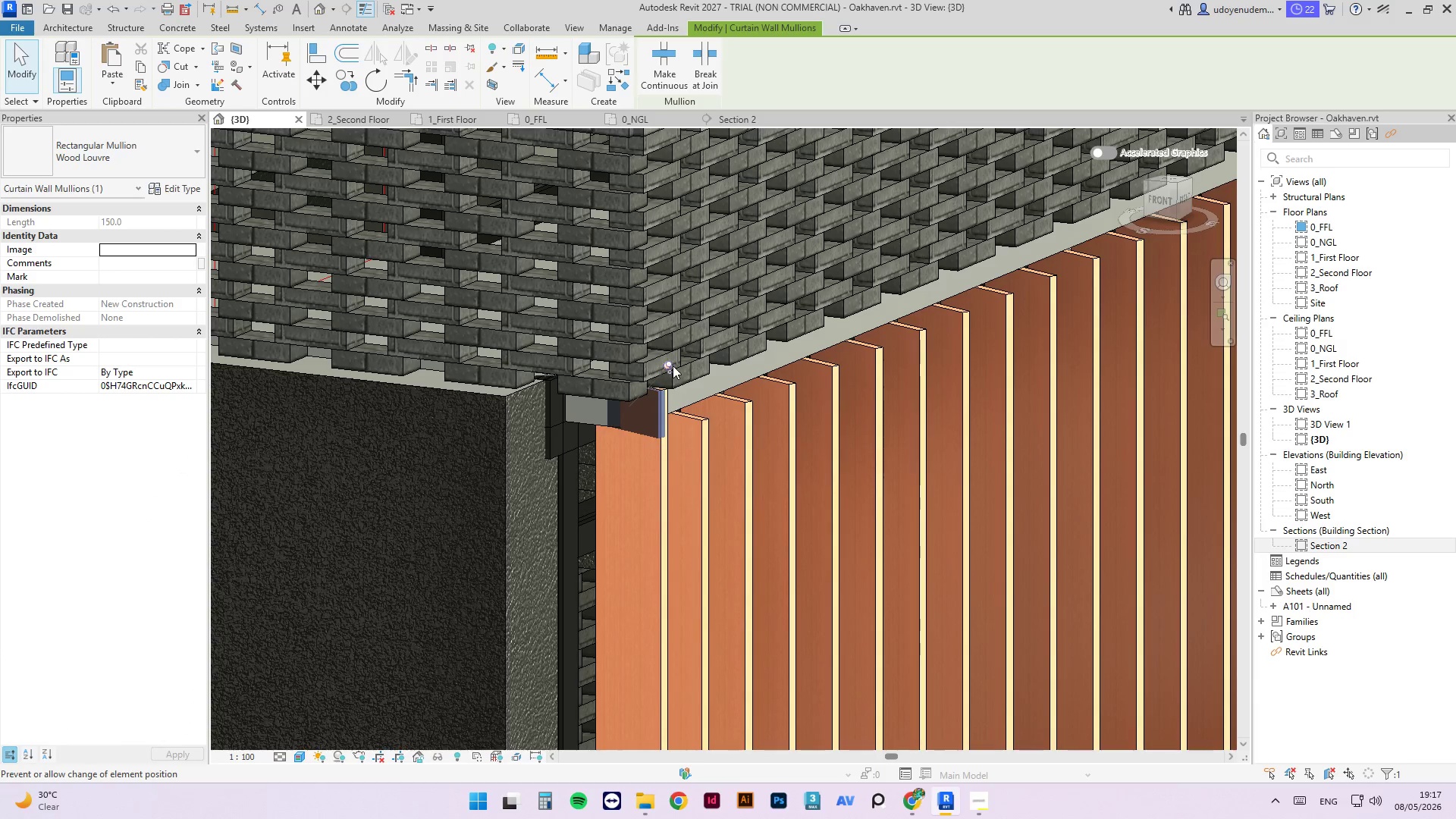 
left_click([667, 366])
 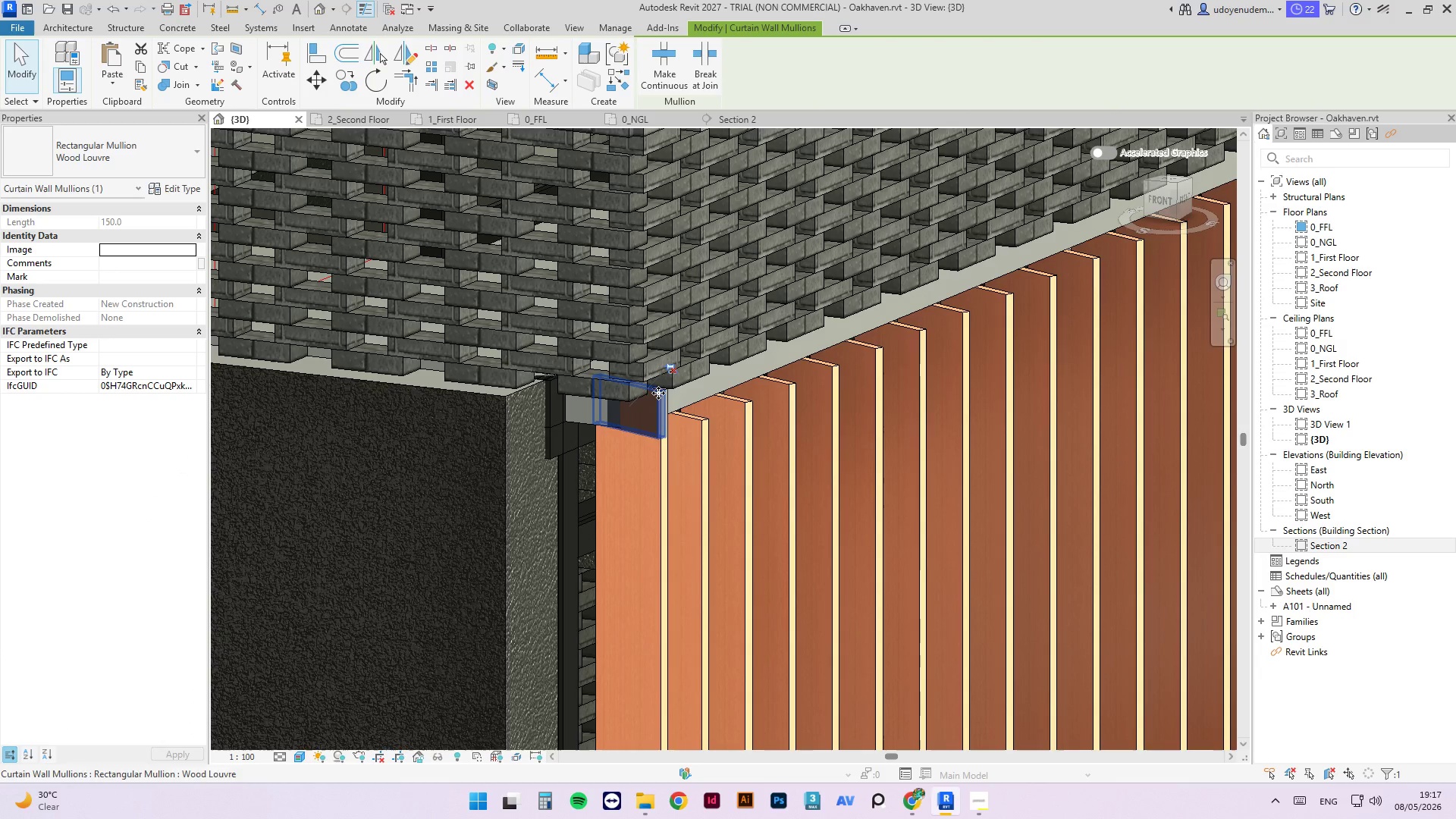 
key(Delete)
 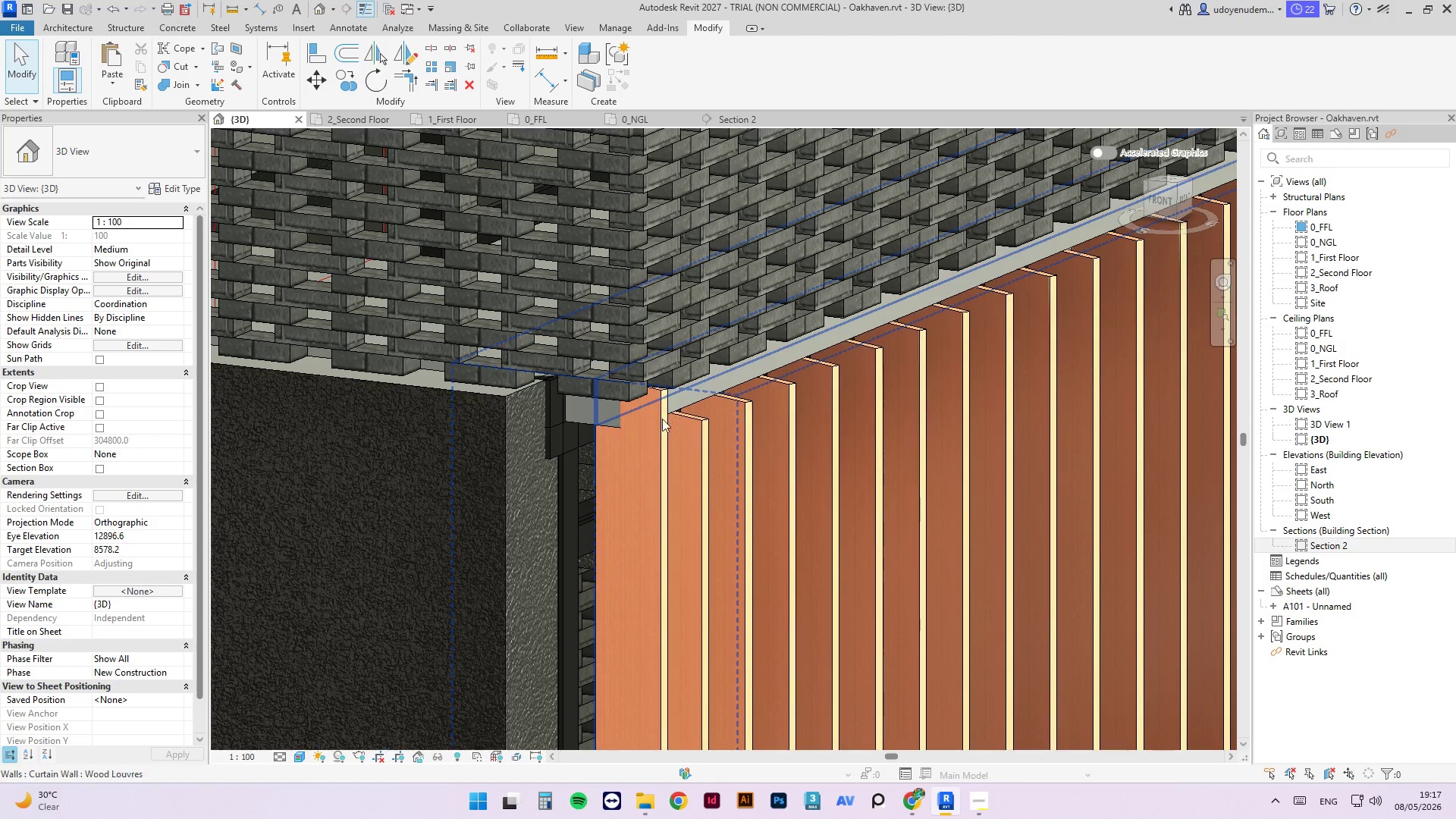 
left_click([663, 419])
 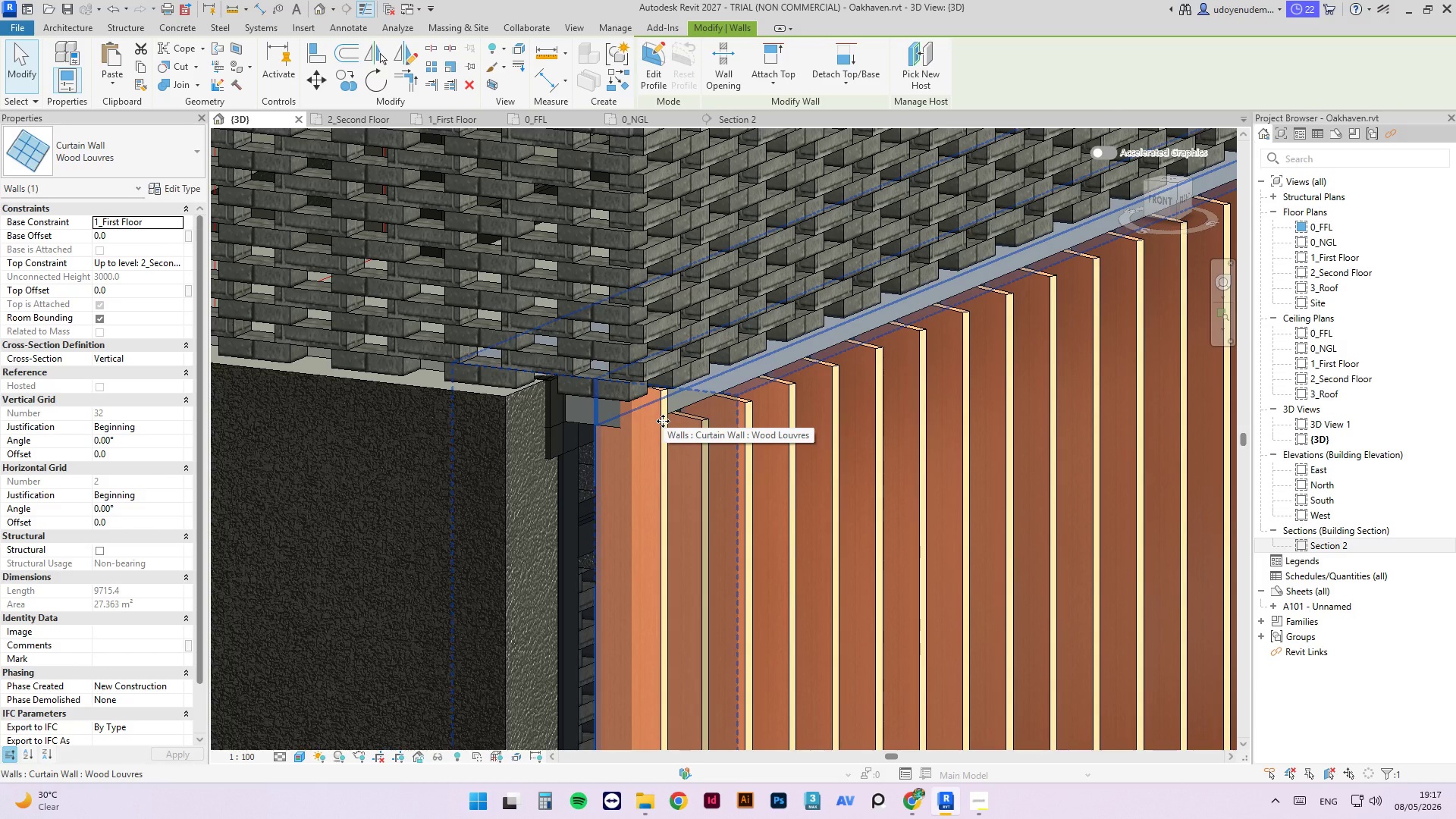 
key(Escape)
 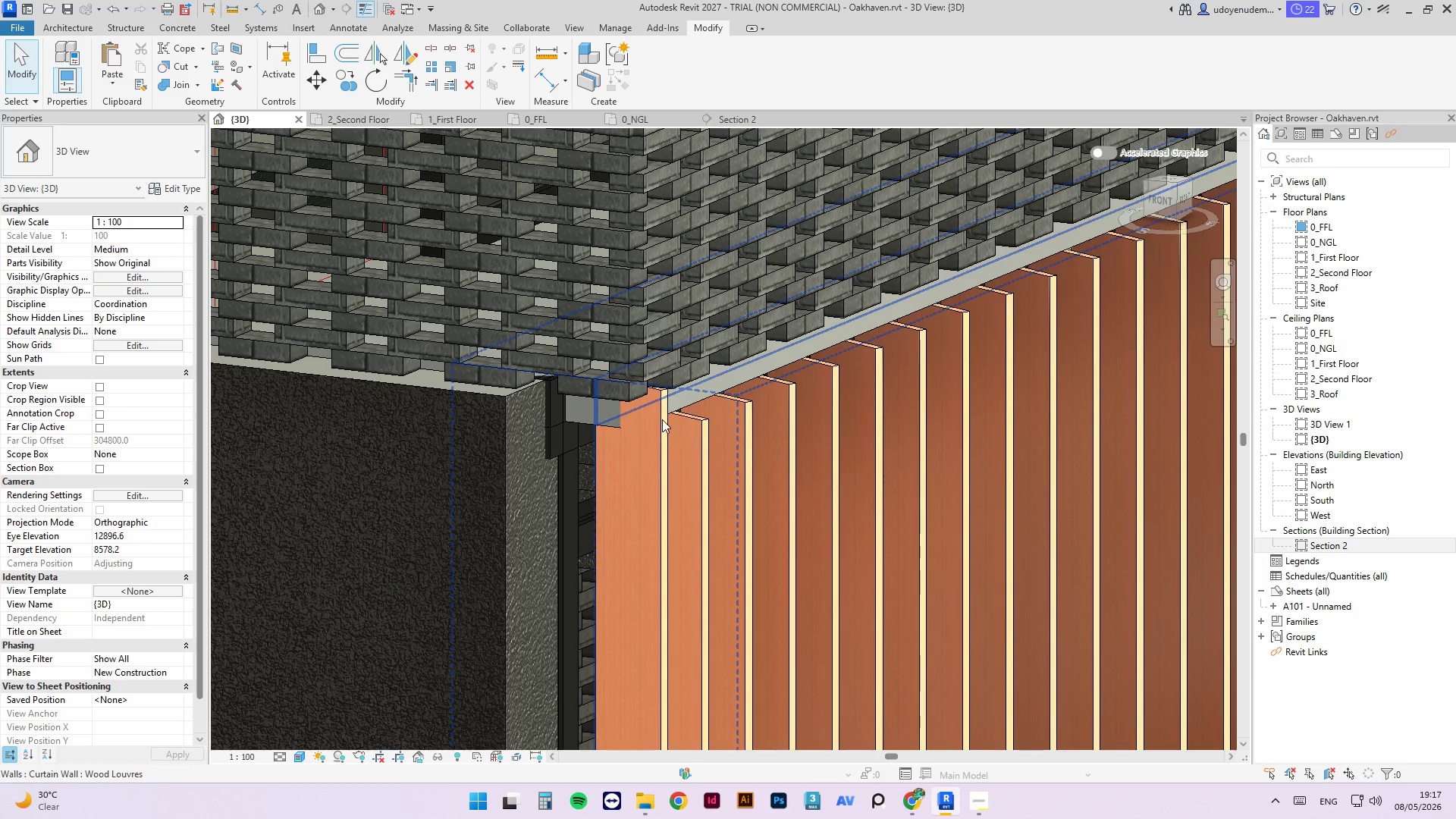 
key(Tab)
 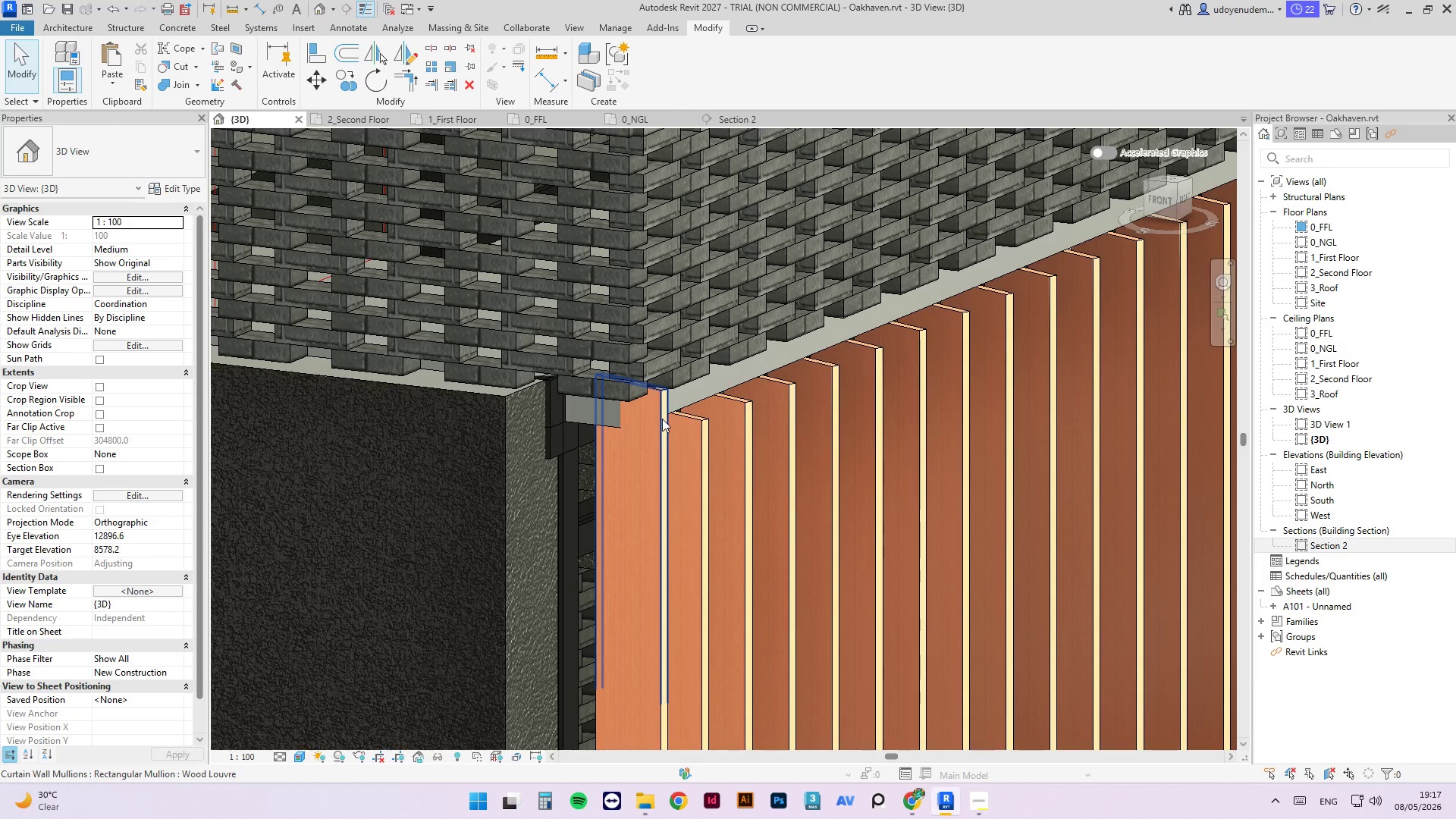 
left_click([662, 419])
 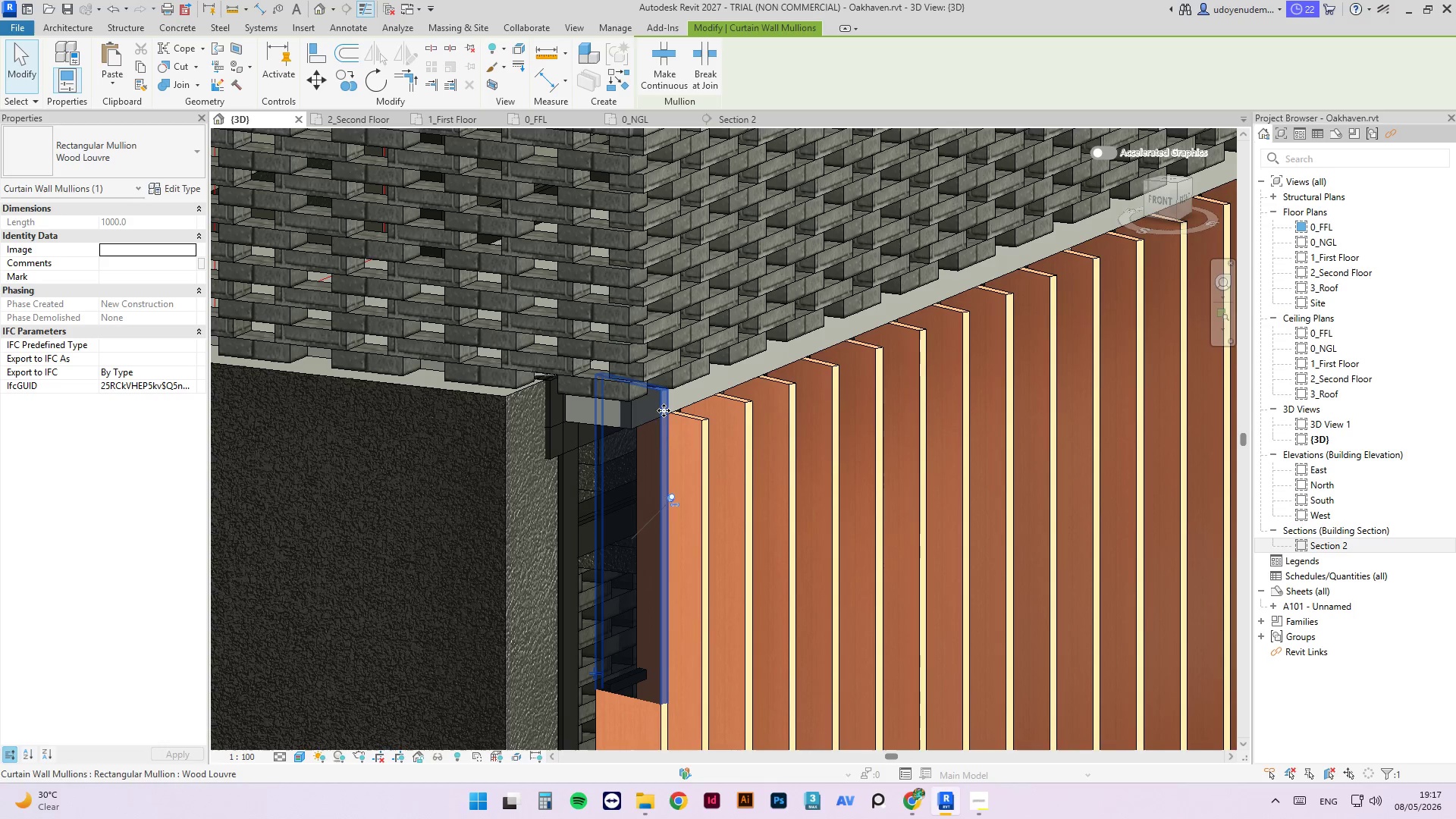 
left_click([674, 500])
 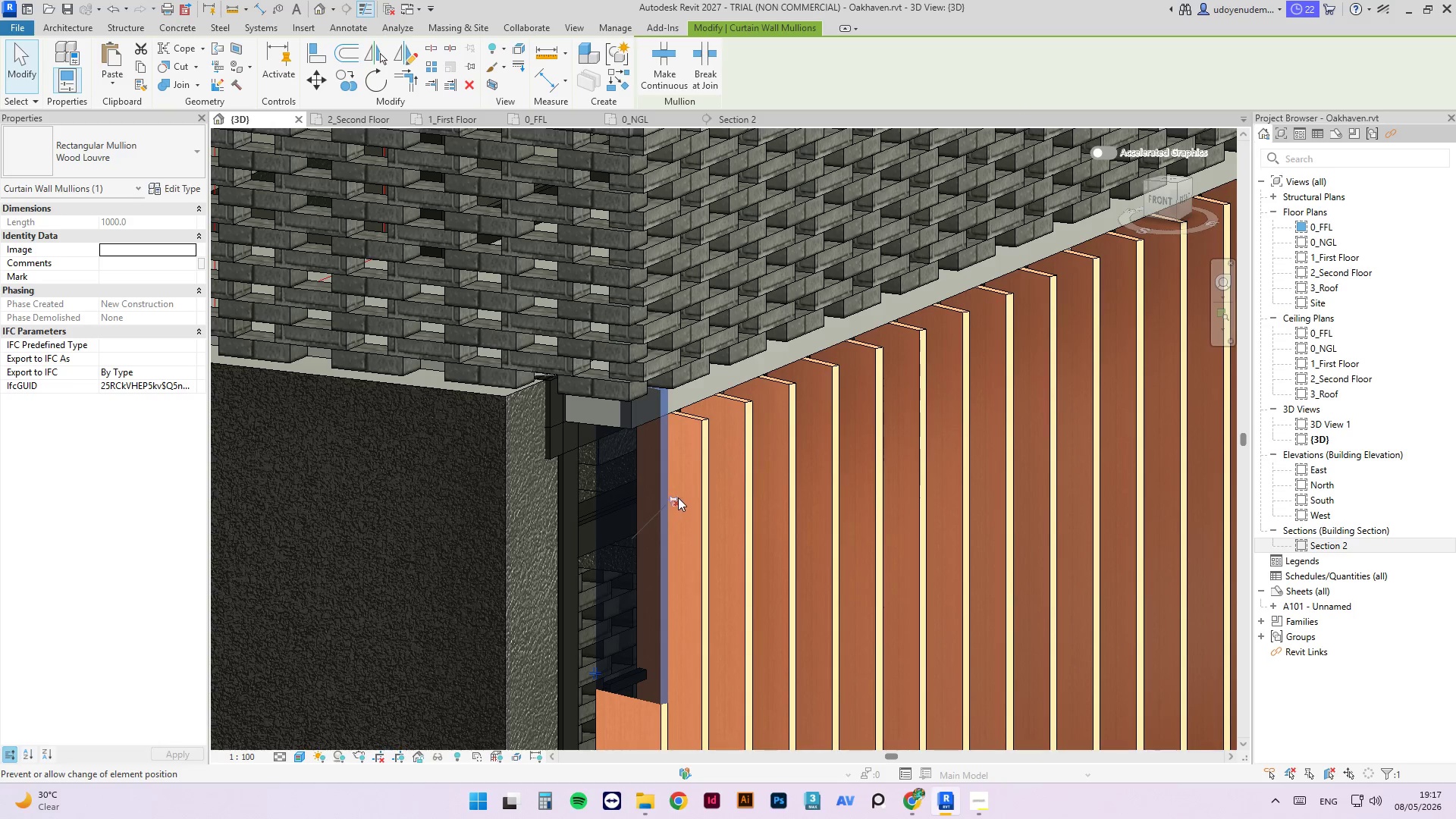 
key(Escape)
 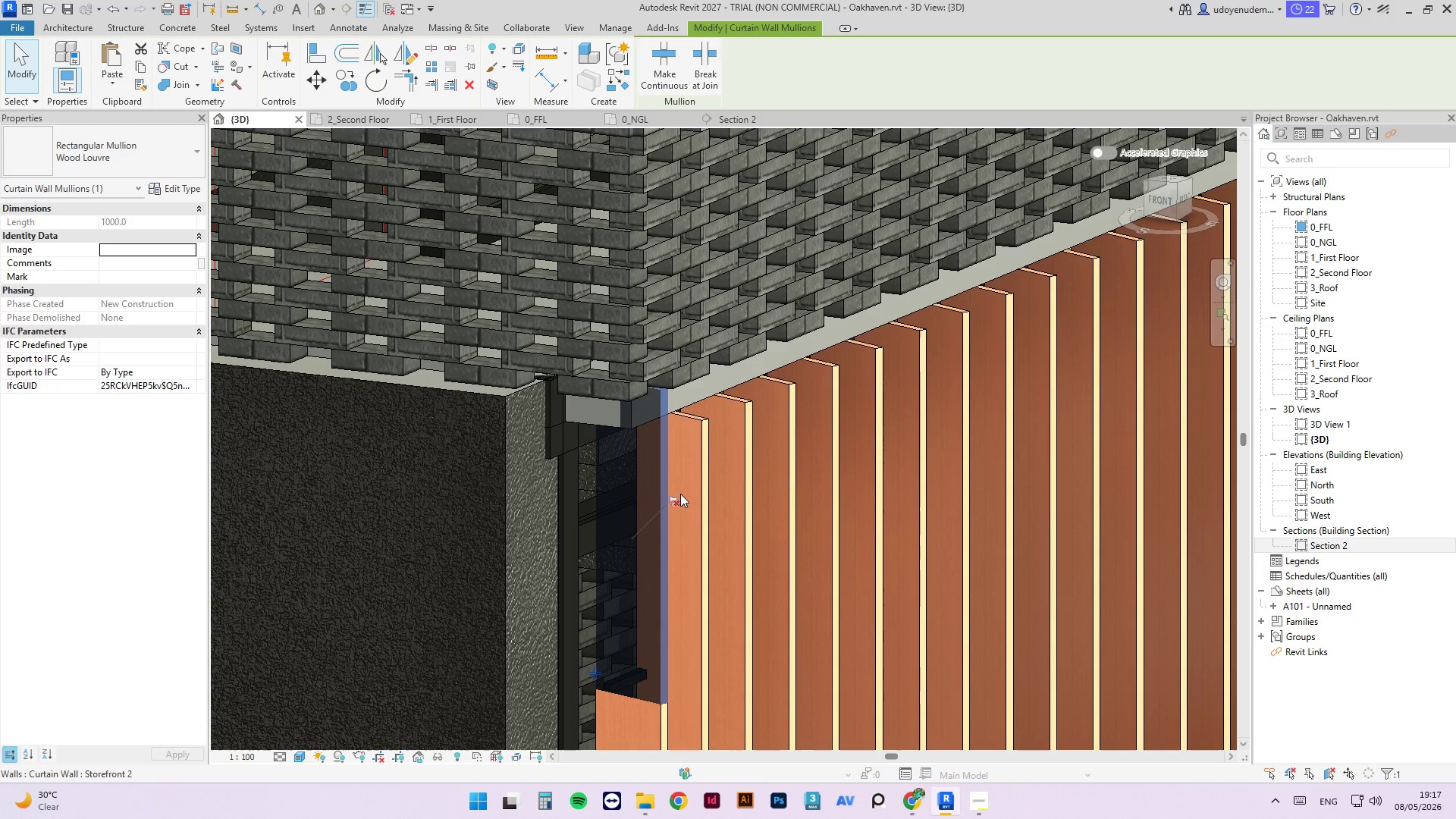 
key(Escape)
 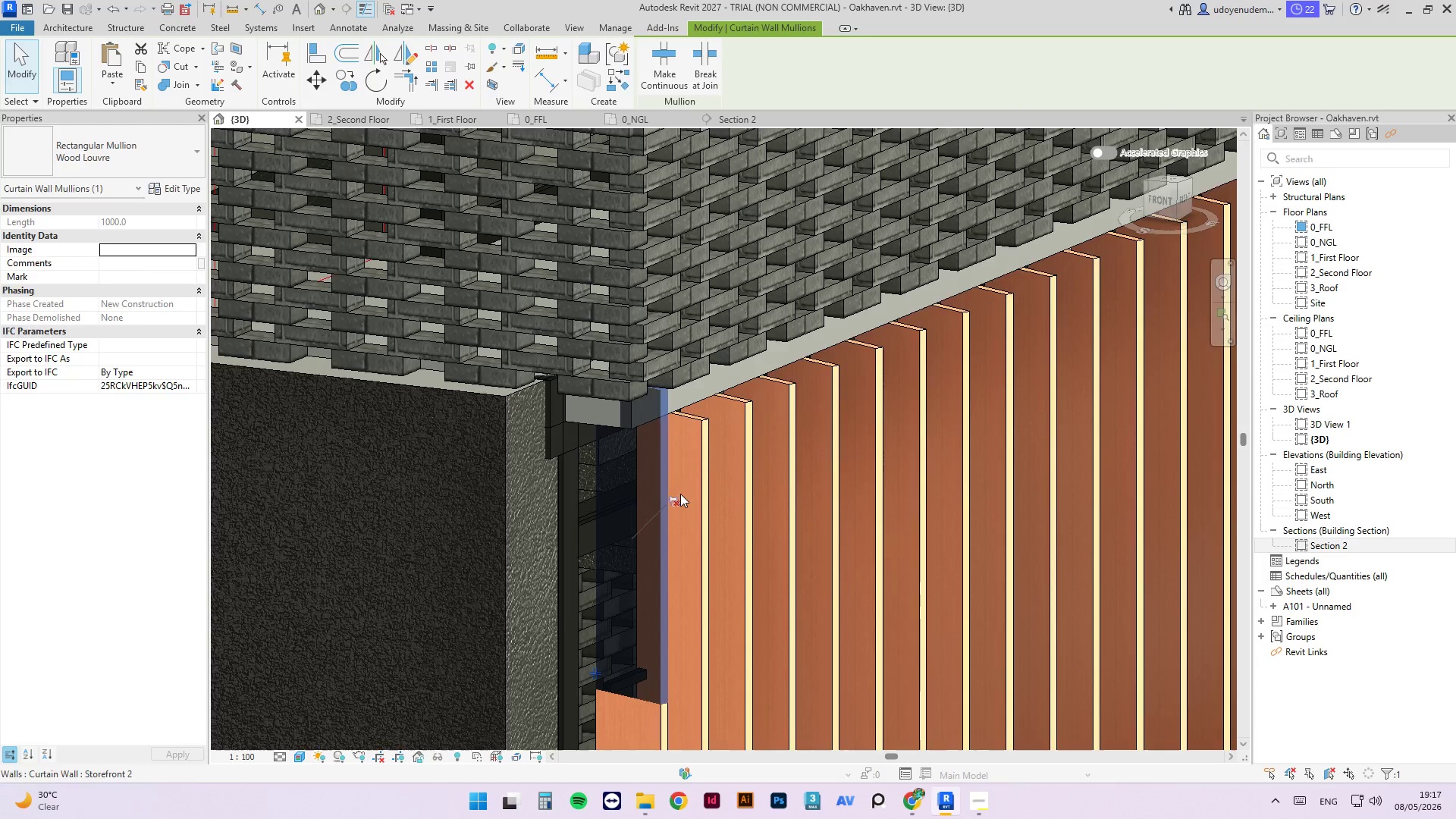 
hold_key(key=ShiftLeft, duration=1.69)
 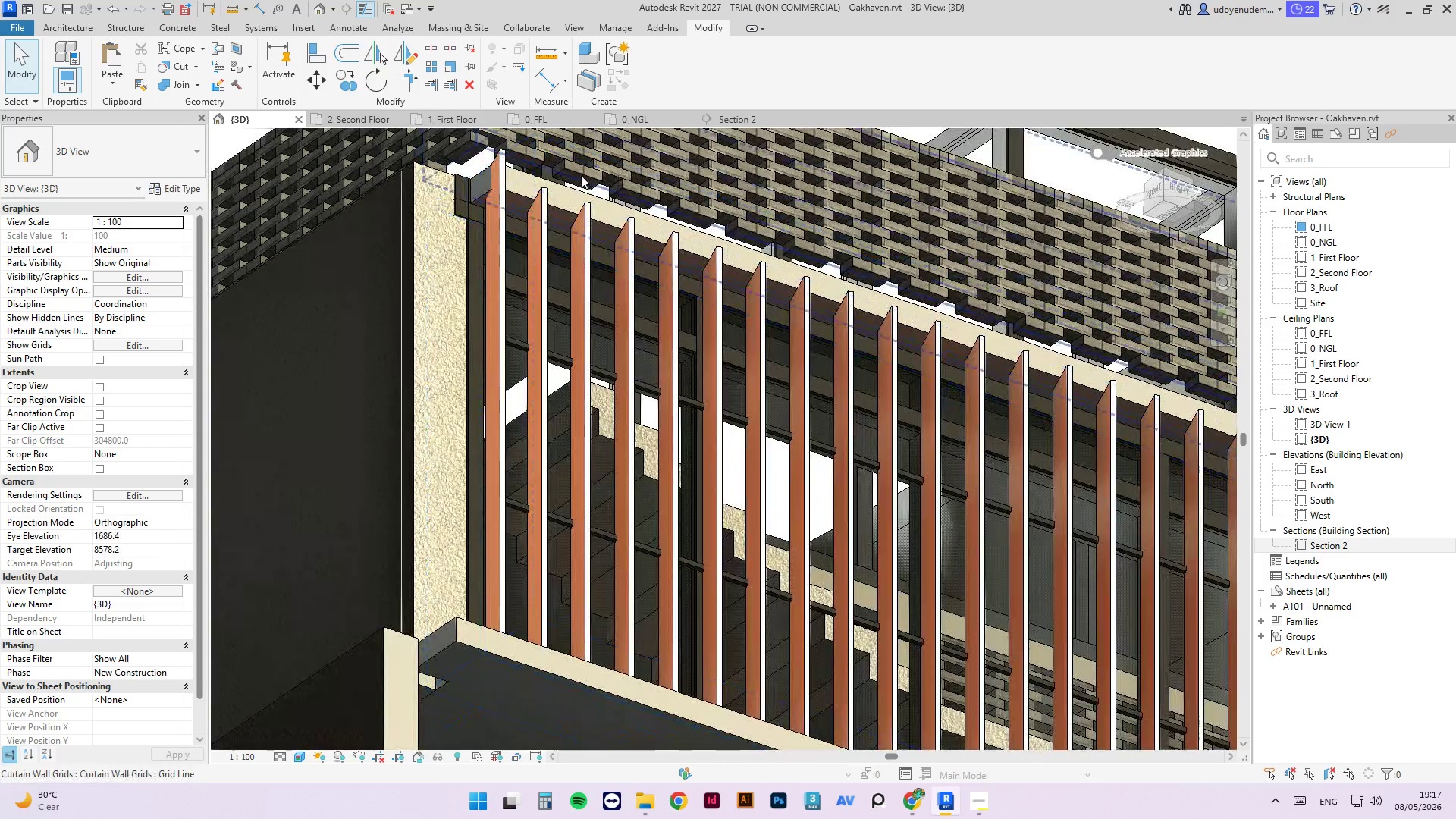 
scroll: coordinate [656, 361], scroll_direction: down, amount: 4.0
 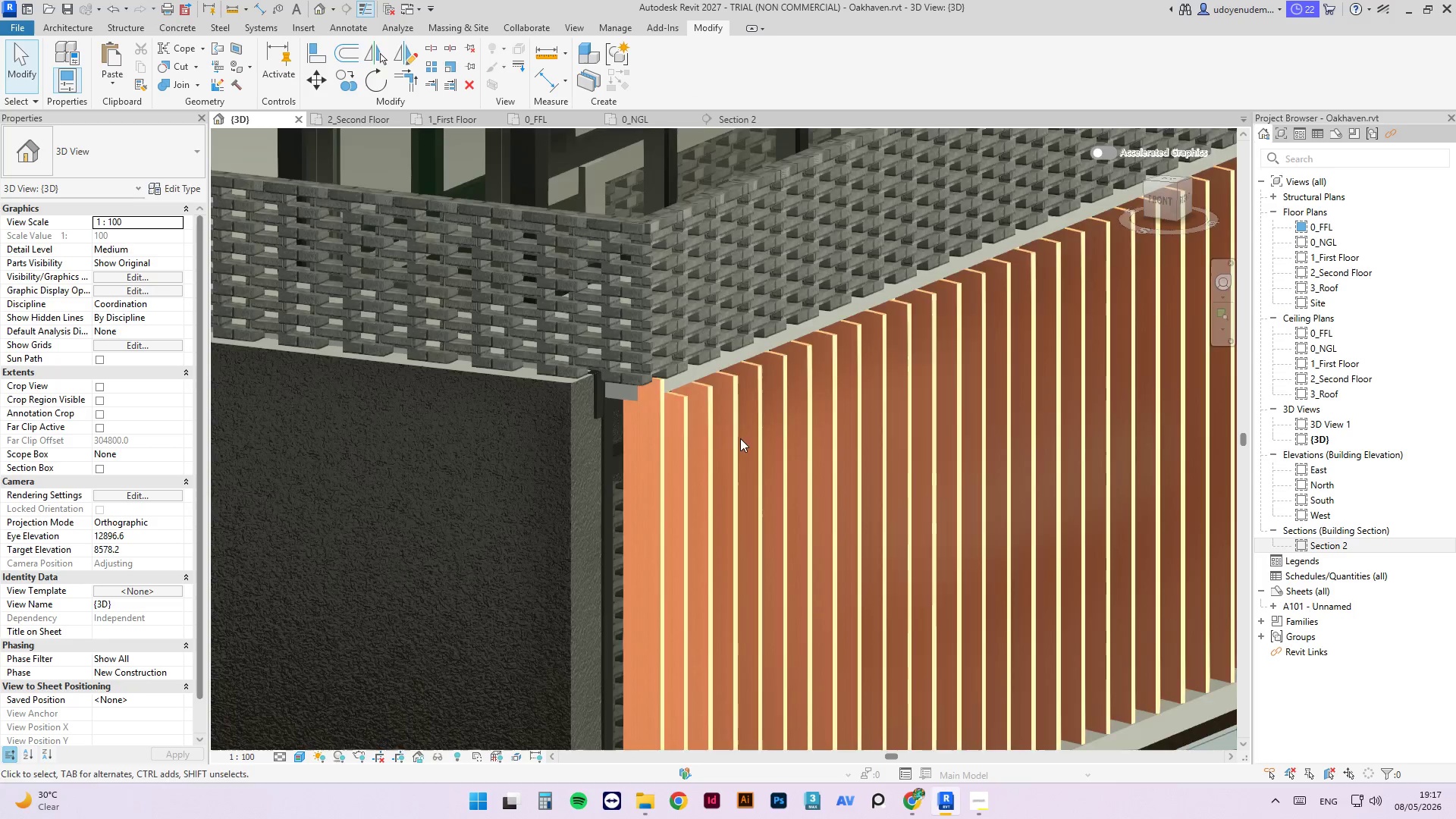 
scroll: coordinate [535, 182], scroll_direction: up, amount: 2.0
 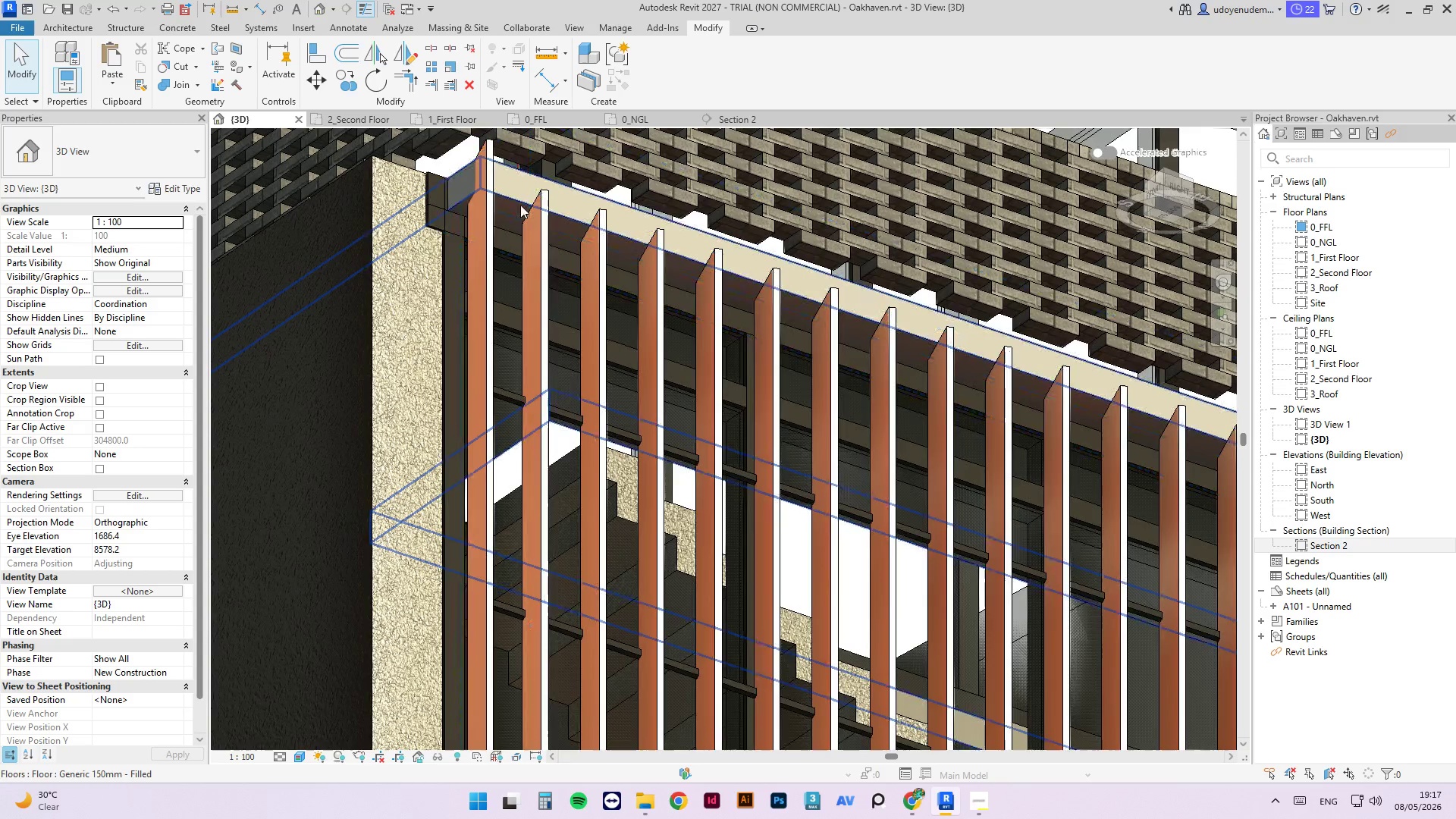 
left_click([519, 202])
 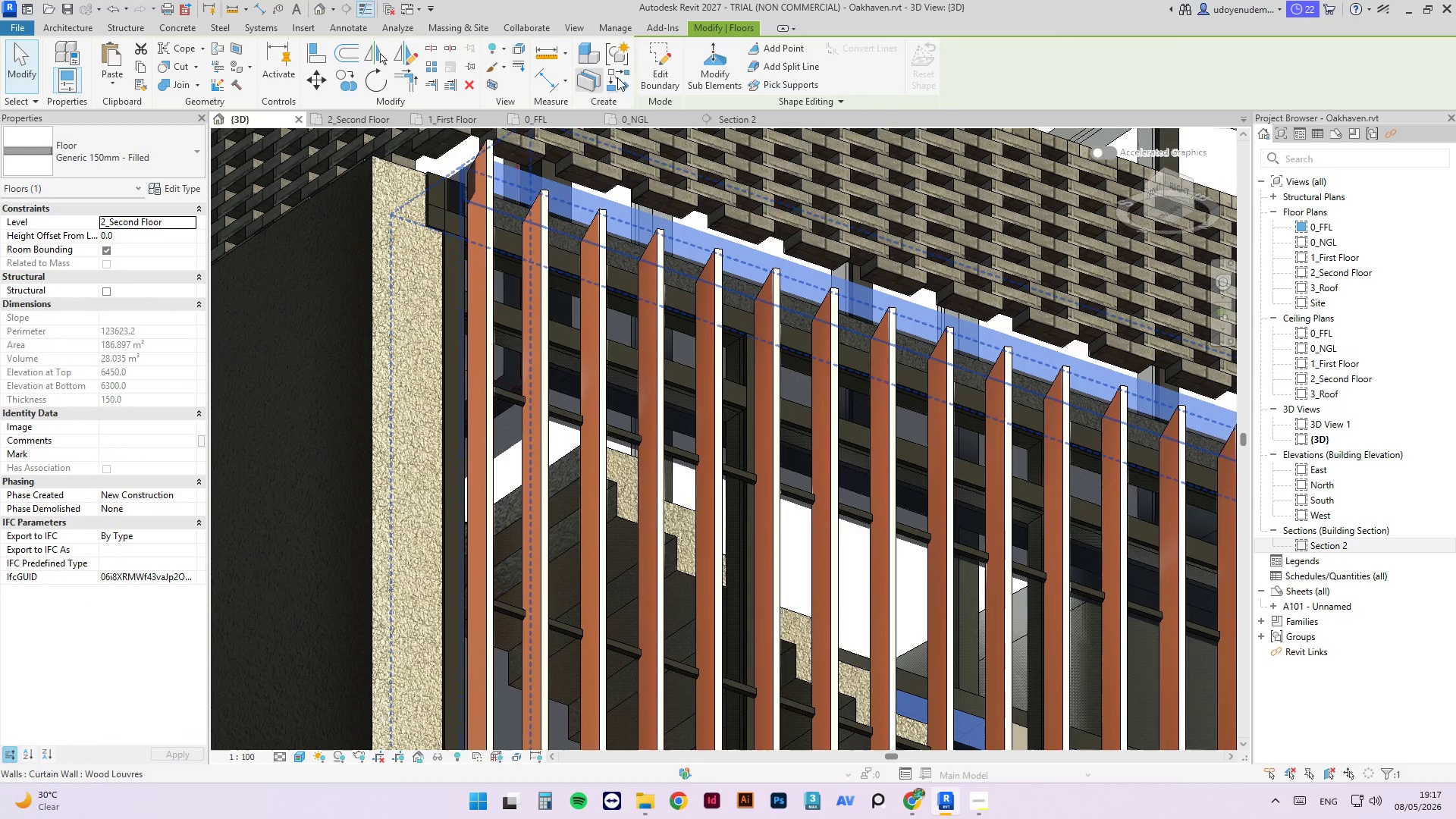 
left_click([664, 55])
 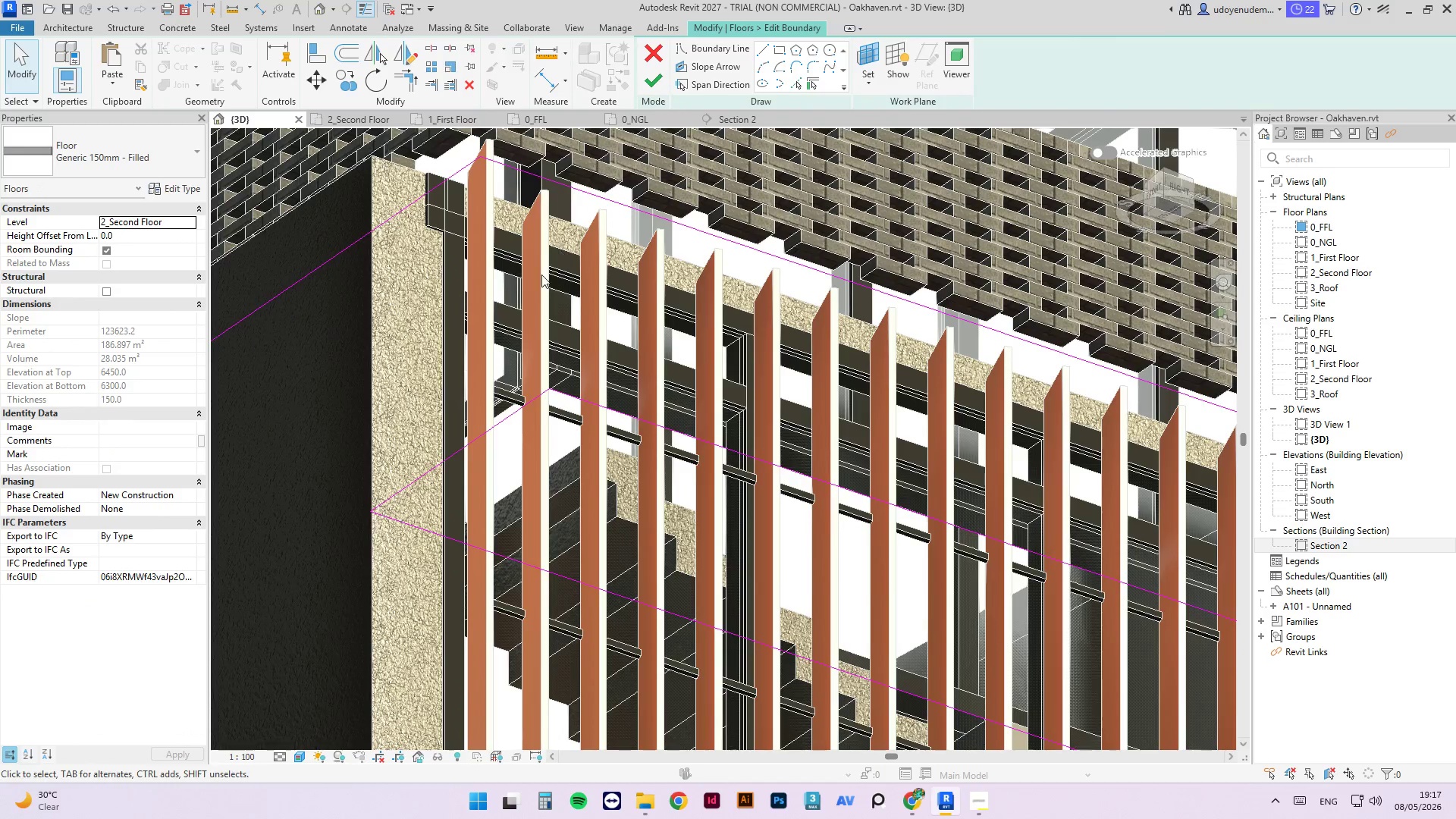 
scroll: coordinate [490, 256], scroll_direction: down, amount: 3.0
 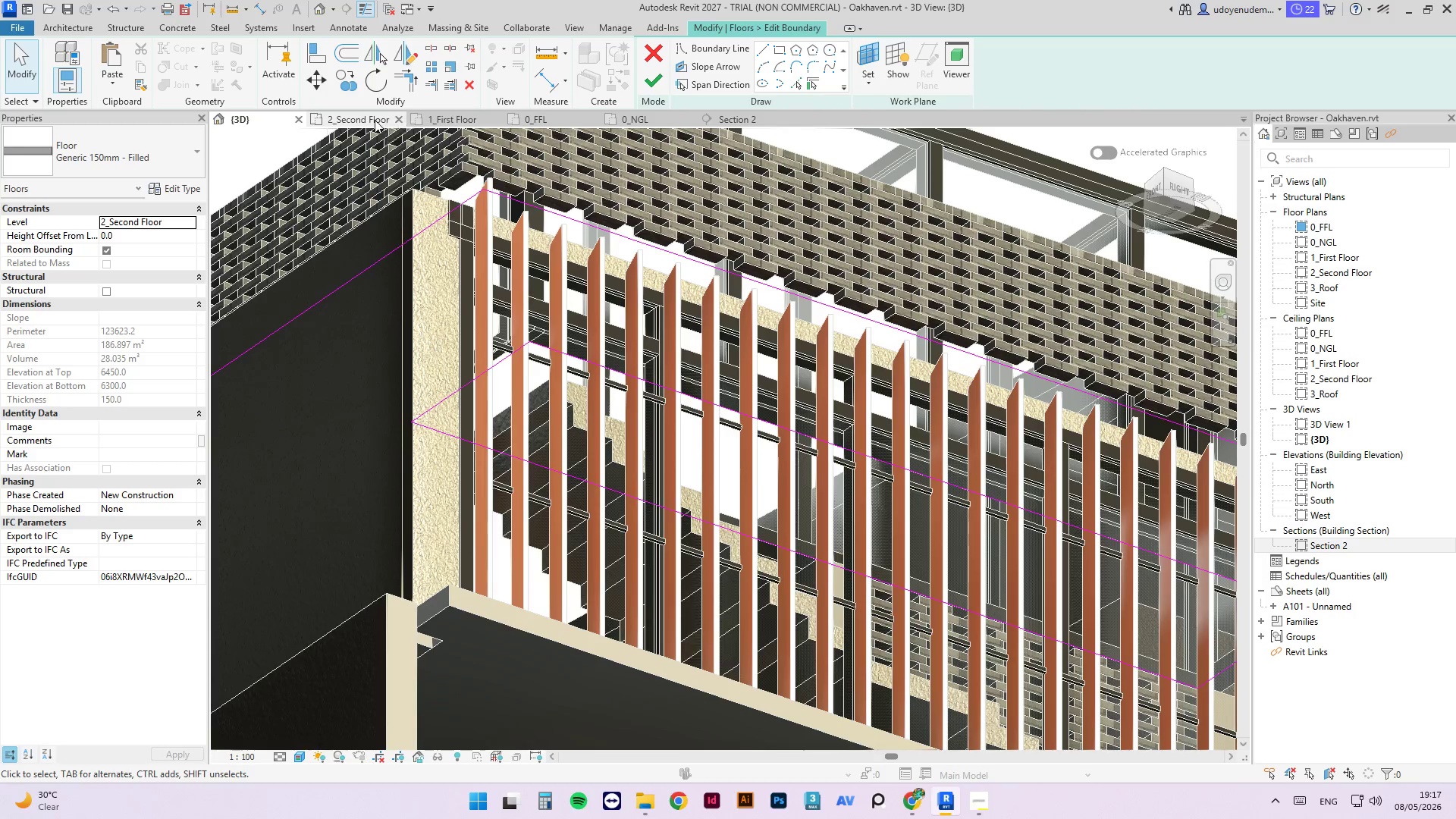 
left_click([372, 121])
 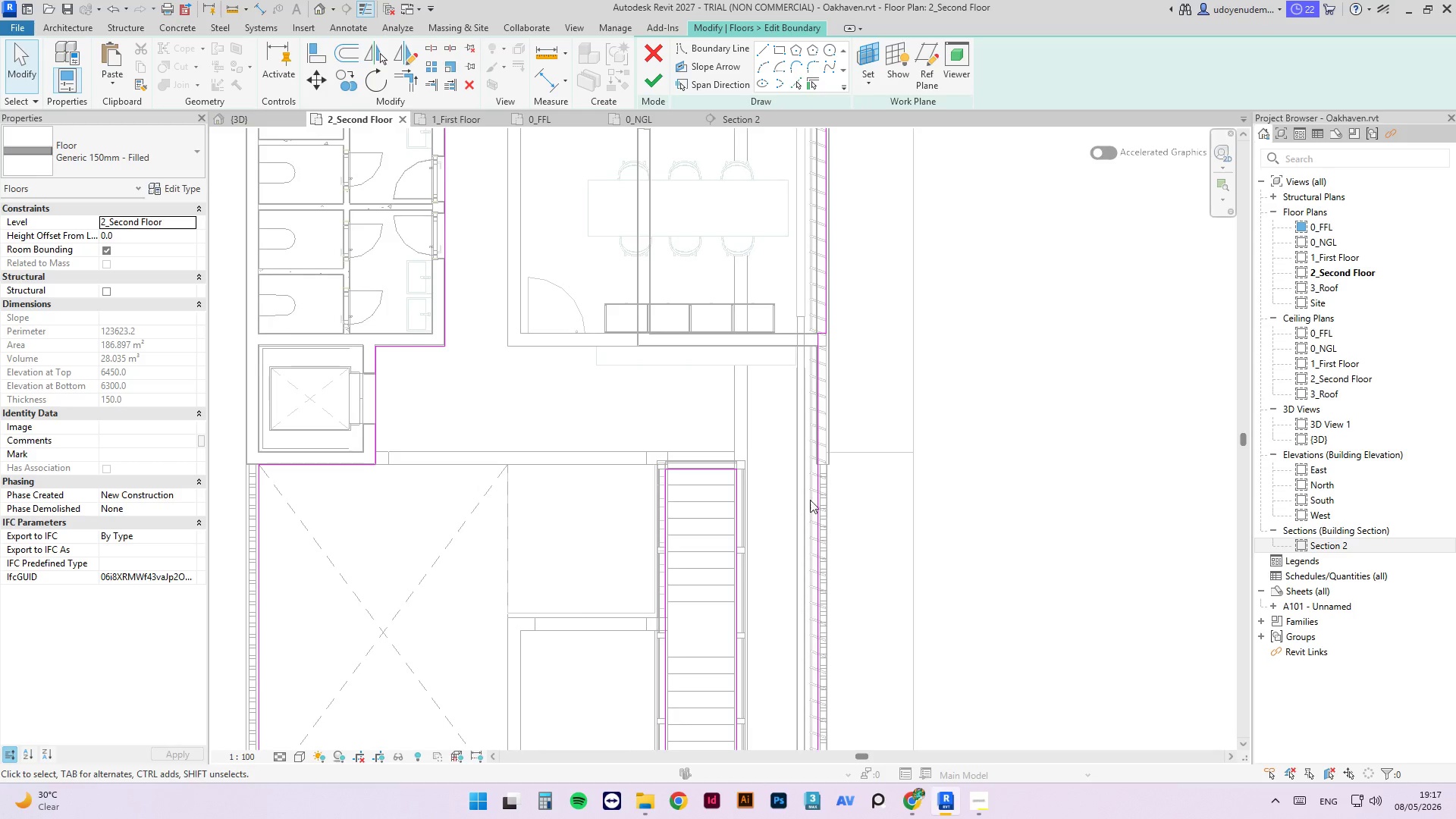 
scroll: coordinate [815, 603], scroll_direction: up, amount: 10.0
 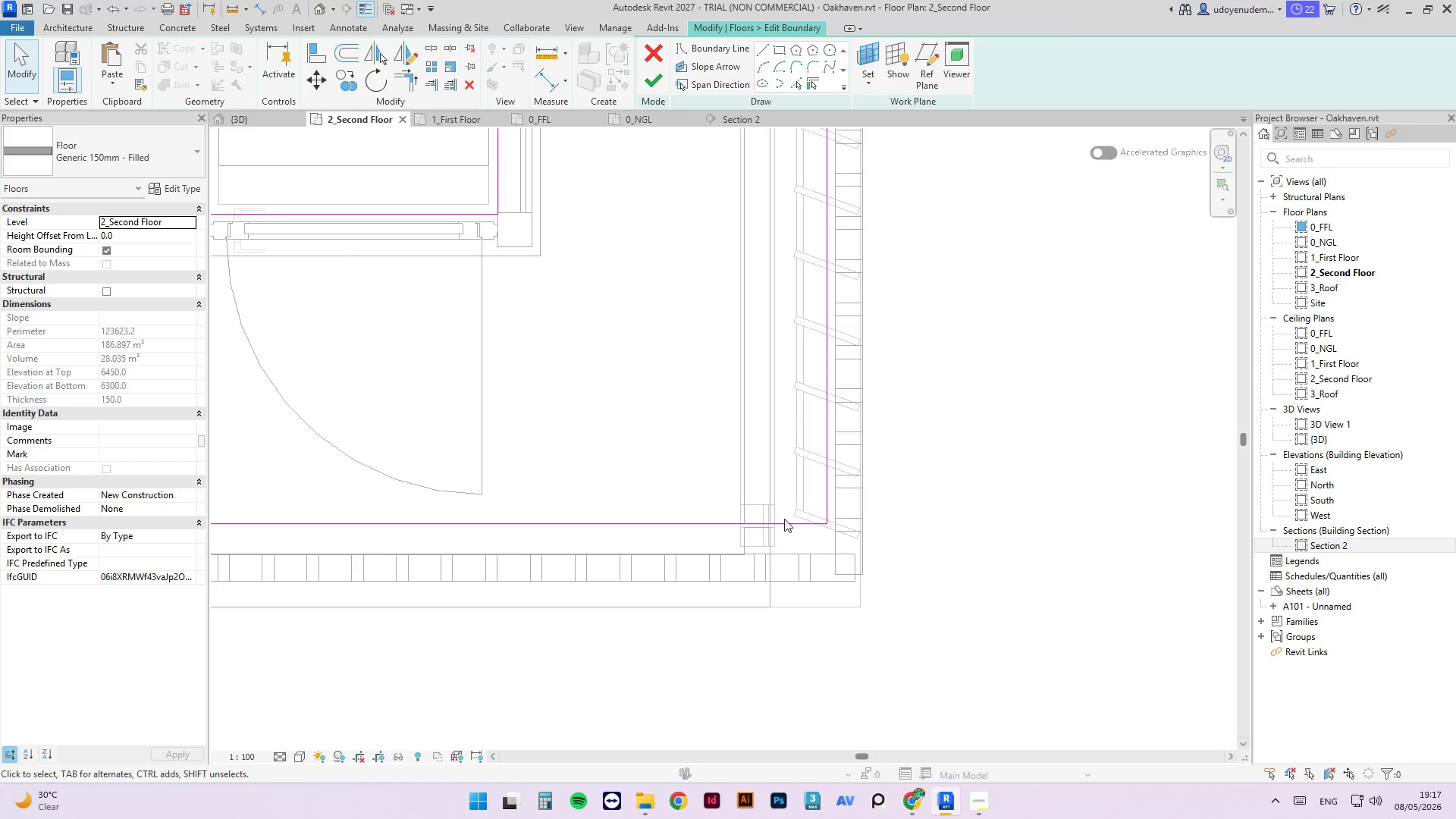 
left_click([786, 525])
 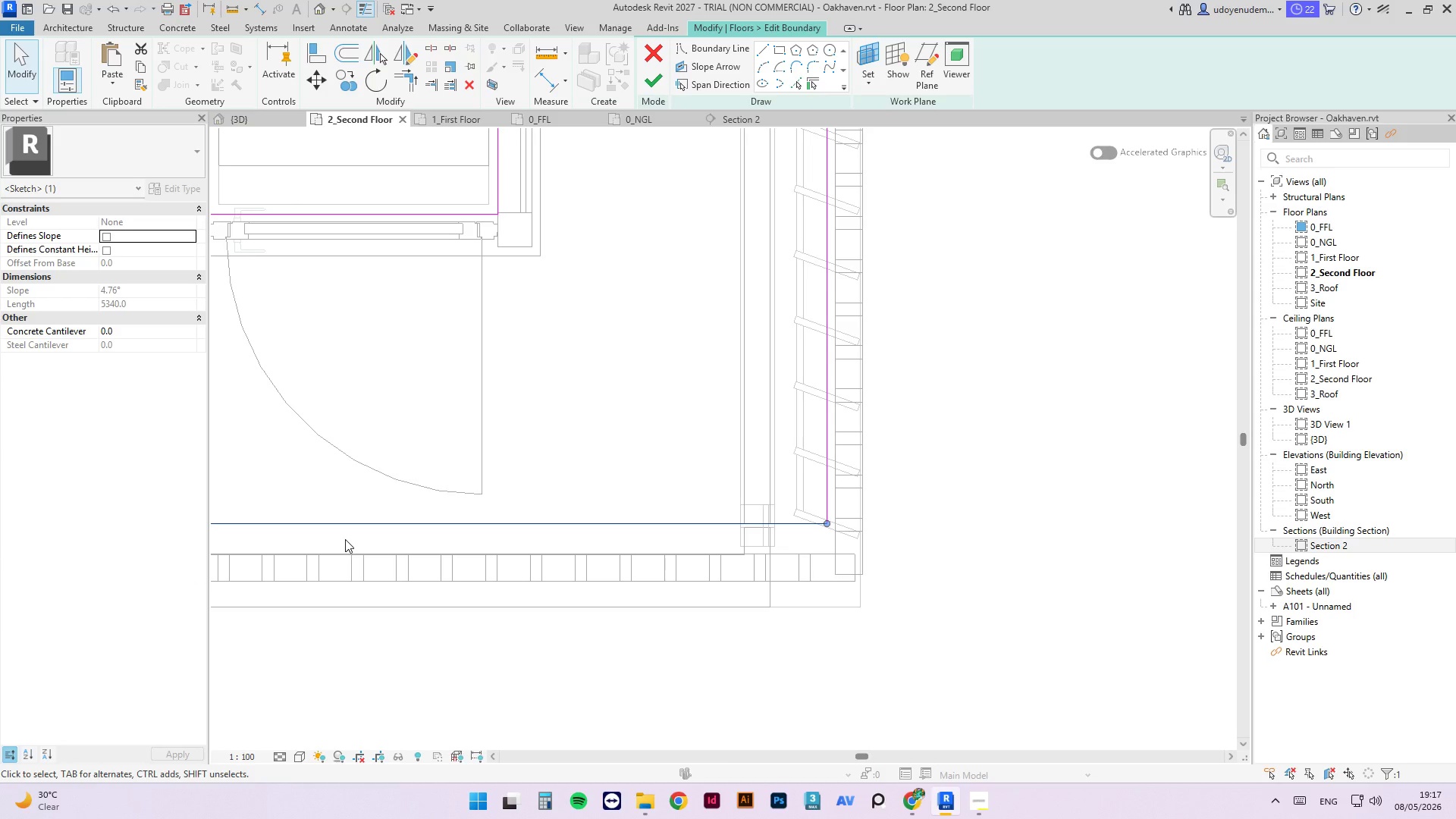 
type(li)
 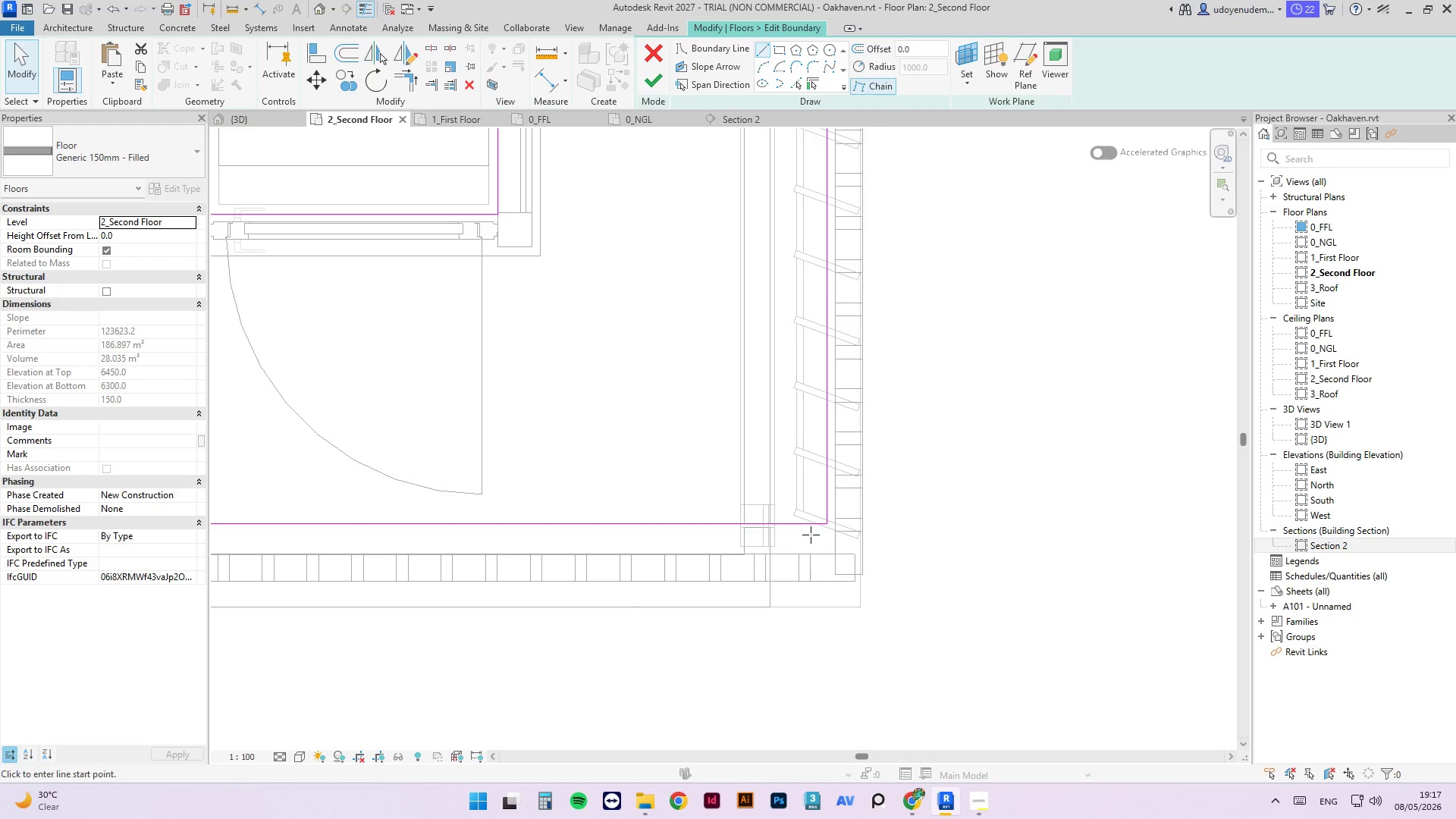 
scroll: coordinate [783, 533], scroll_direction: up, amount: 2.0
 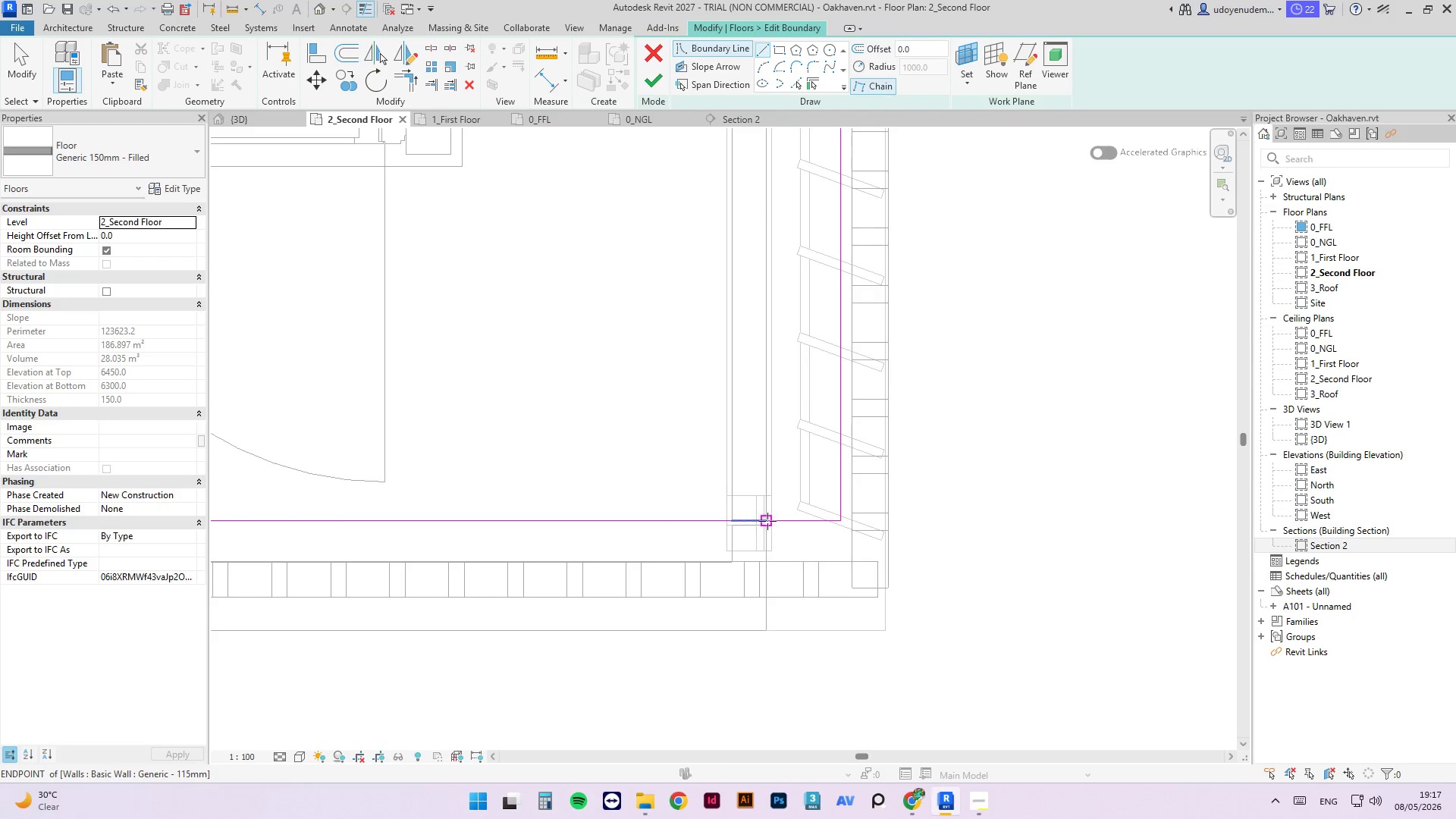 
left_click([767, 521])
 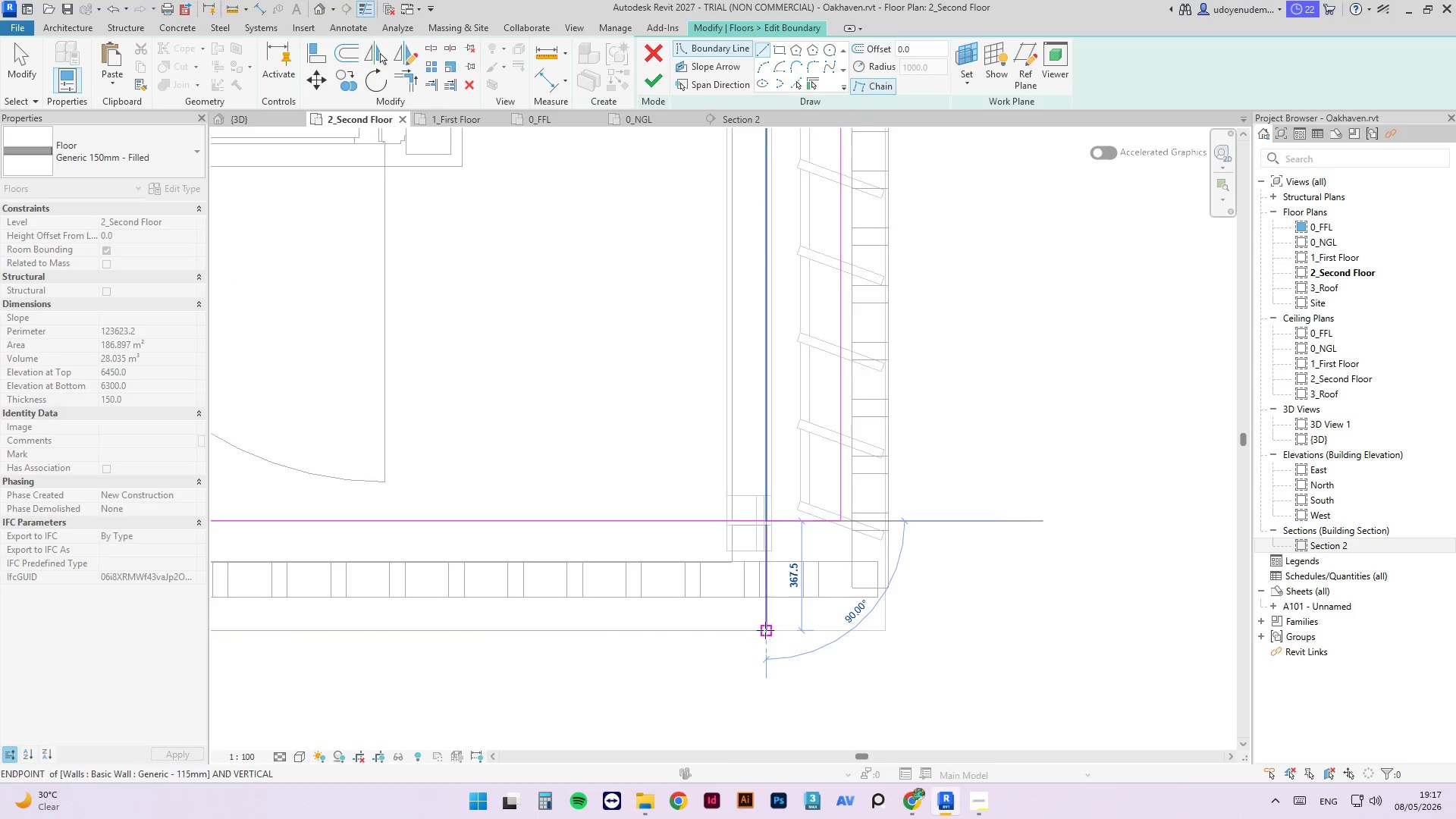 
left_click([766, 630])
 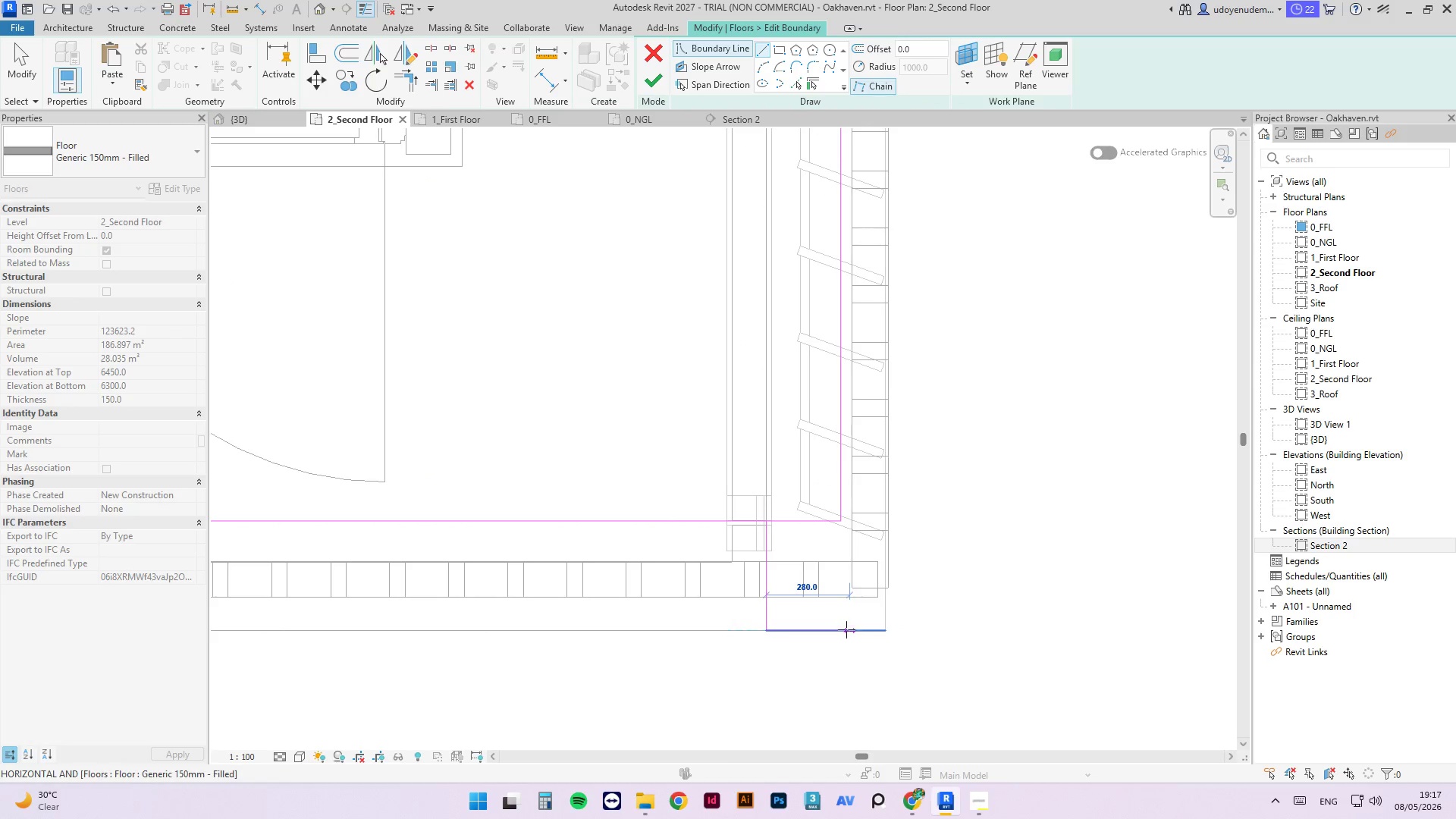 
left_click([844, 630])
 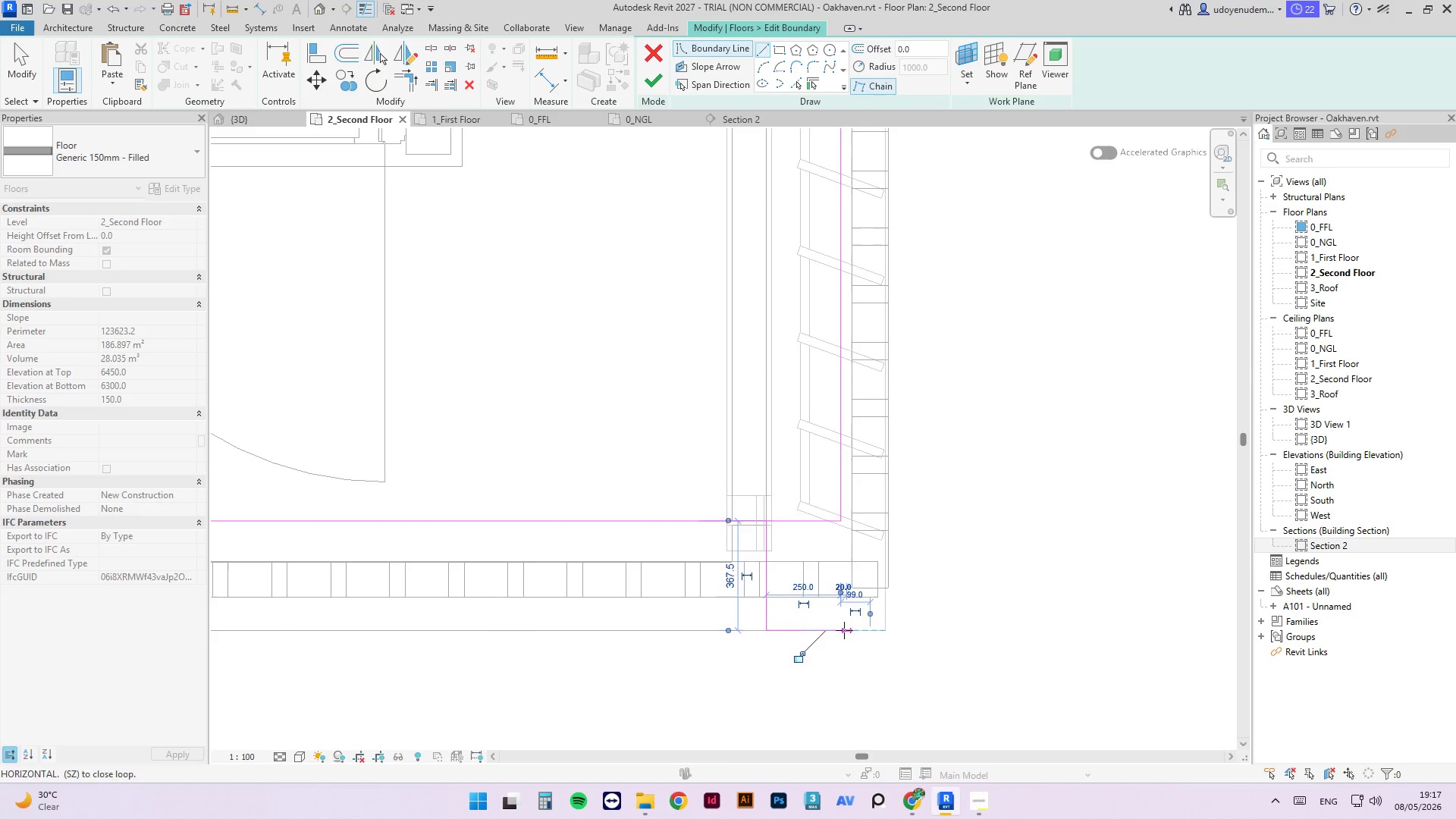 
key(Escape)
 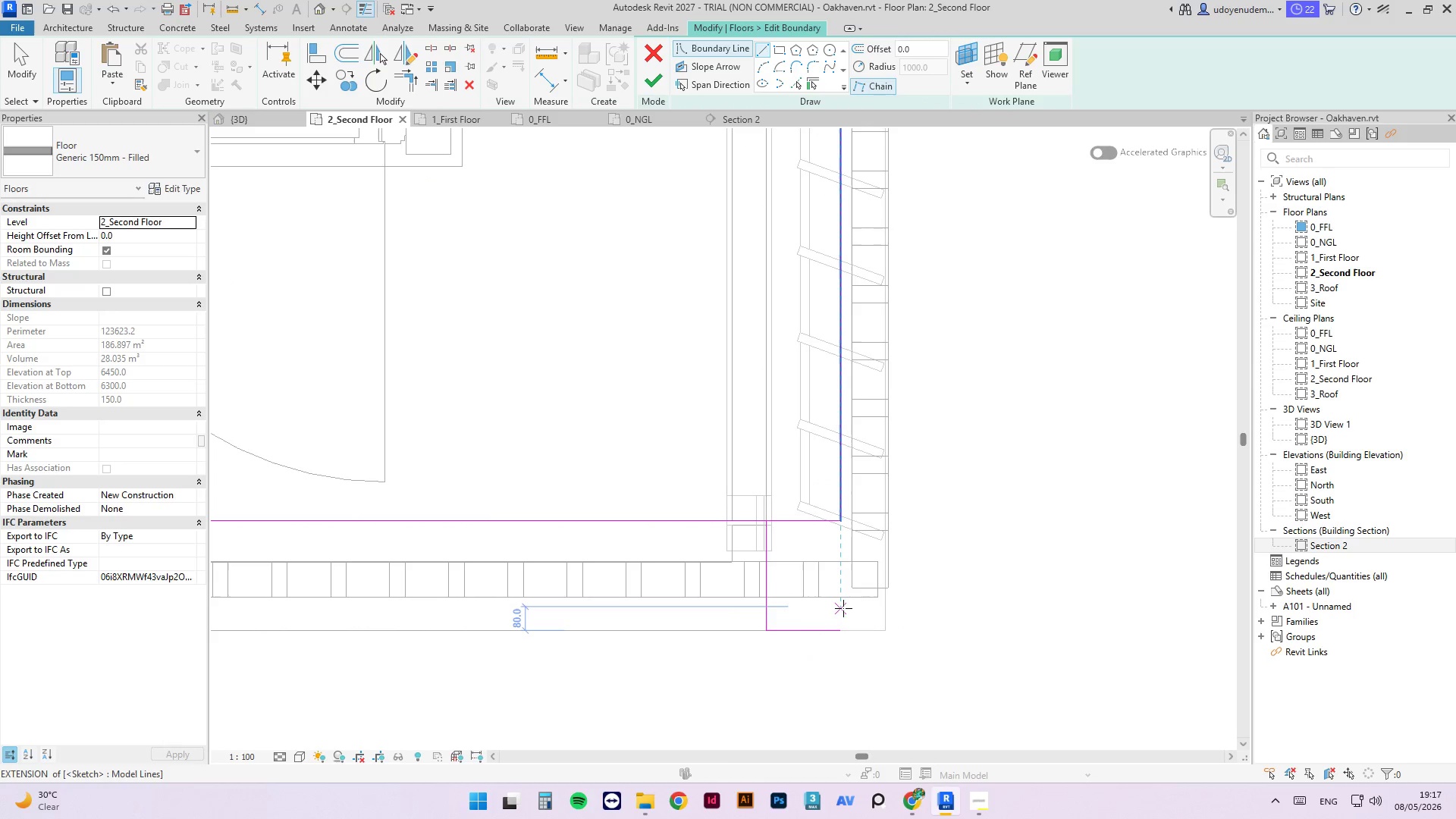 
type(tr)
 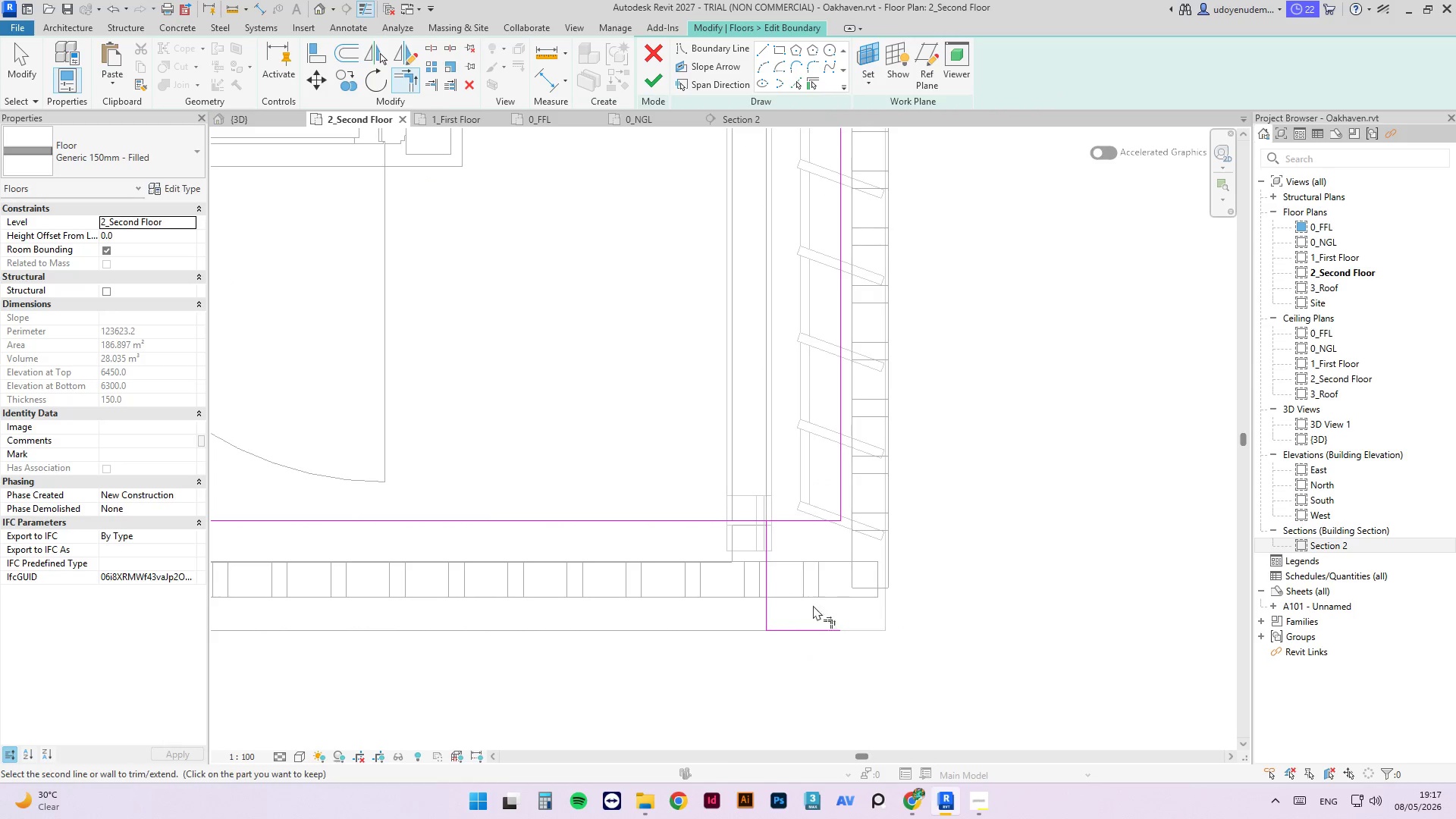 
left_click([814, 628])
 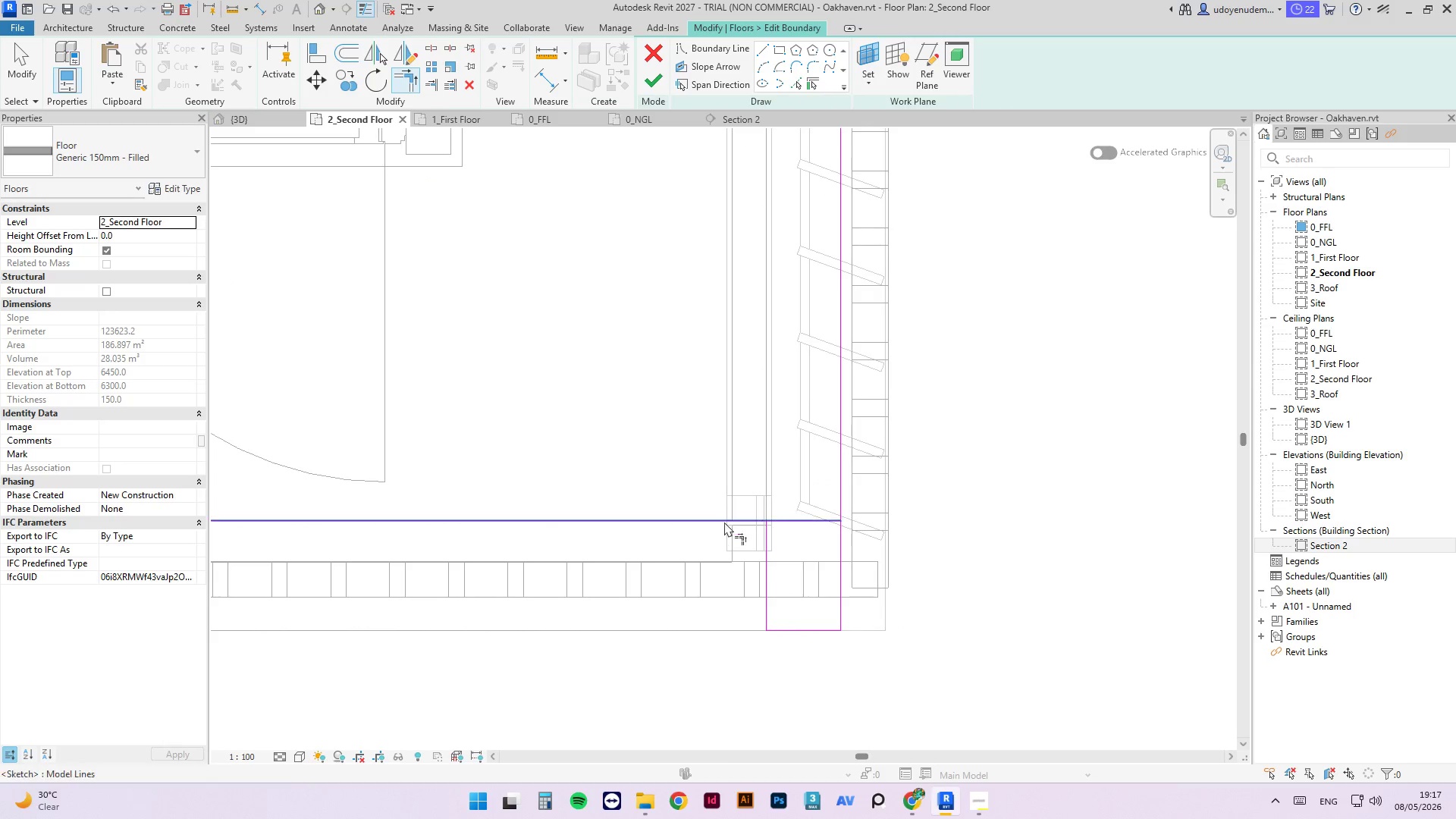 
left_click([725, 519])
 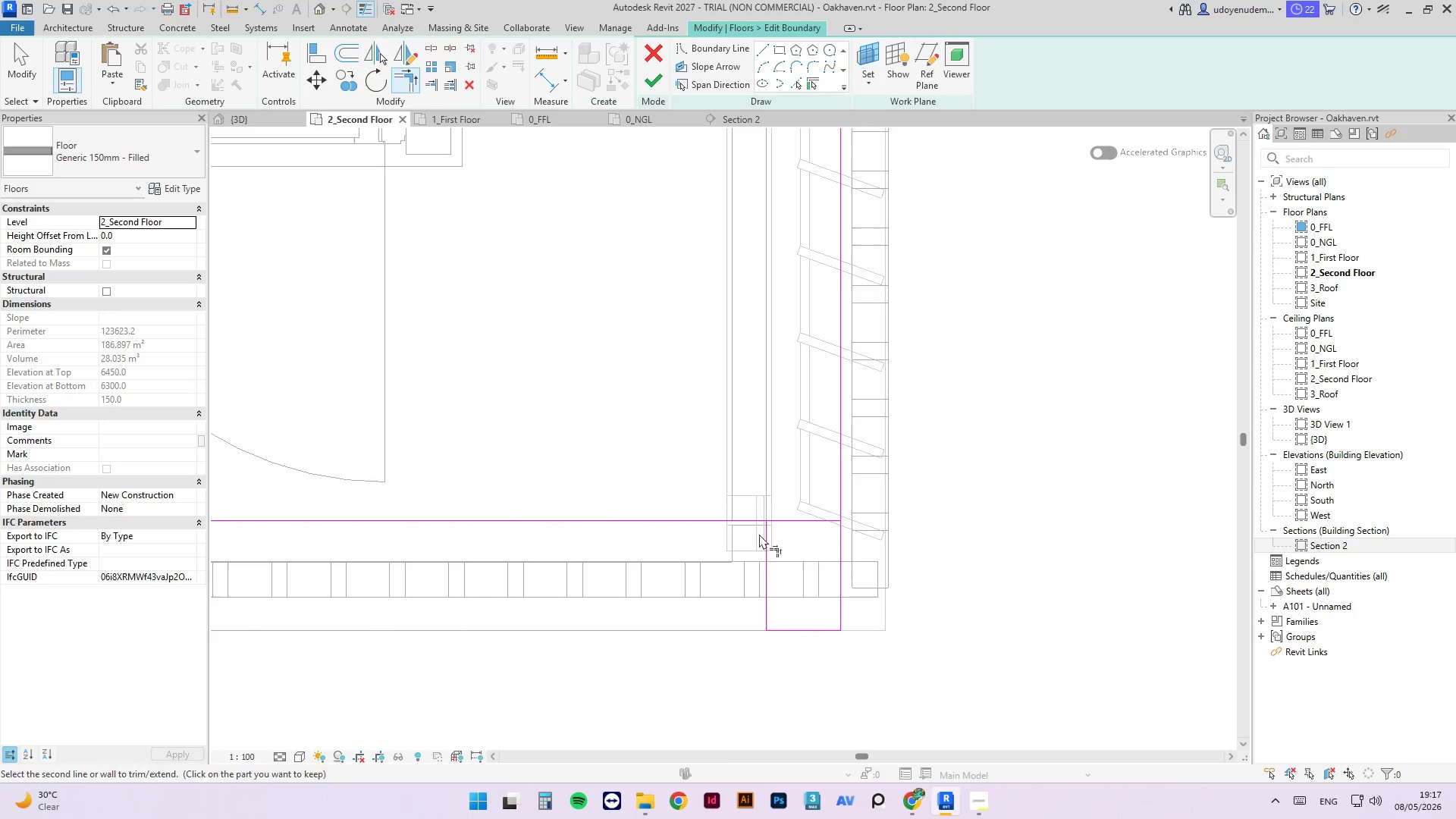 
left_click([764, 535])
 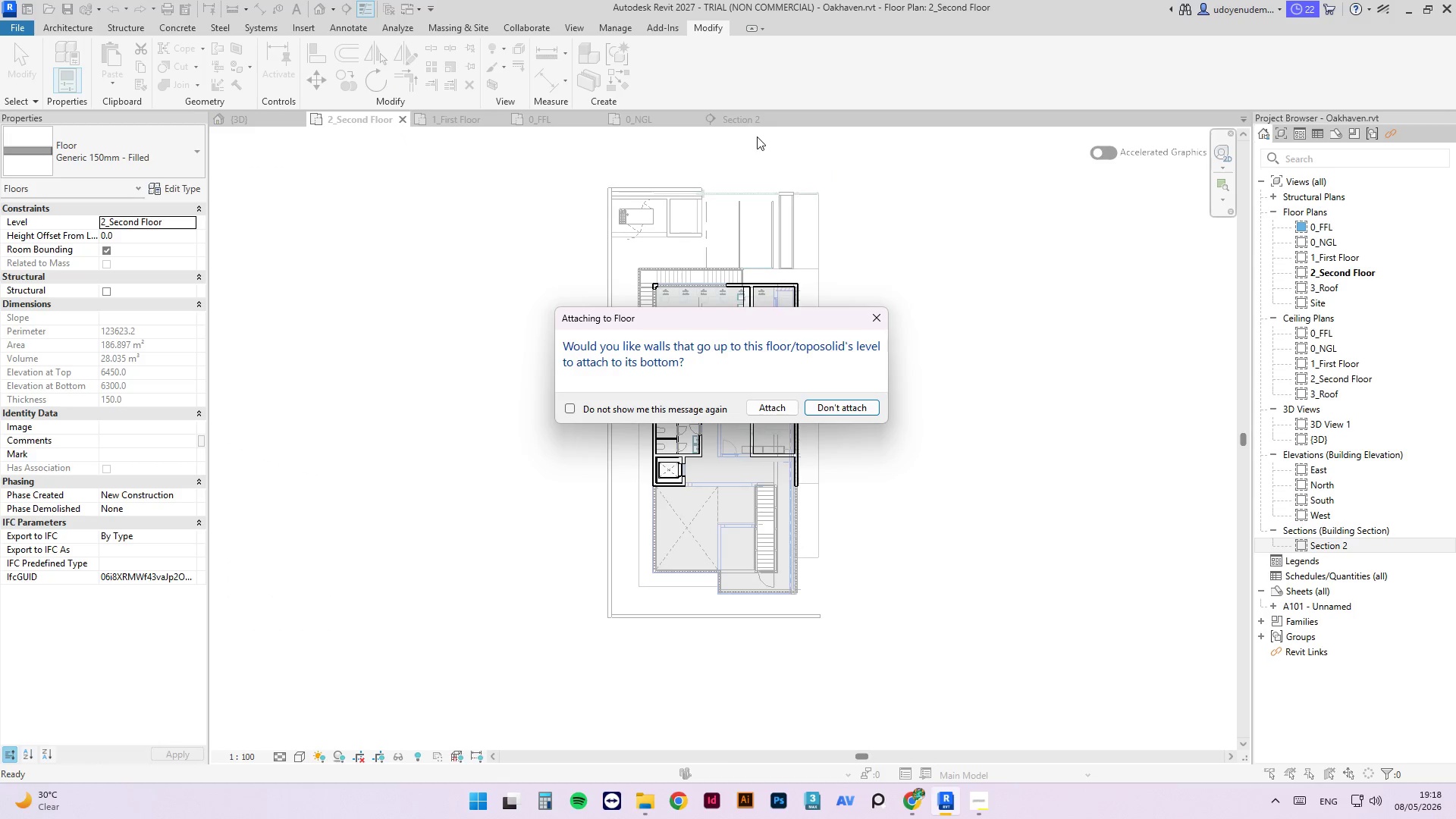 
left_click([836, 405])
 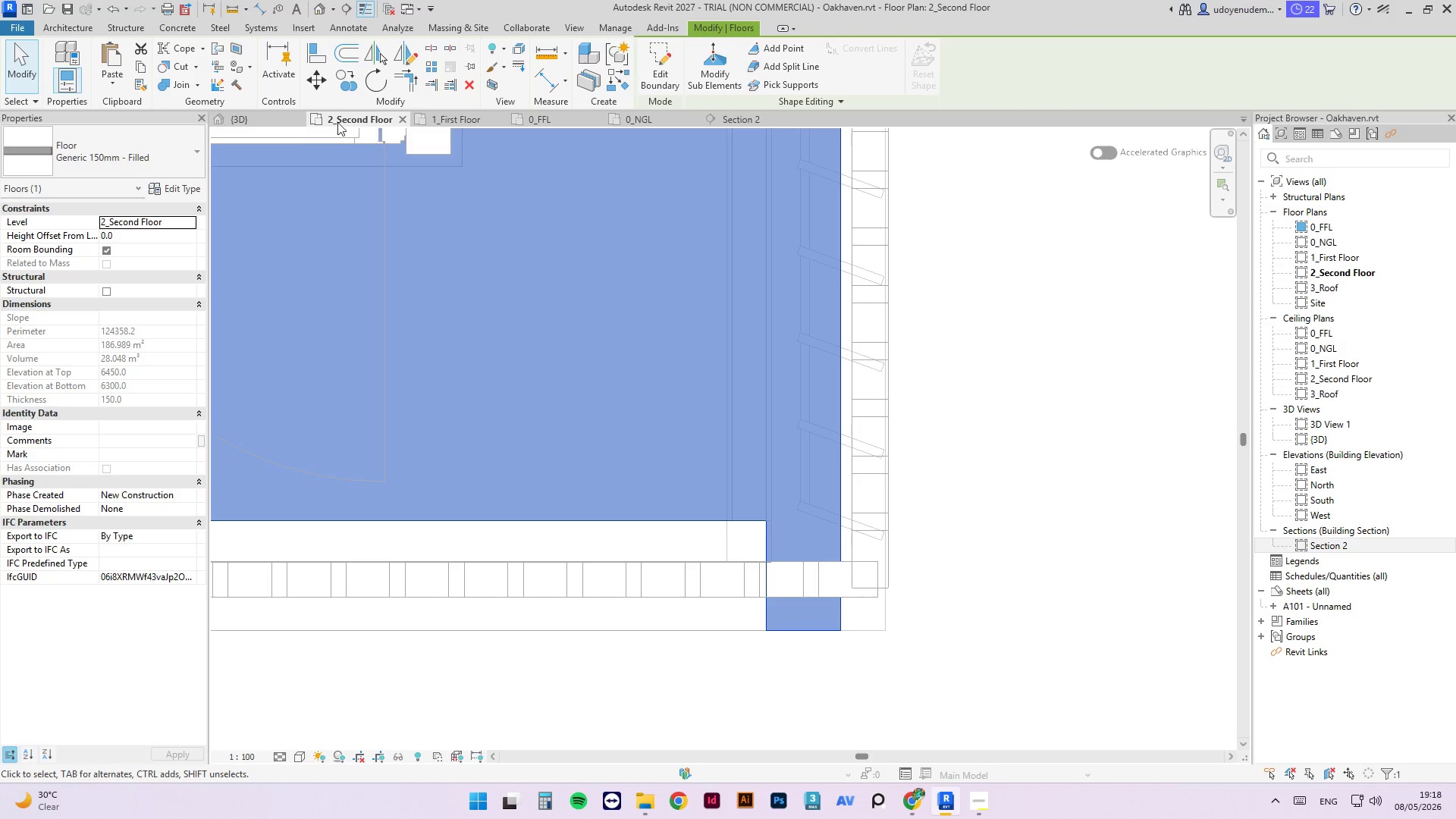 
left_click([281, 127])
 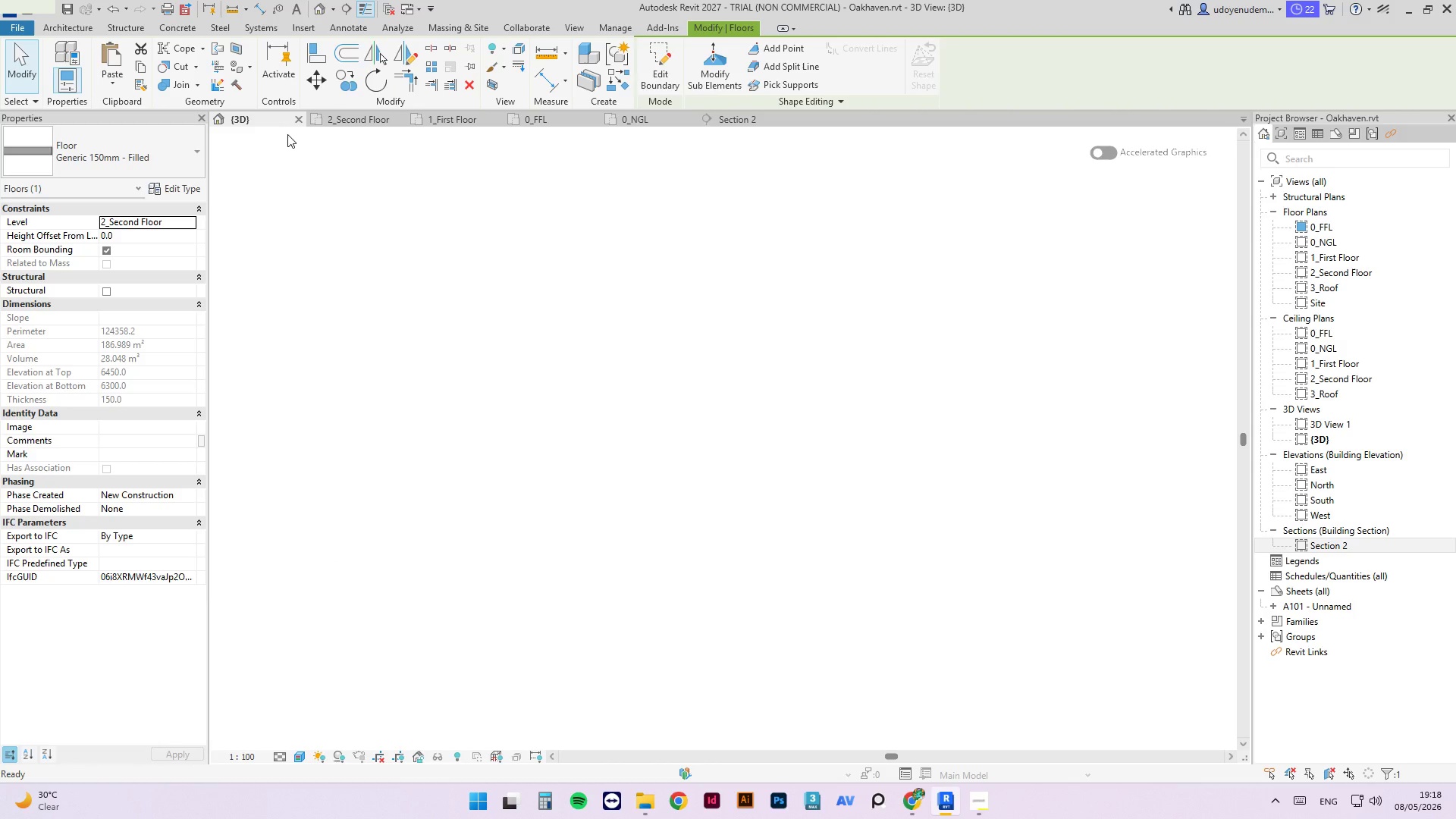 
key(Escape)
 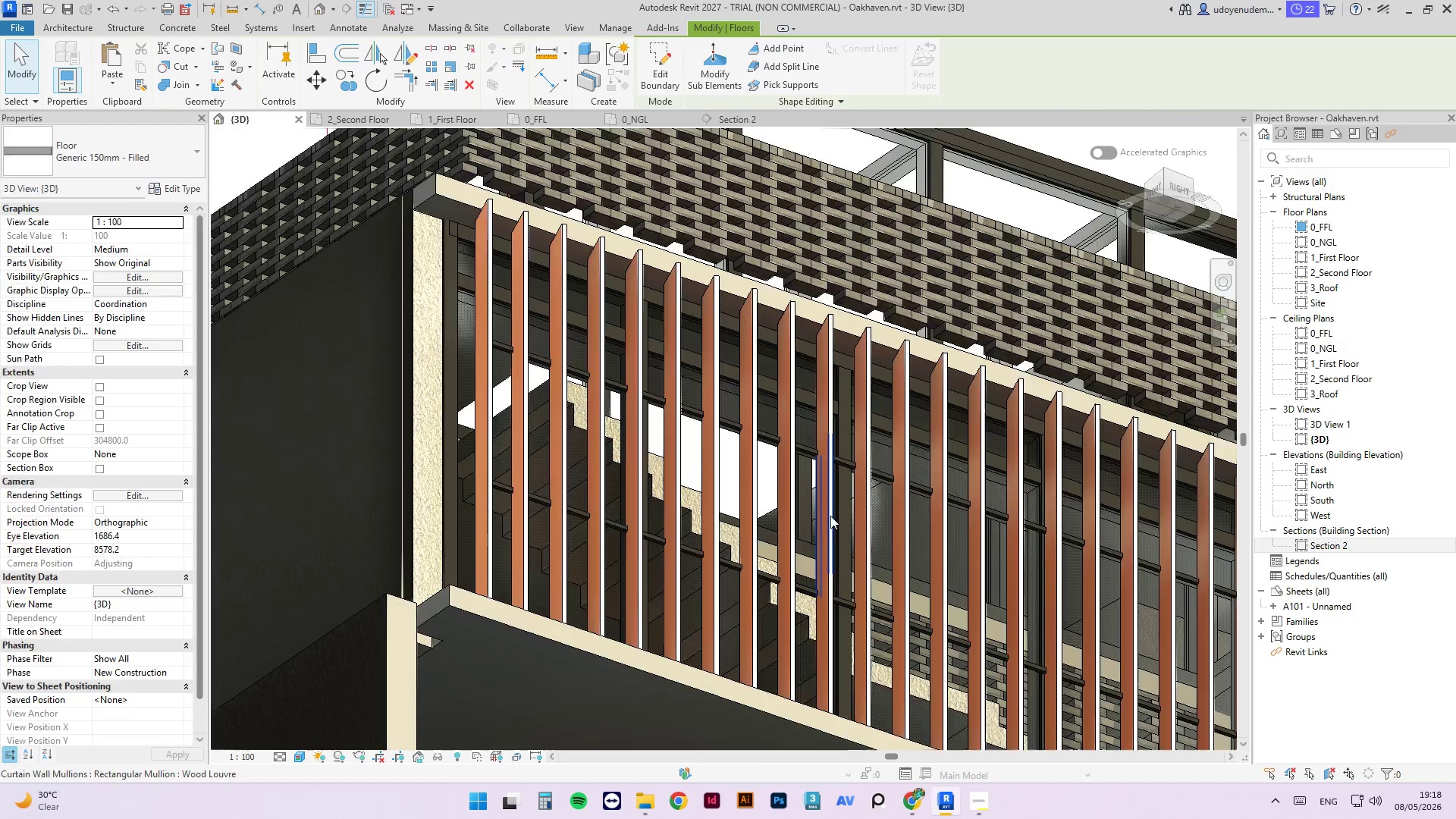 
key(Escape)
 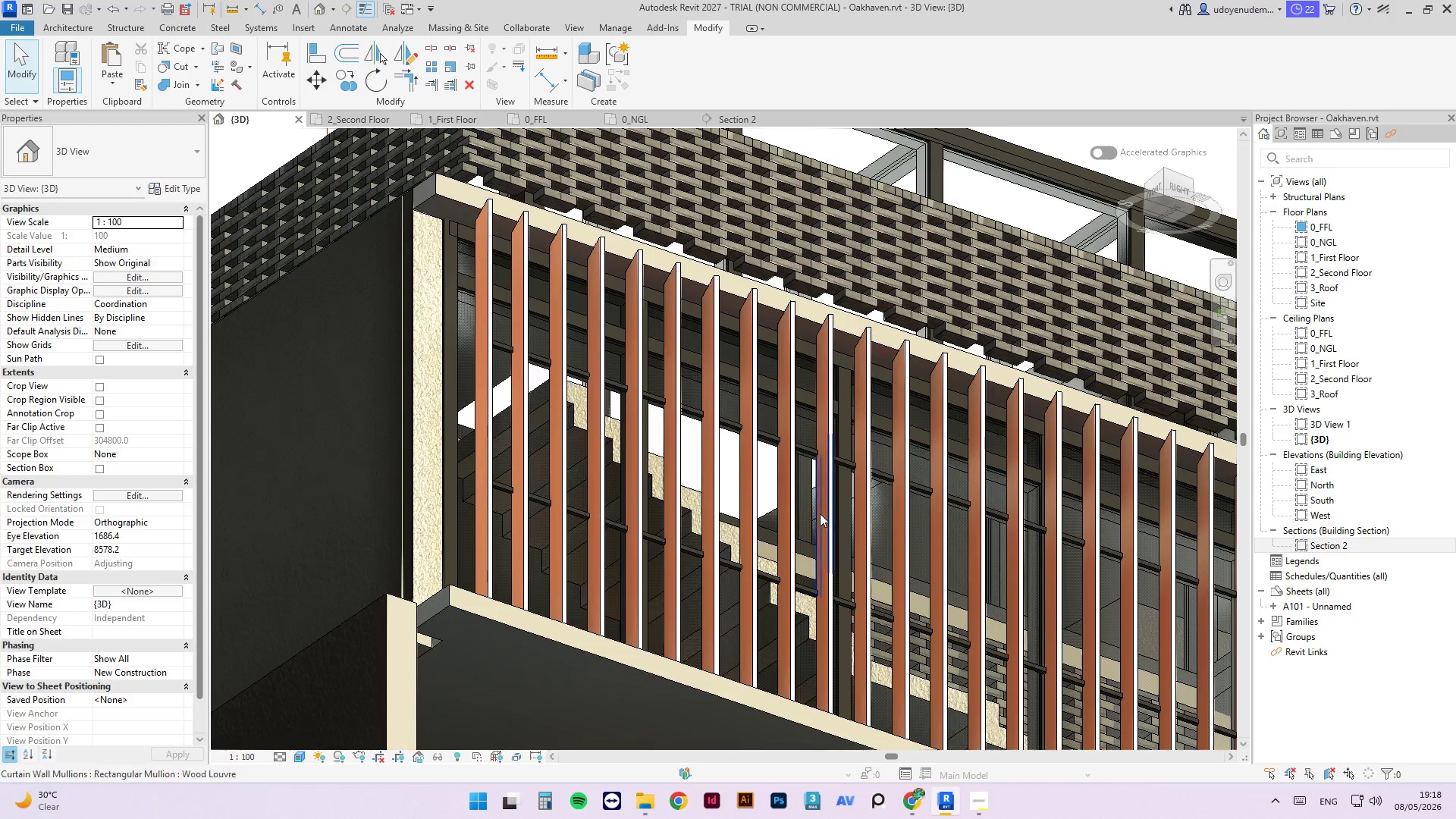 
hold_key(key=ShiftLeft, duration=3.67)
 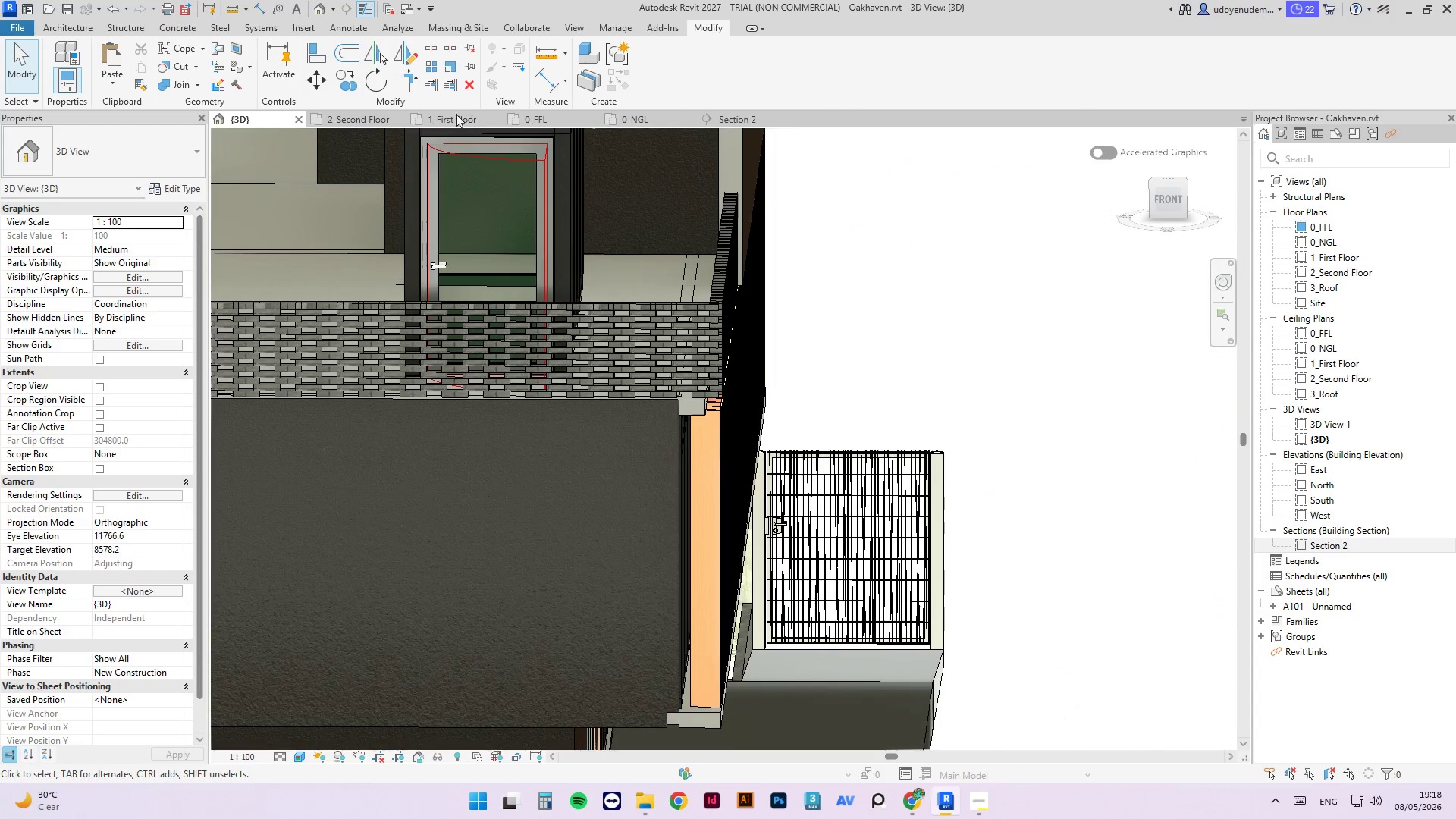 
scroll: coordinate [817, 530], scroll_direction: down, amount: 3.0
 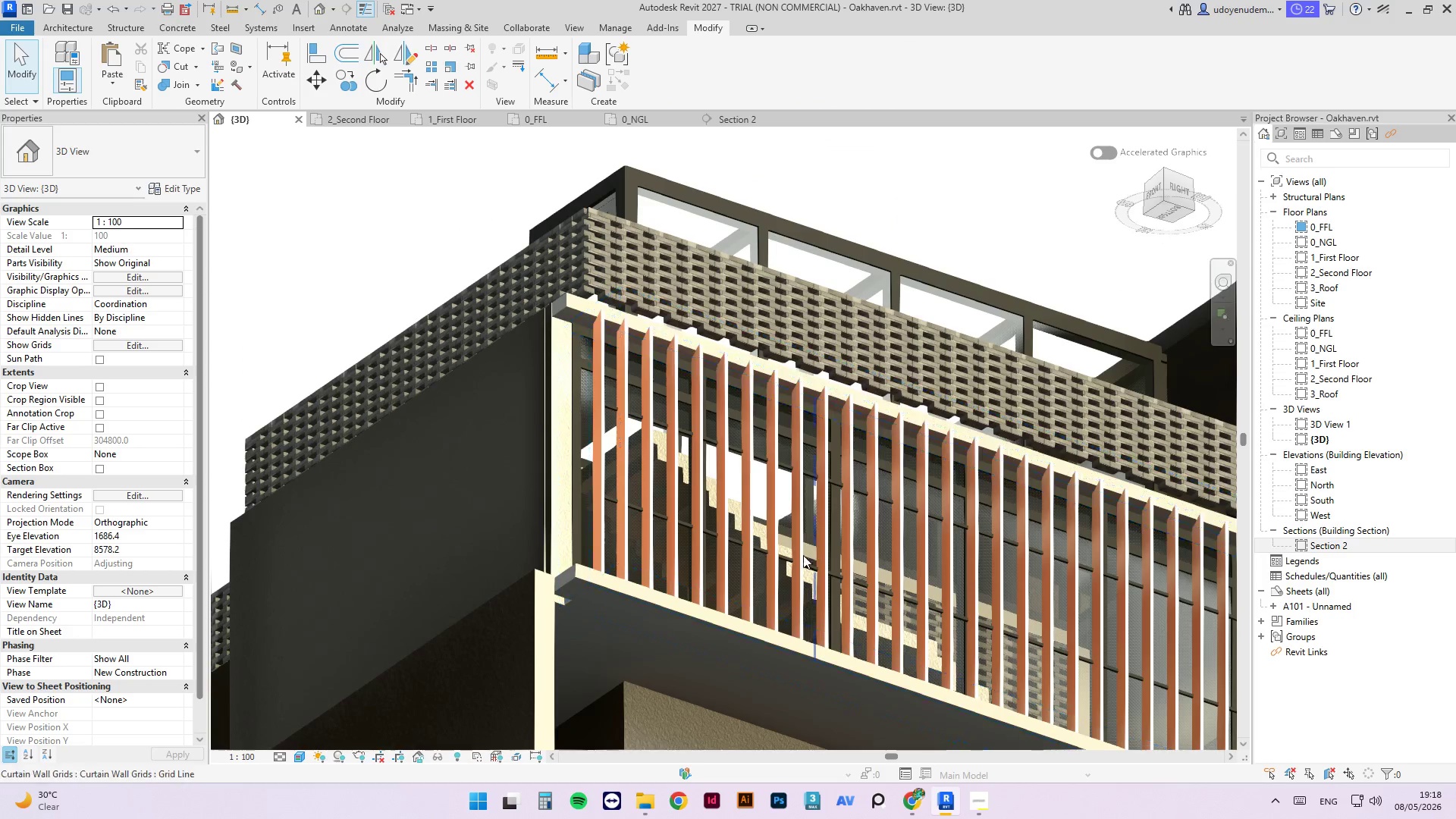 
left_click([370, 117])
 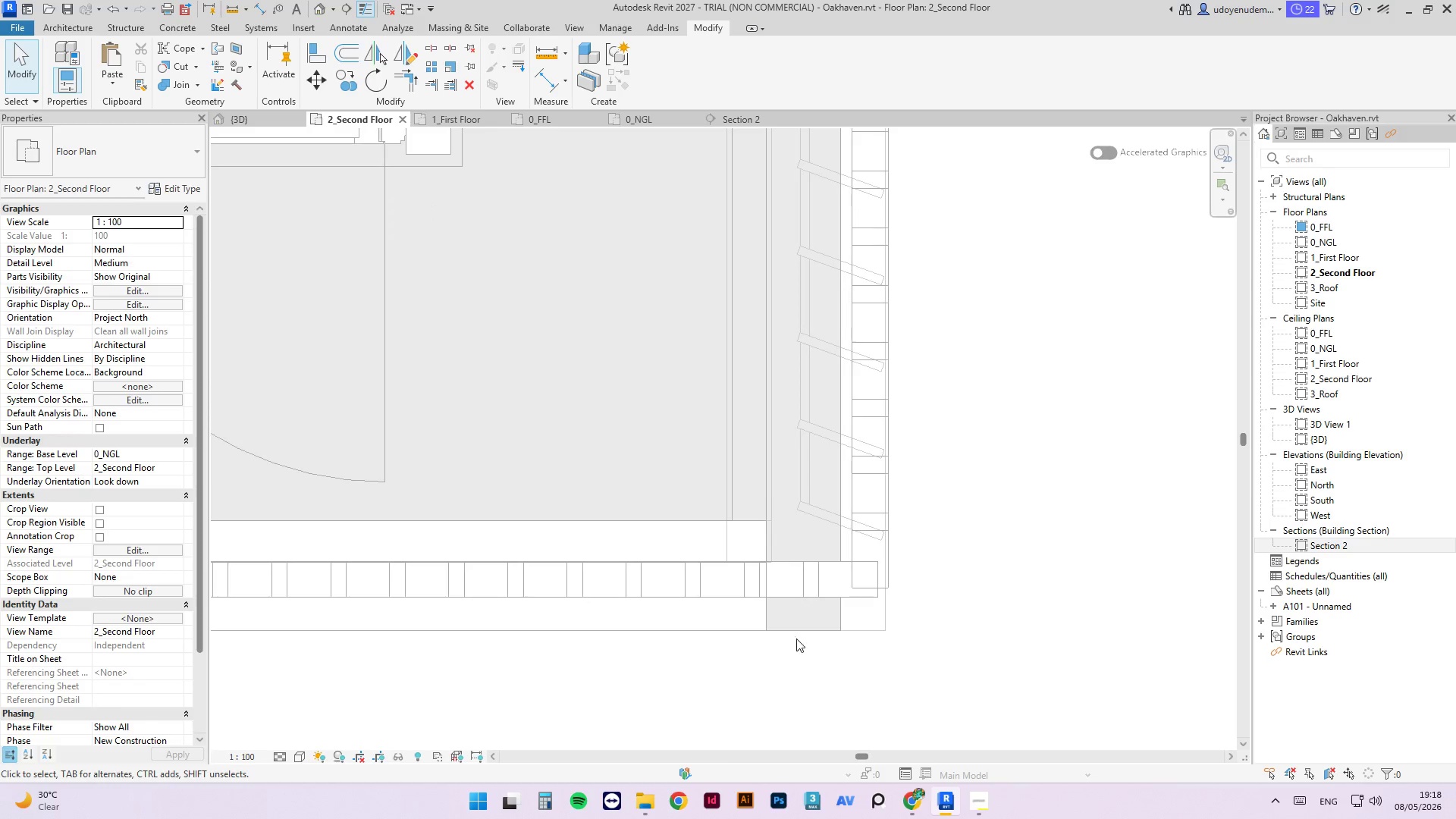 
scroll: coordinate [673, 640], scroll_direction: down, amount: 5.0
 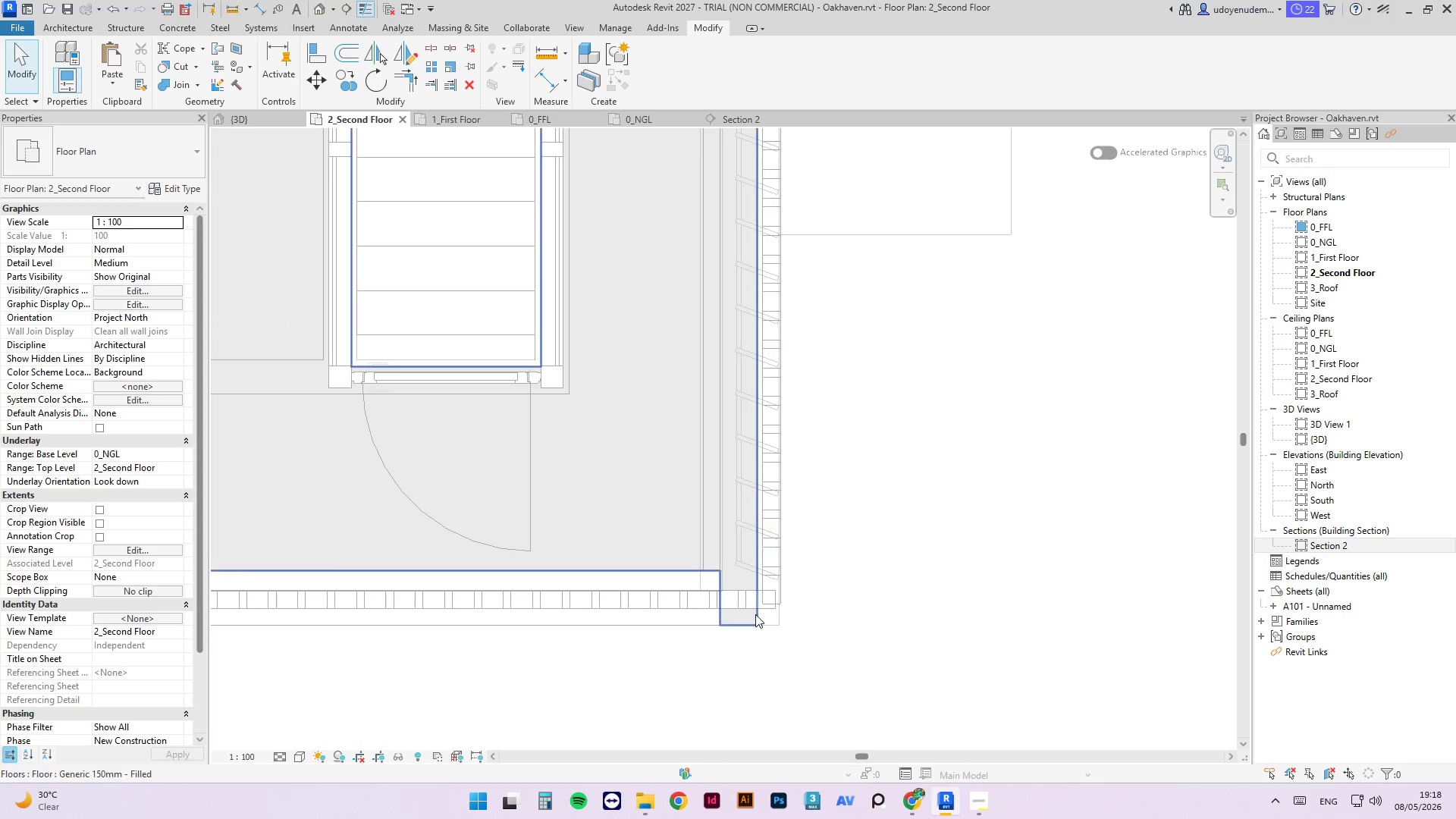 
left_click([755, 616])
 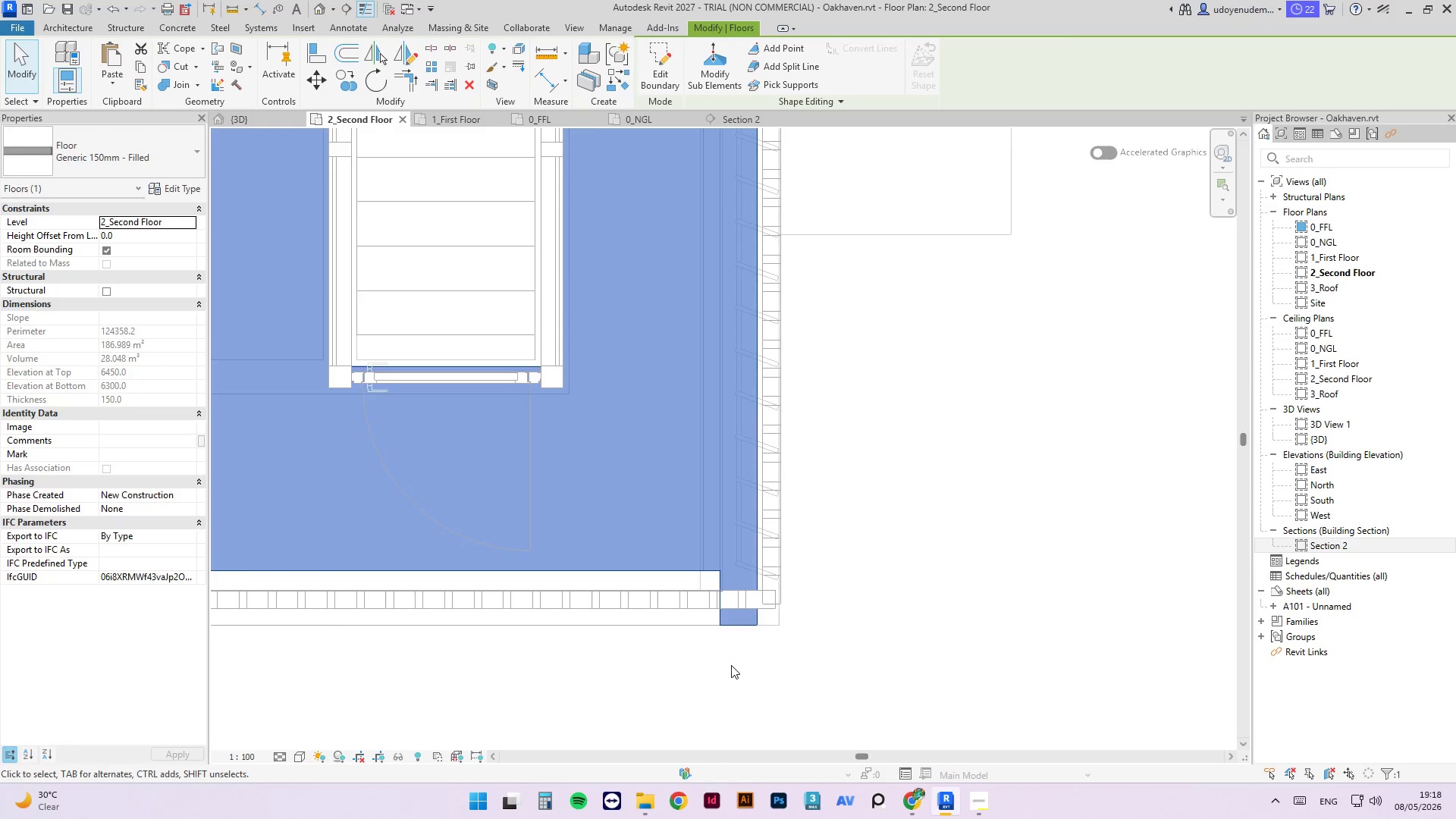 
scroll: coordinate [672, 525], scroll_direction: down, amount: 8.0
 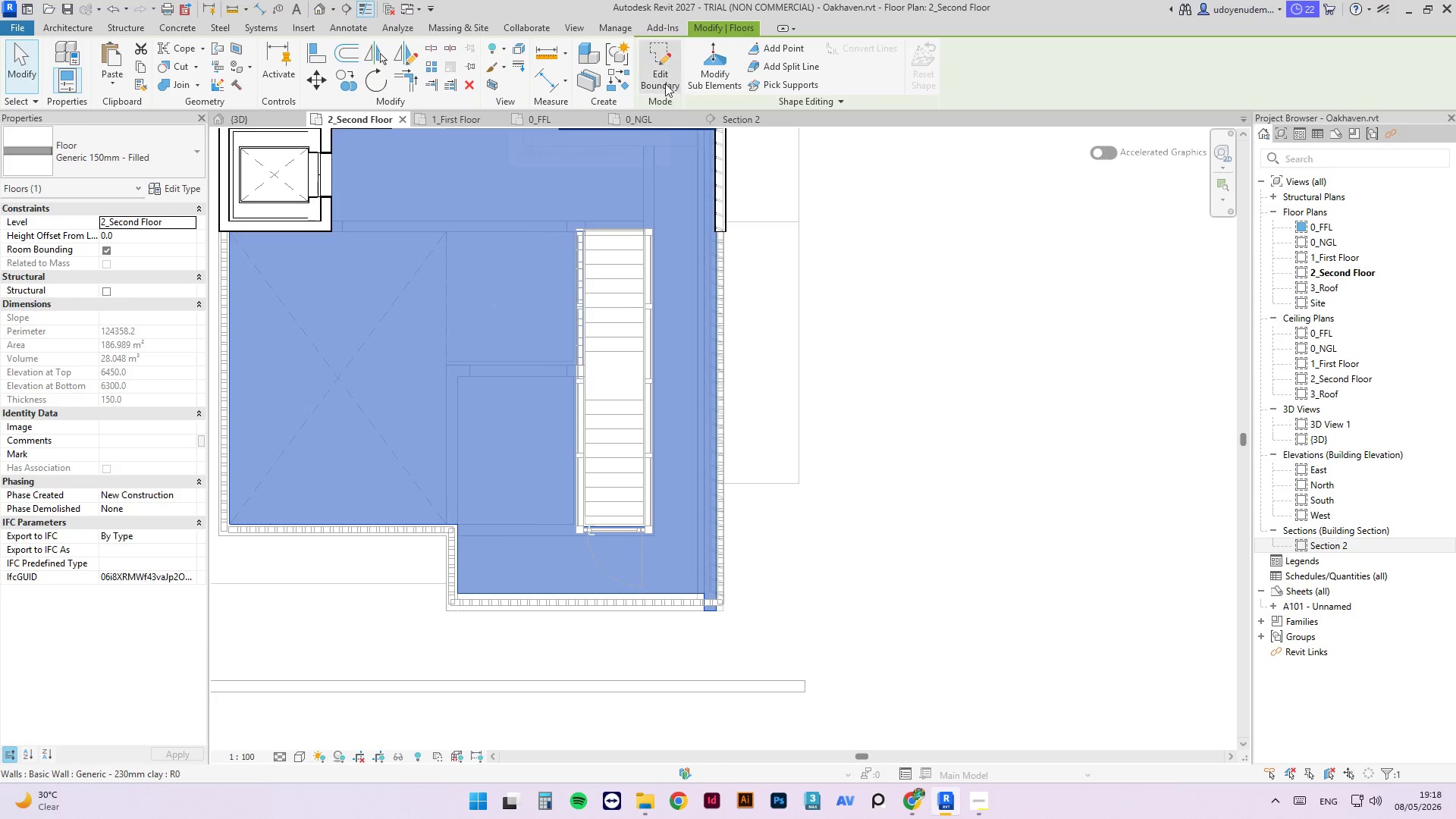 
left_click([665, 83])
 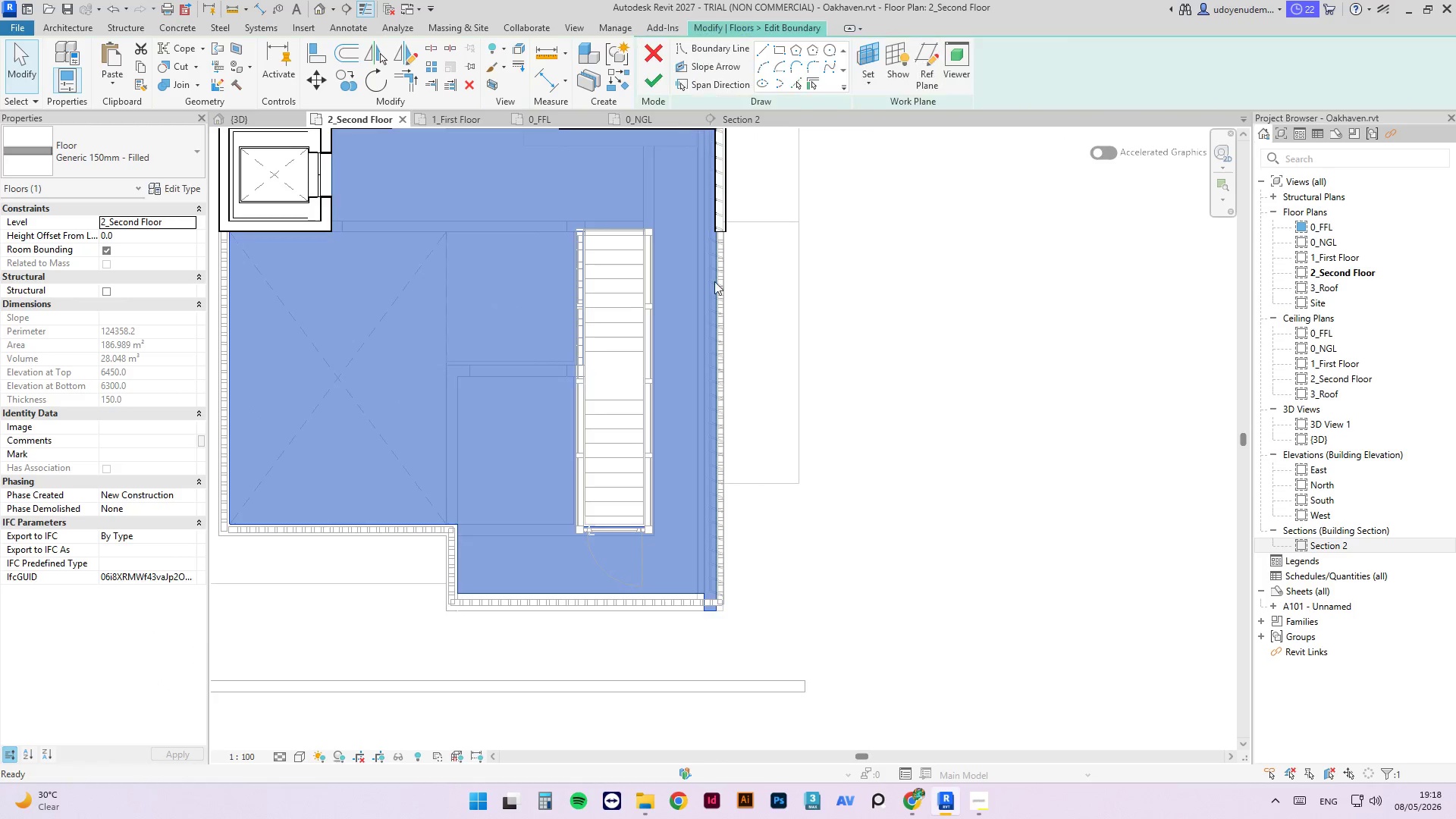 
scroll: coordinate [704, 490], scroll_direction: none, amount: 0.0
 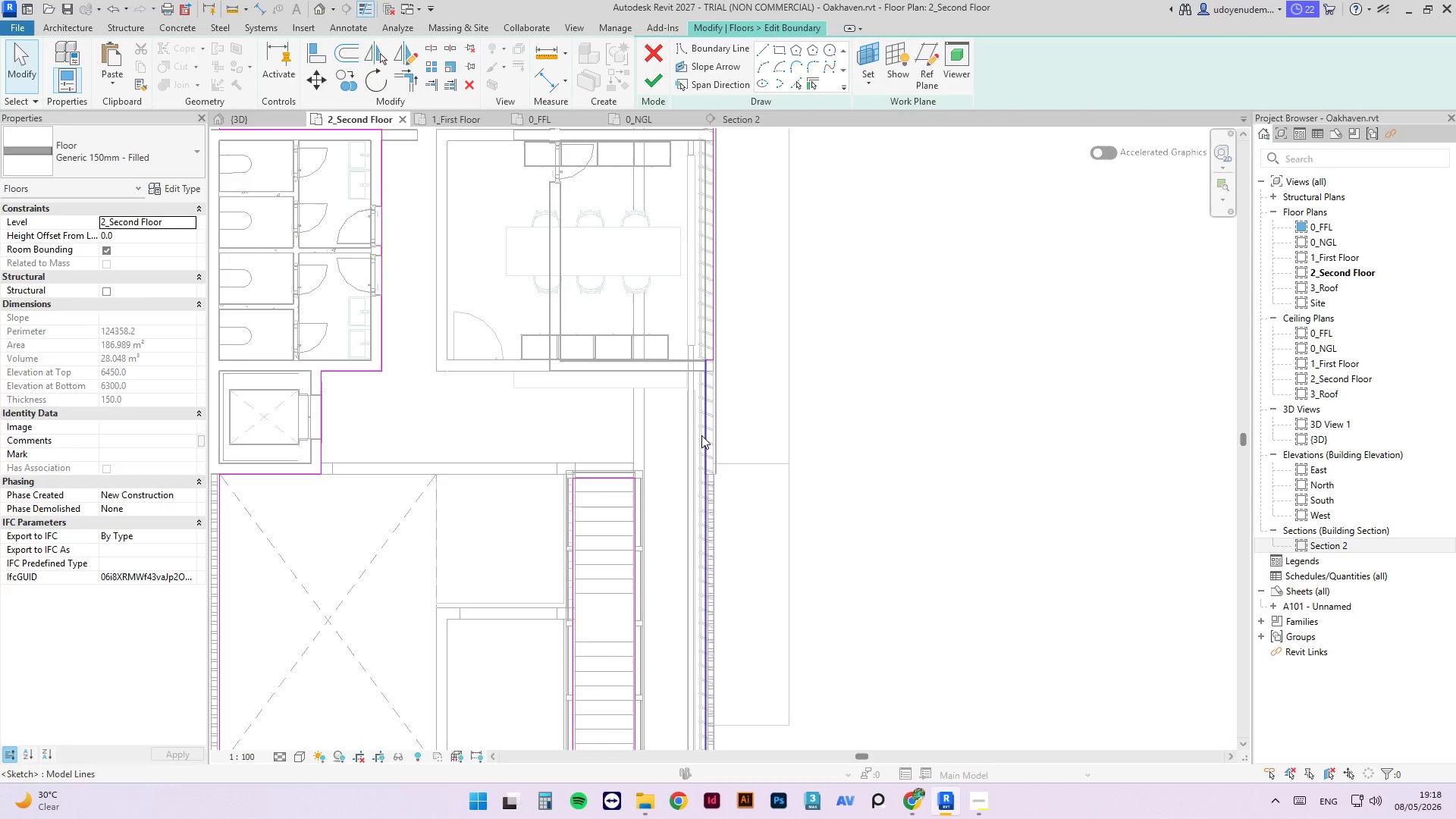 
left_click([701, 435])
 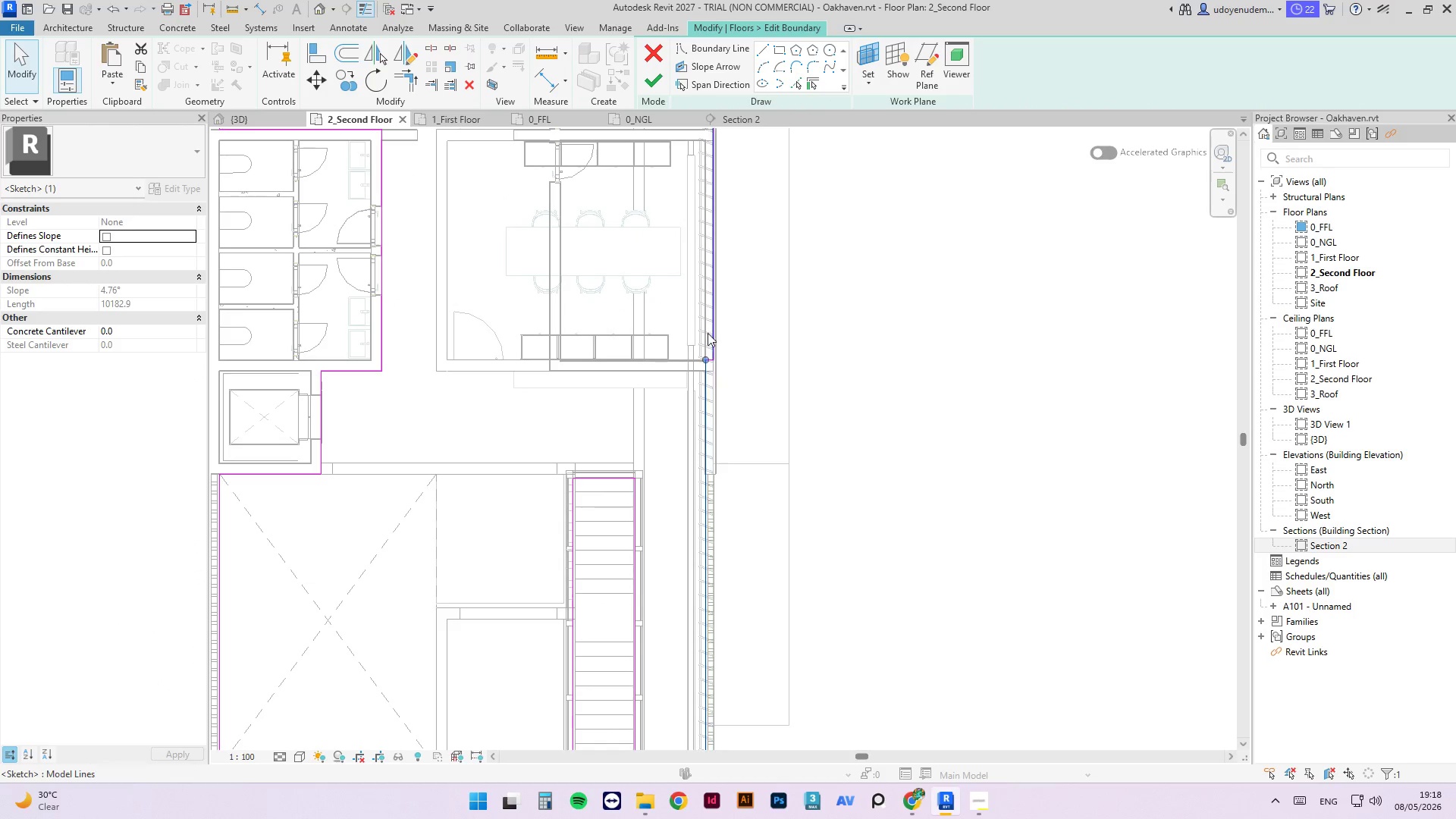 
scroll: coordinate [700, 391], scroll_direction: up, amount: 8.0
 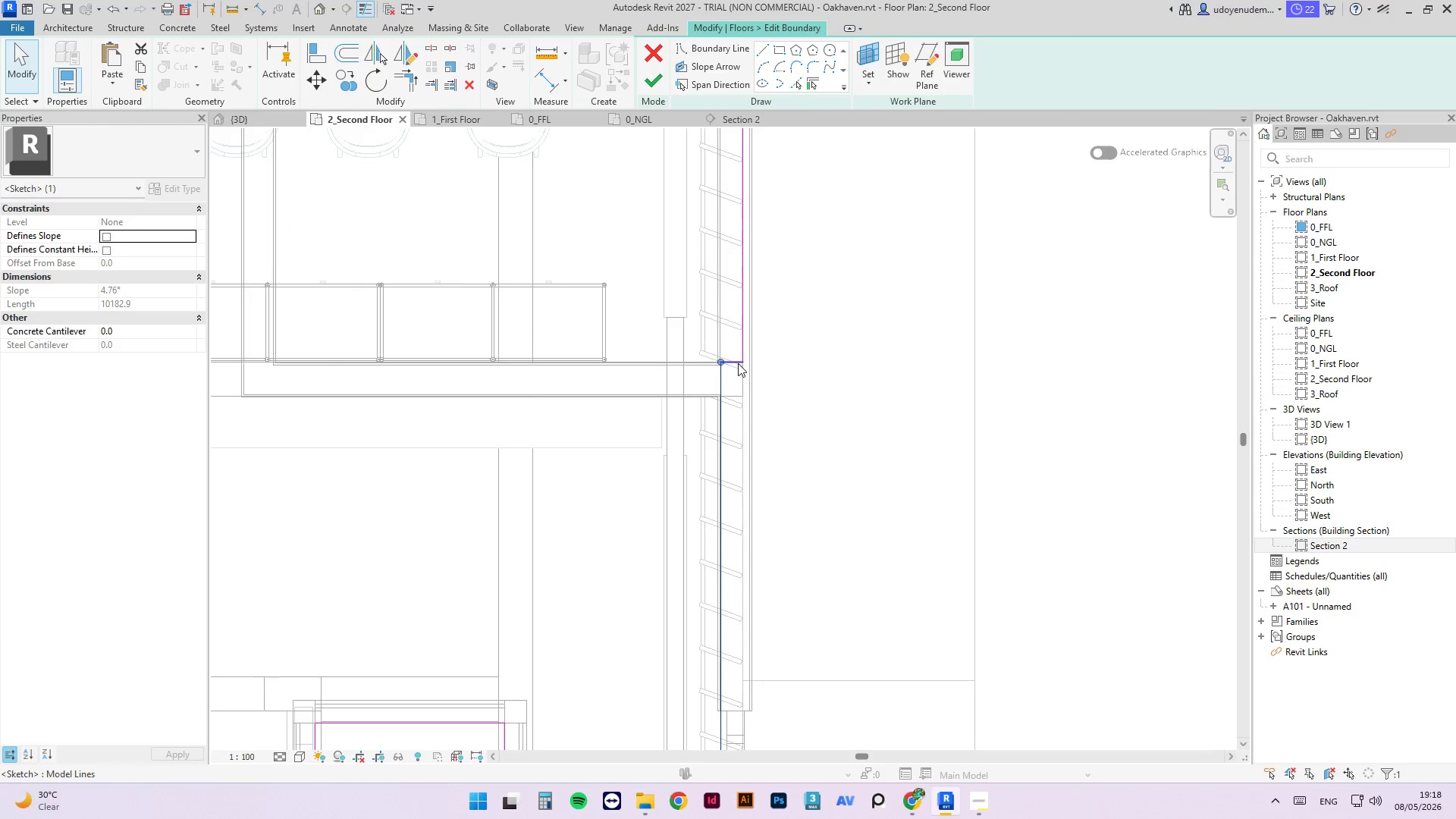 
left_click([732, 363])
 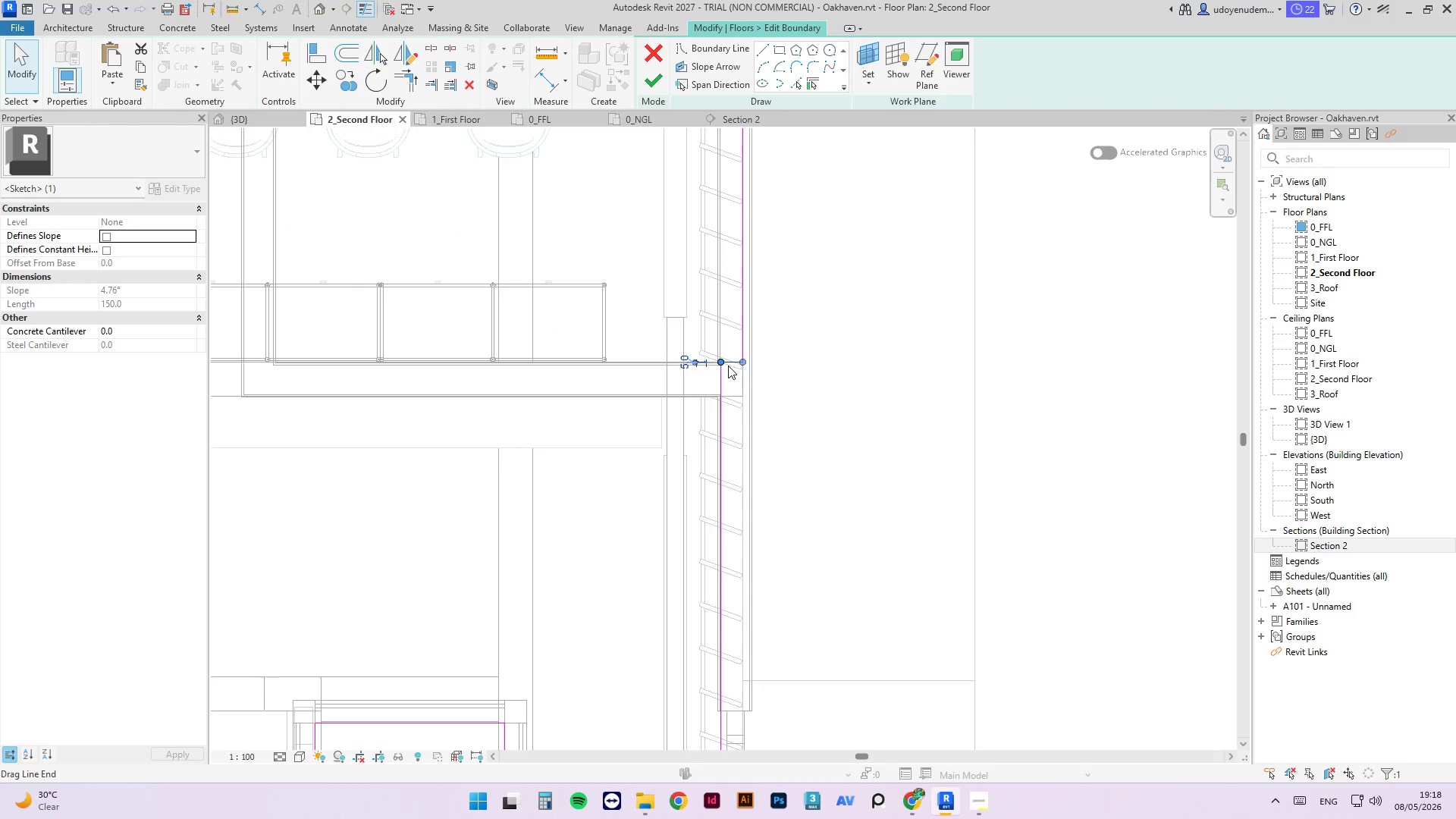 
key(Delete)
 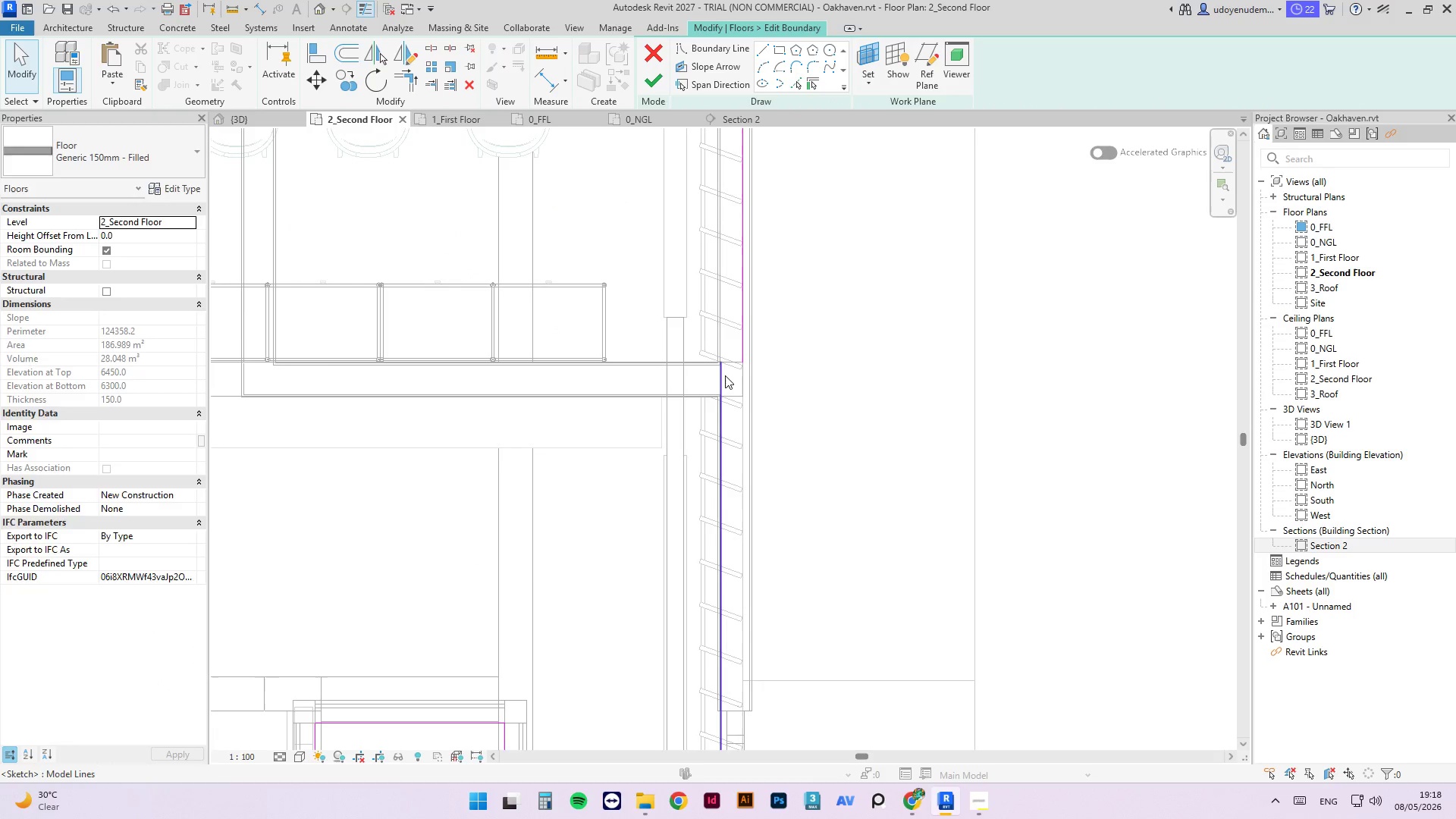 
left_click([724, 375])
 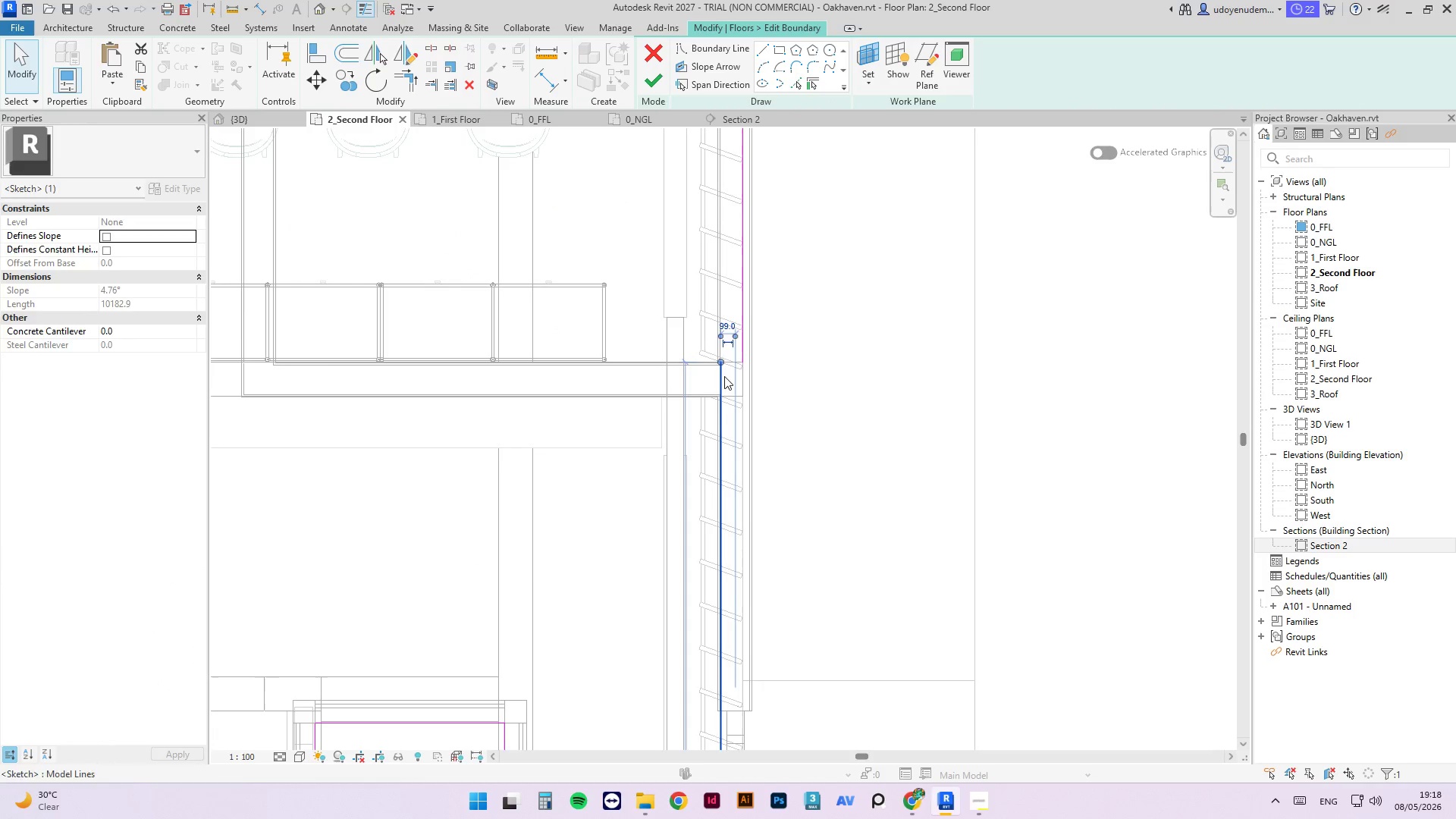 
key(Delete)
 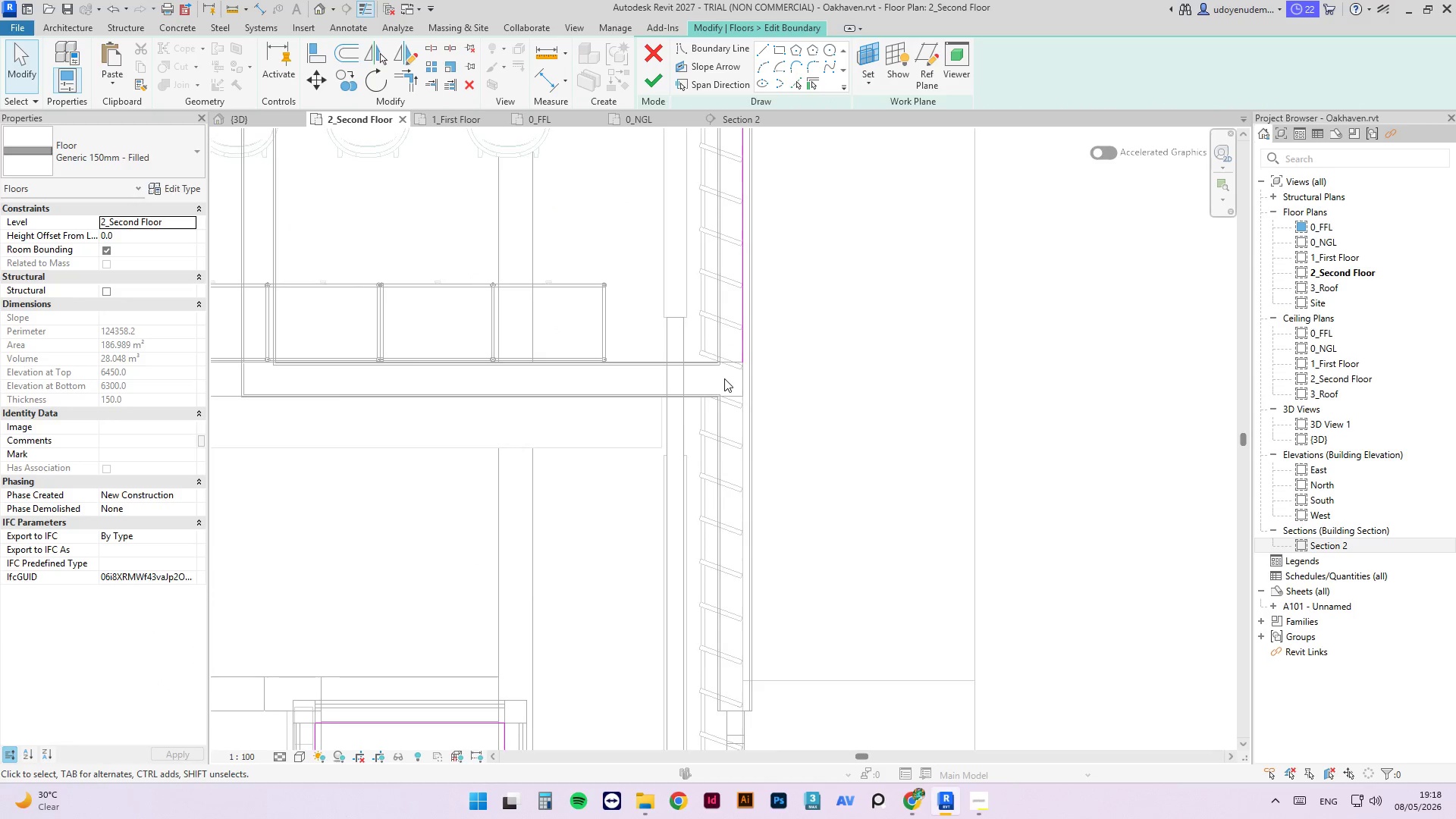 
scroll: coordinate [726, 367], scroll_direction: down, amount: 5.0
 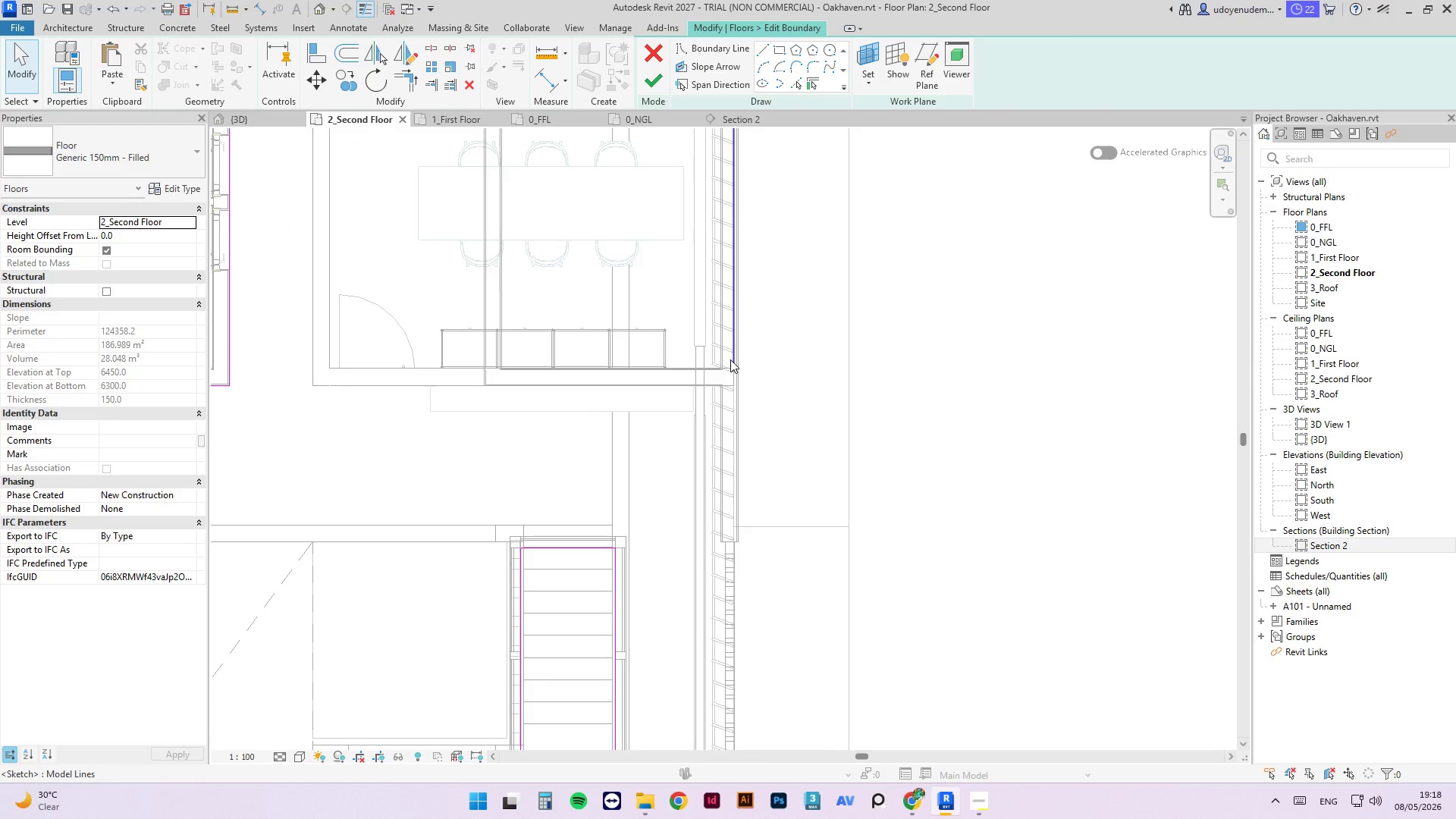 
type(tr)
 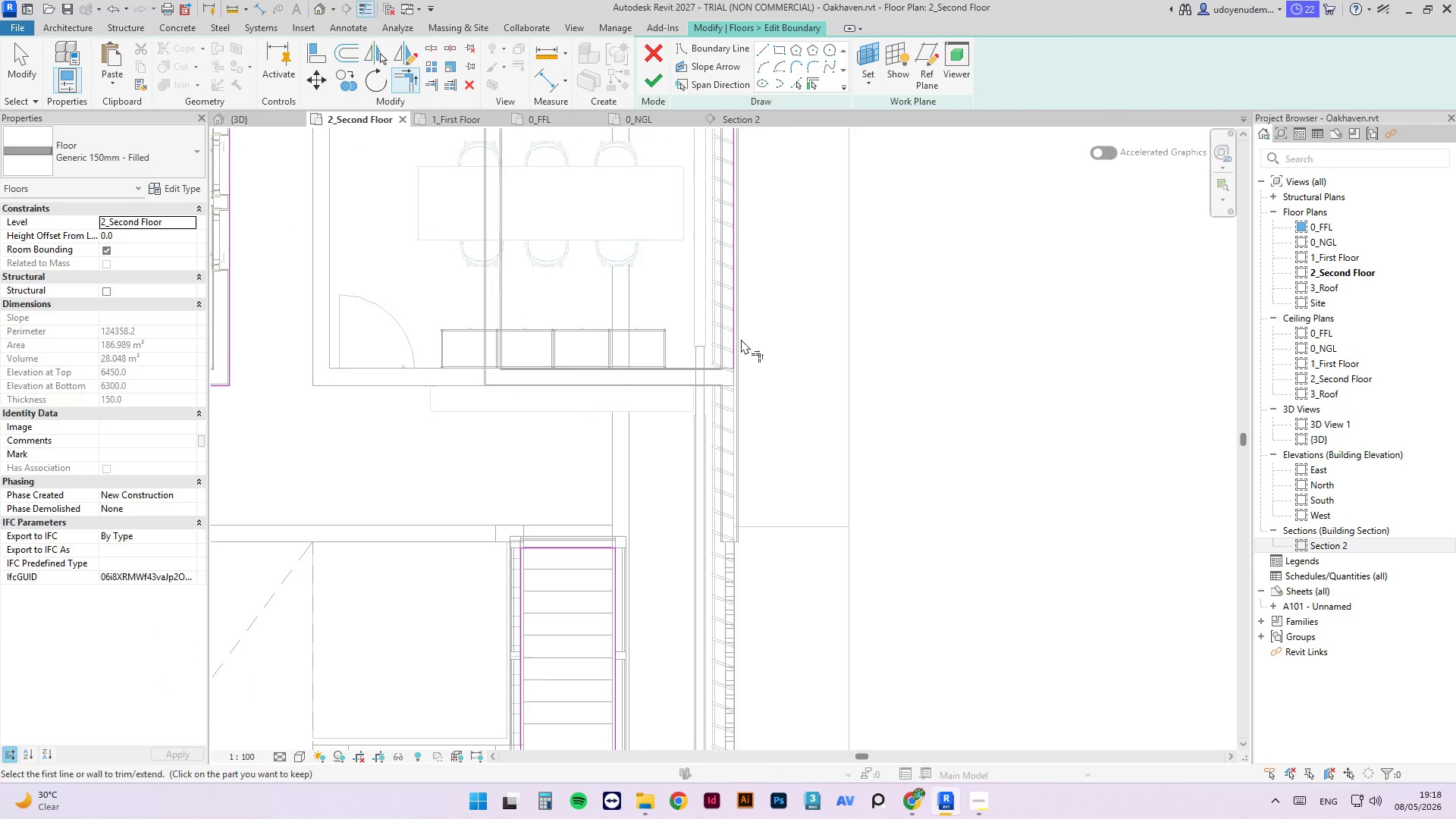 
left_click([738, 339])
 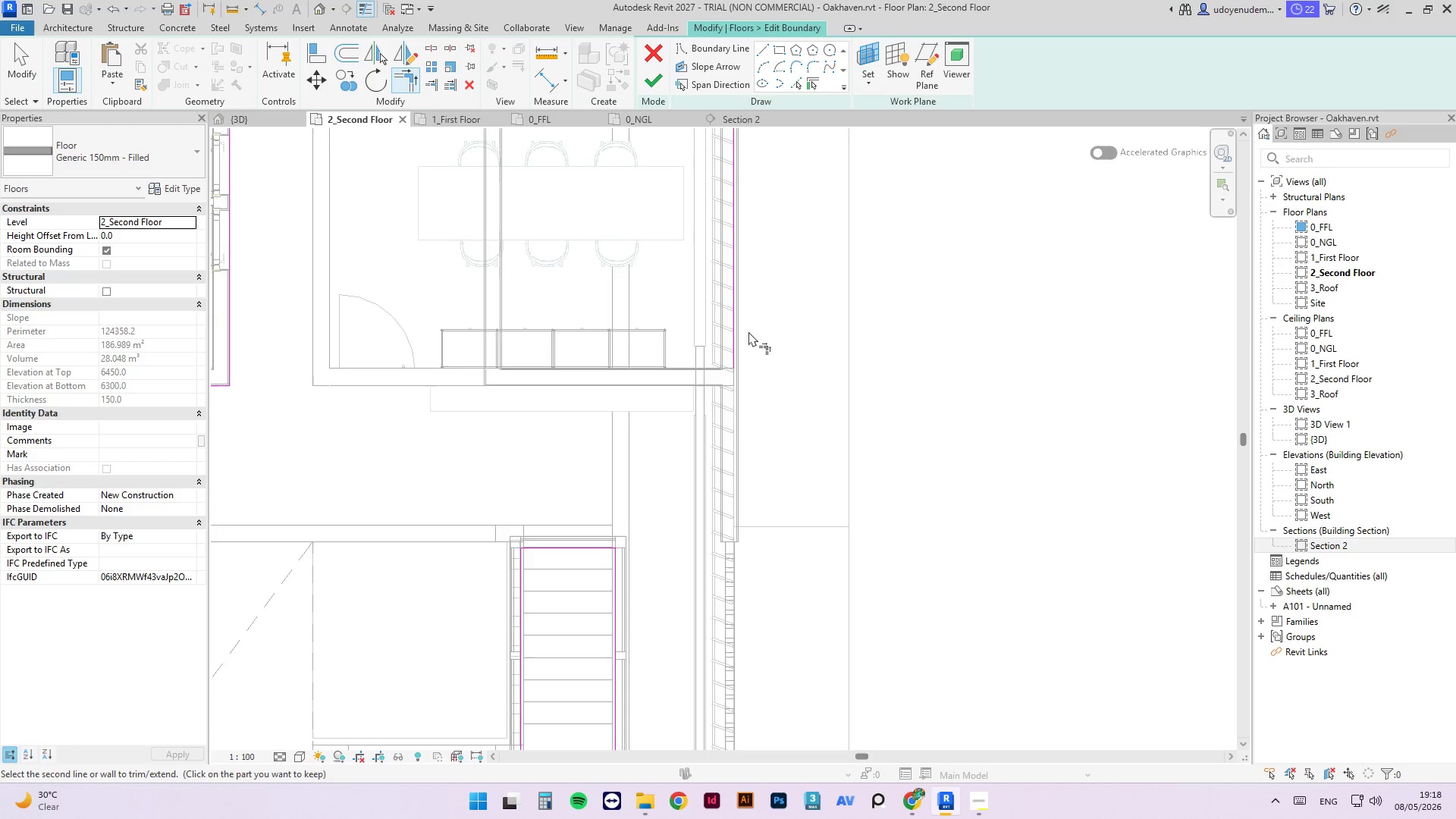 
scroll: coordinate [763, 596], scroll_direction: down, amount: 2.0
 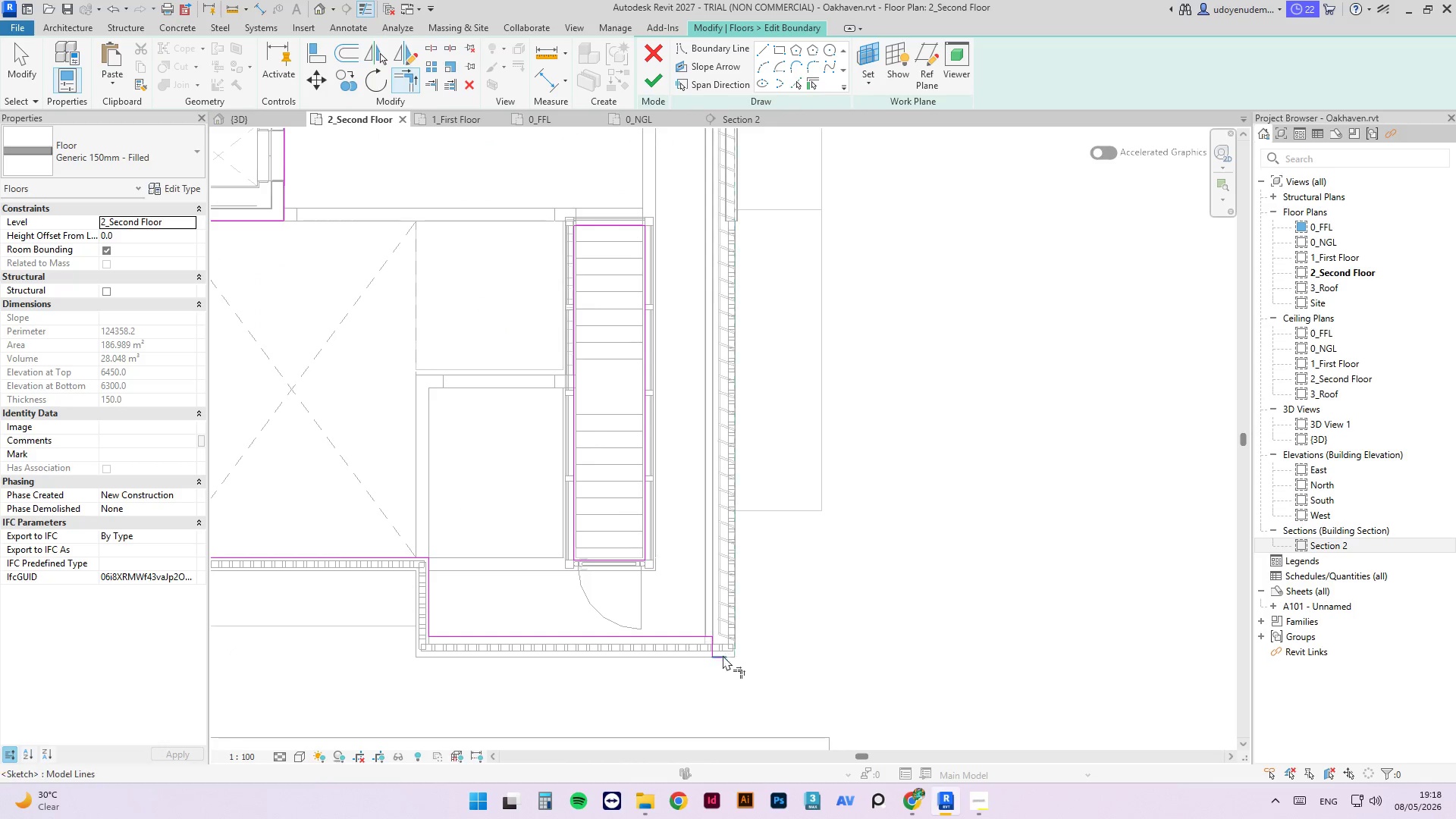 
left_click([722, 657])
 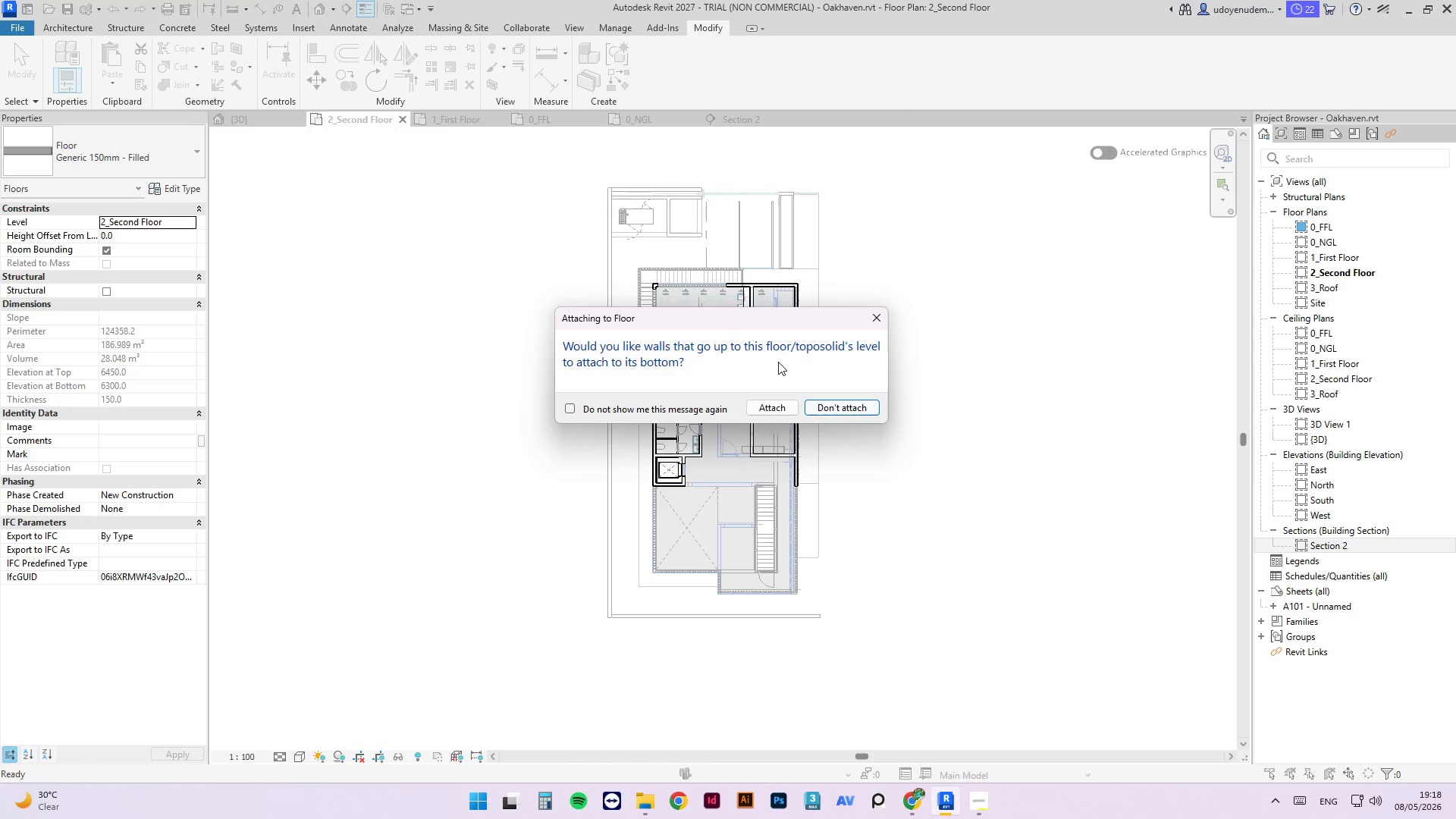 
left_click([848, 406])
 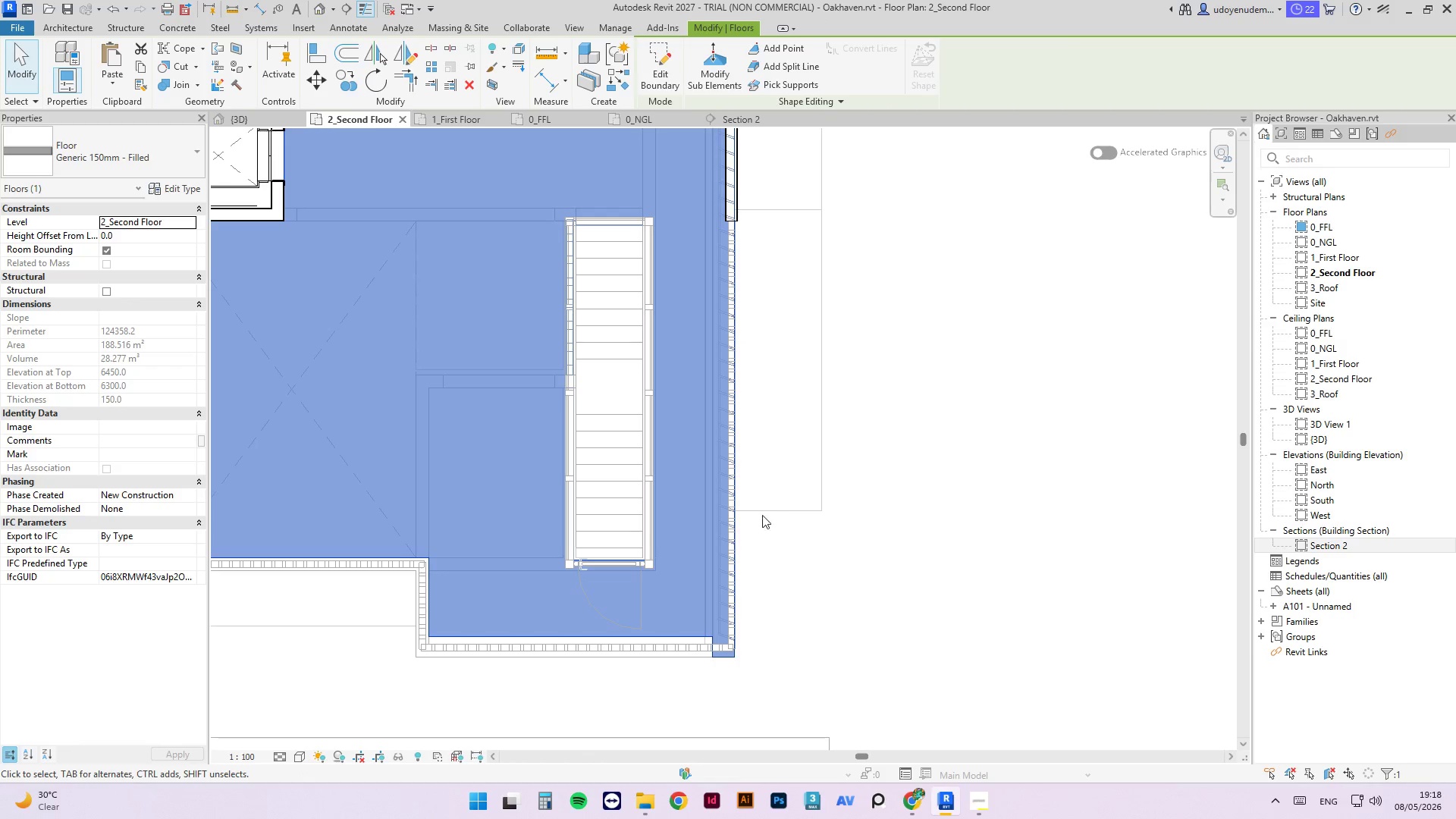 
left_click([745, 366])
 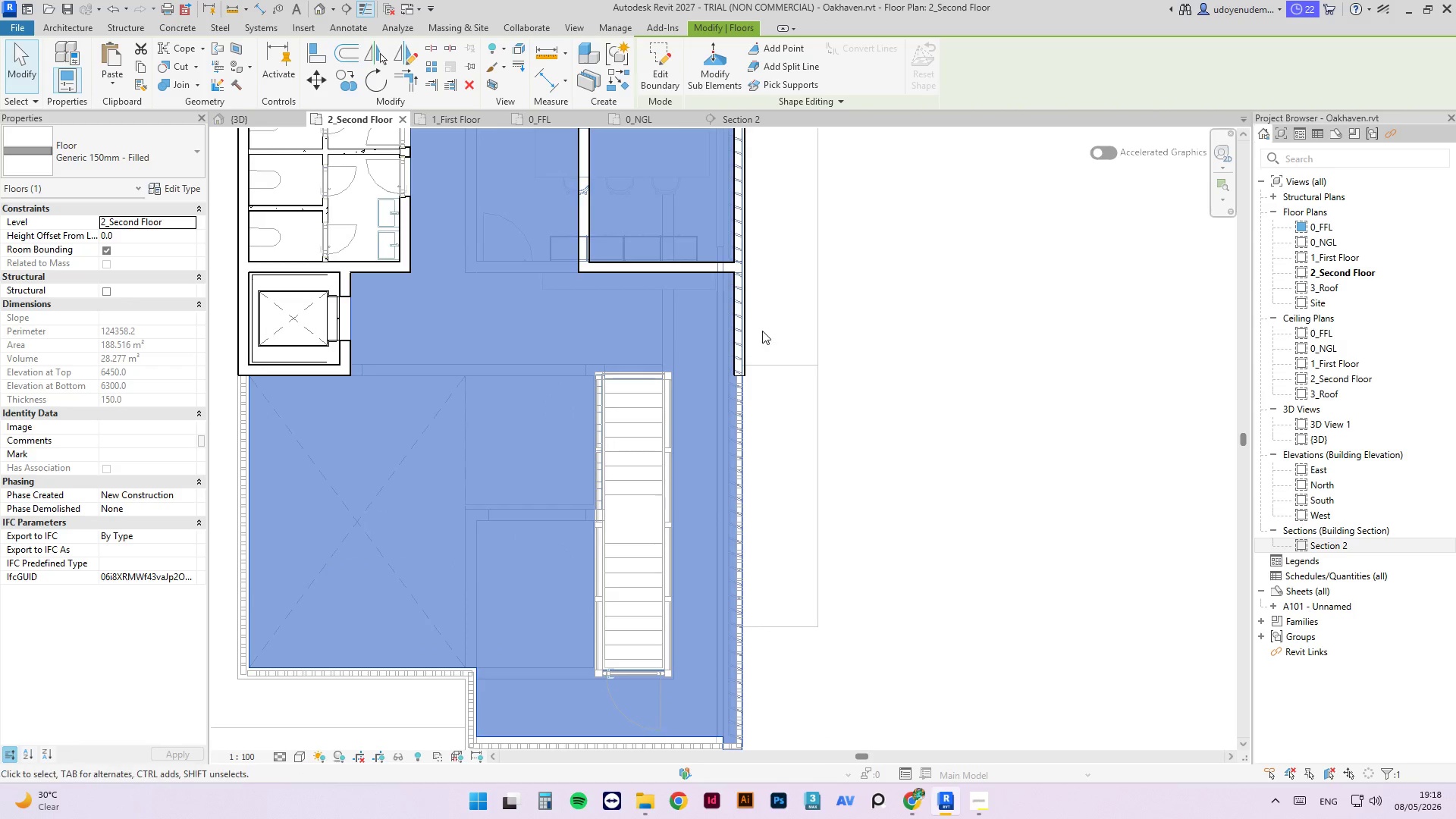 
scroll: coordinate [783, 344], scroll_direction: down, amount: 1.0
 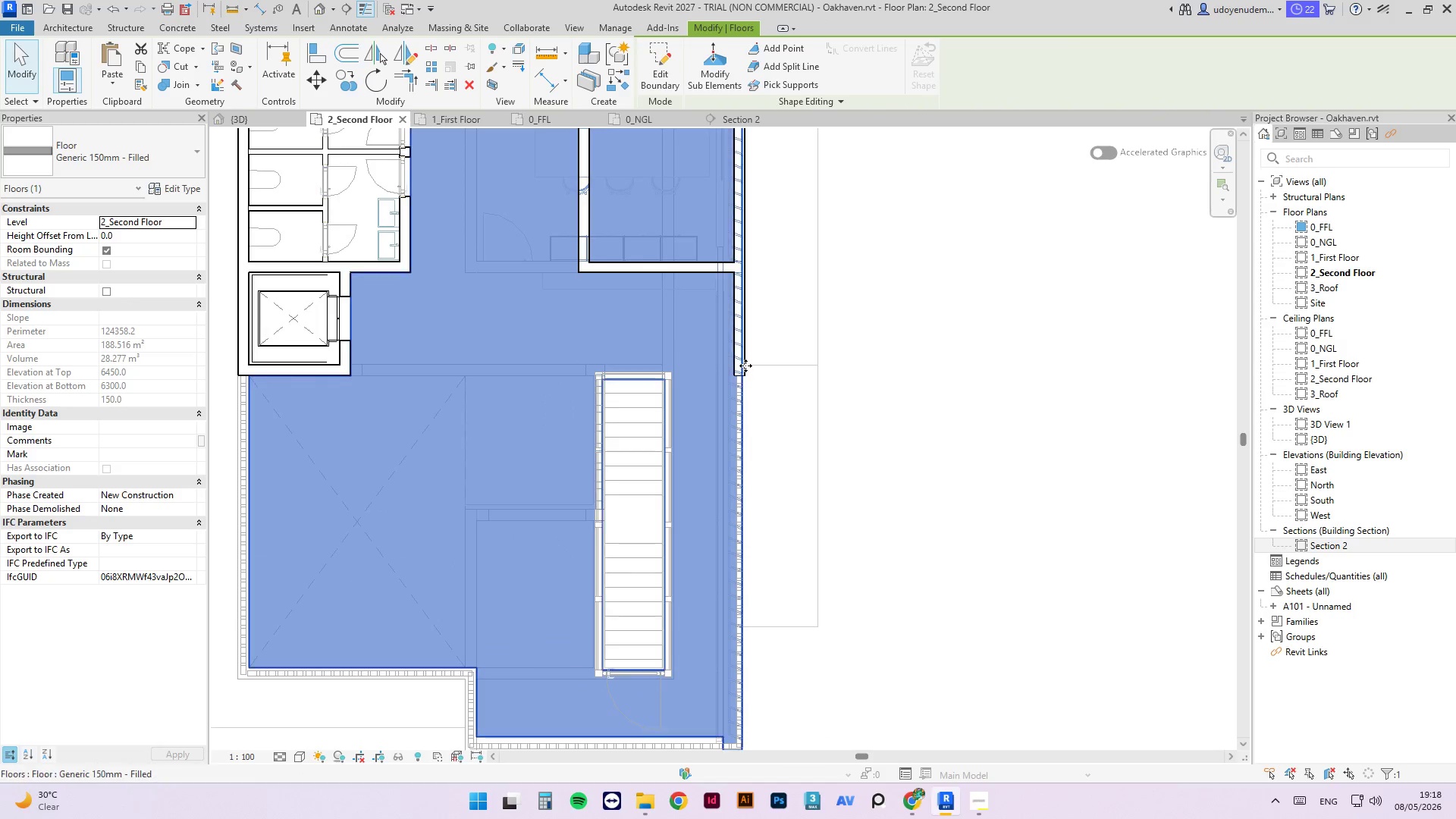 
left_click([777, 338])
 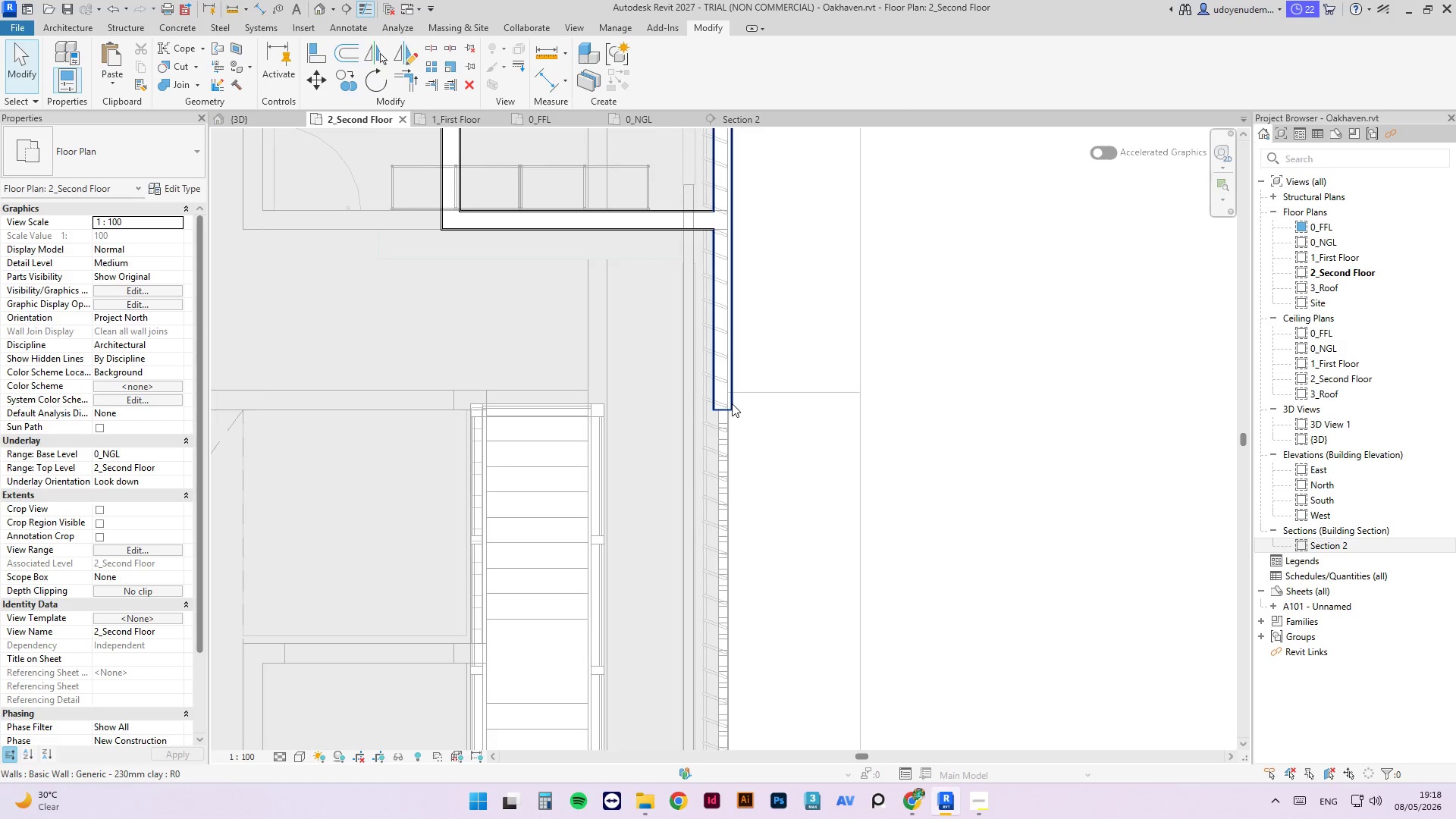 
scroll: coordinate [762, 330], scroll_direction: up, amount: 4.0
 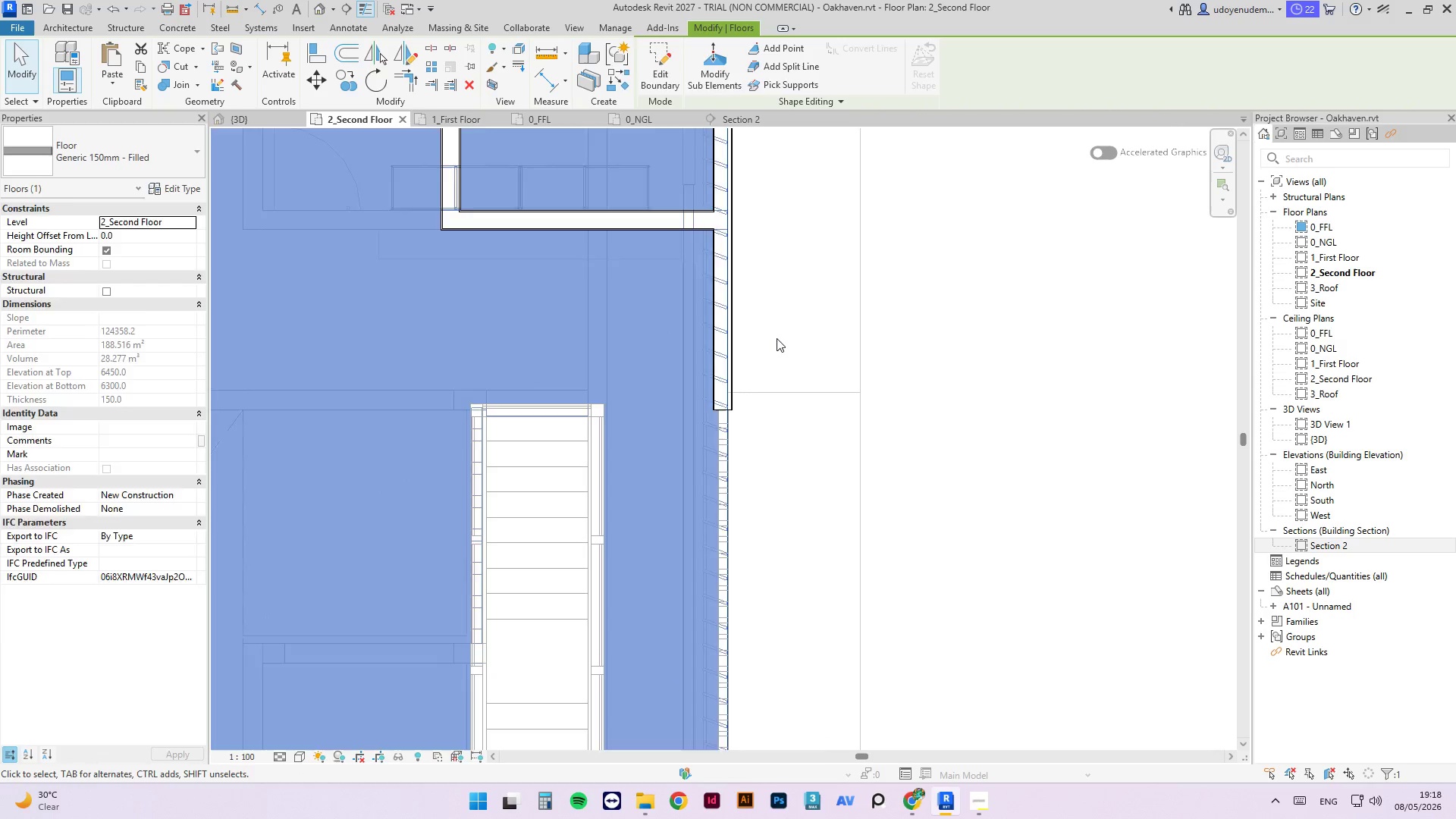 
left_click([732, 403])
 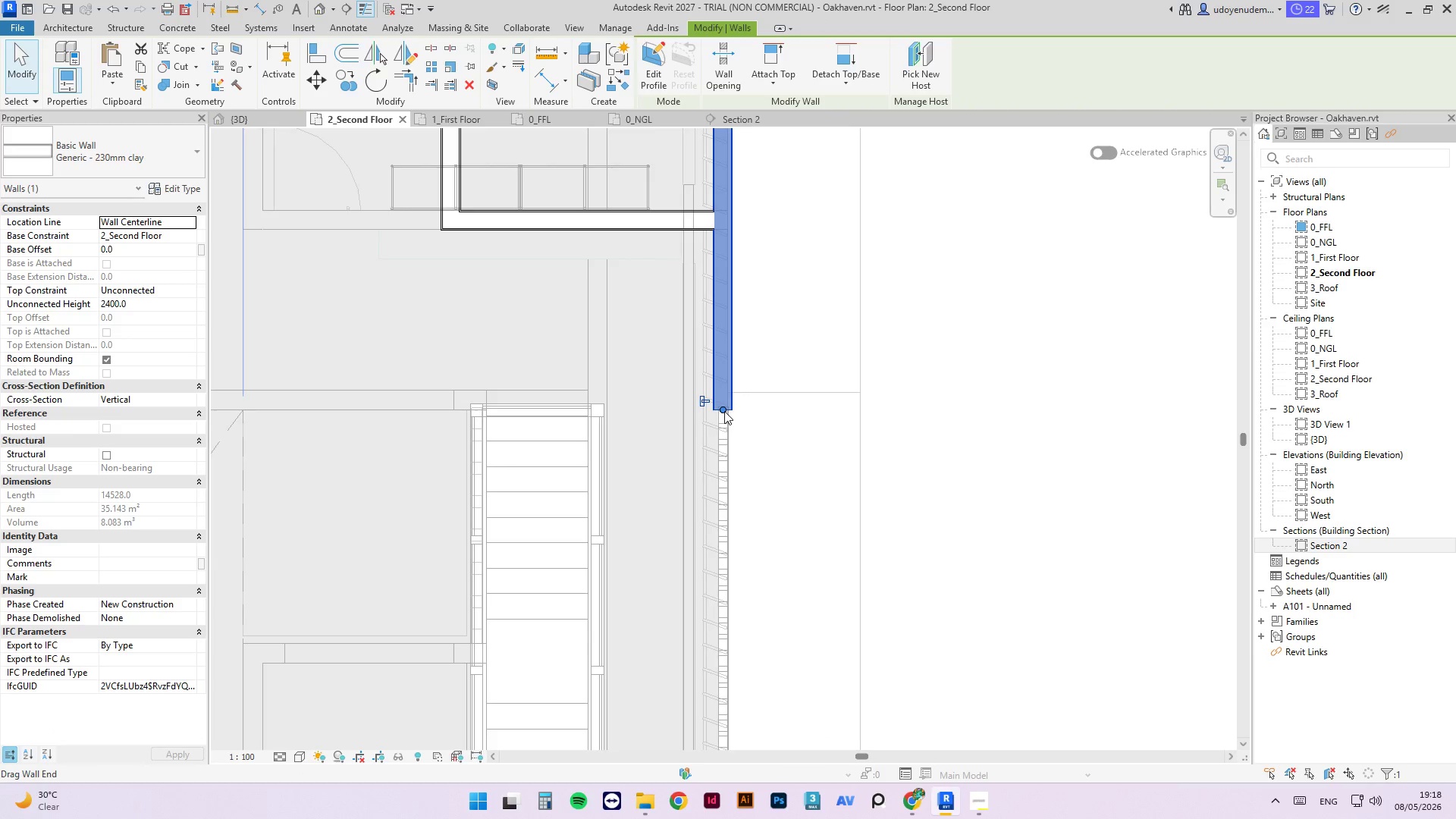 
left_click_drag(start_coordinate=[724, 411], to_coordinate=[720, 224])
 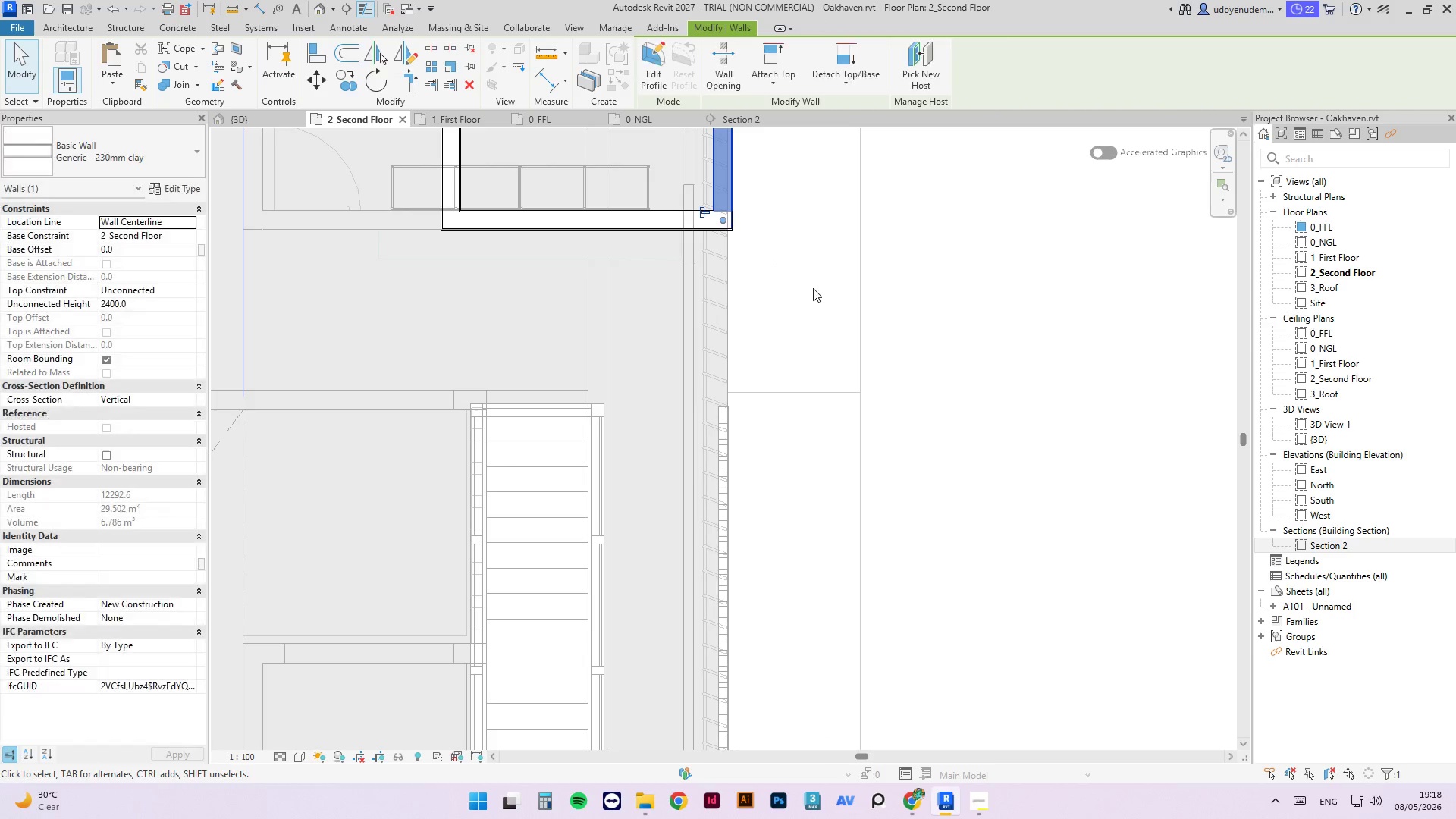 
key(Escape)
 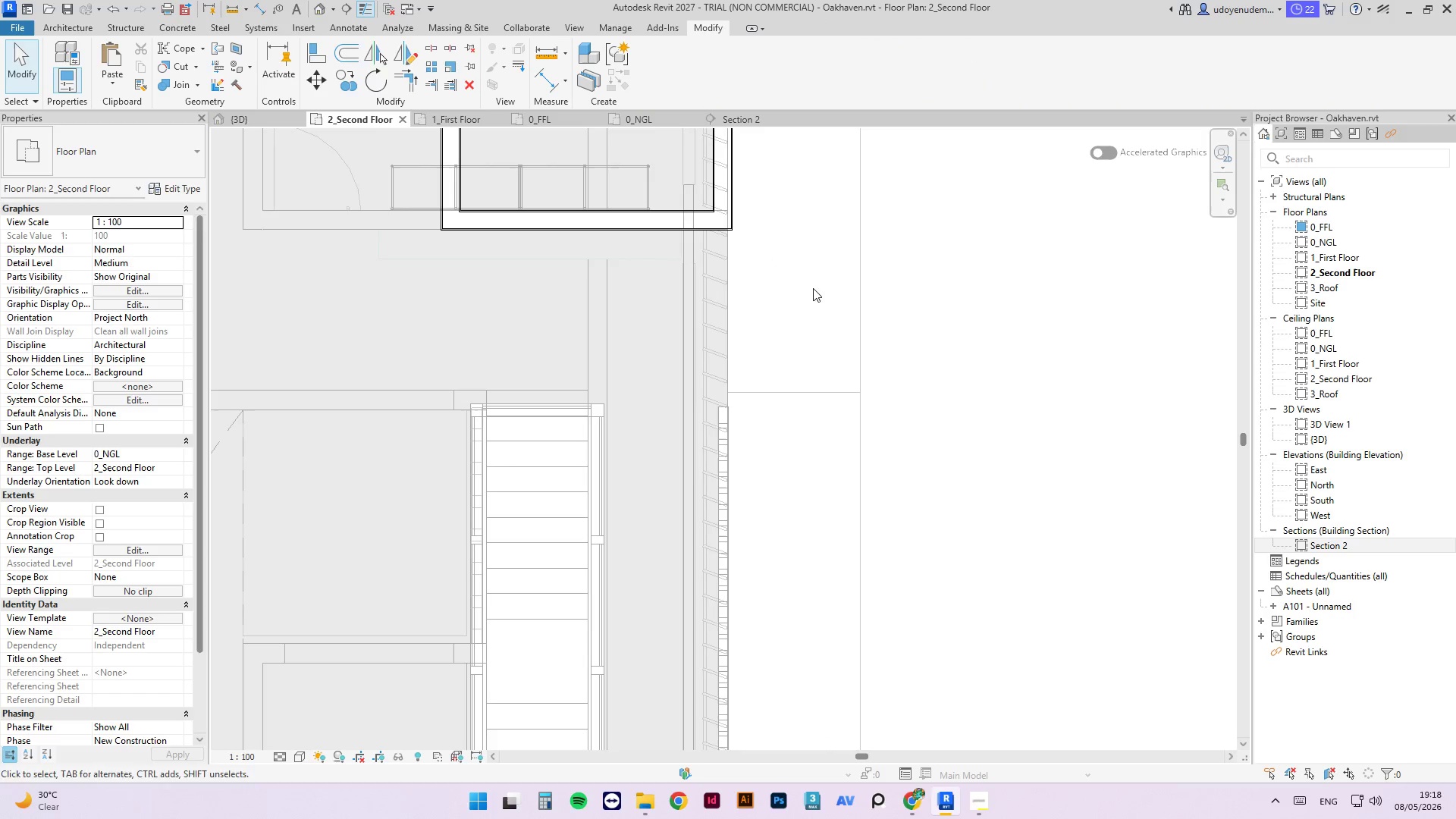 
key(Escape)
 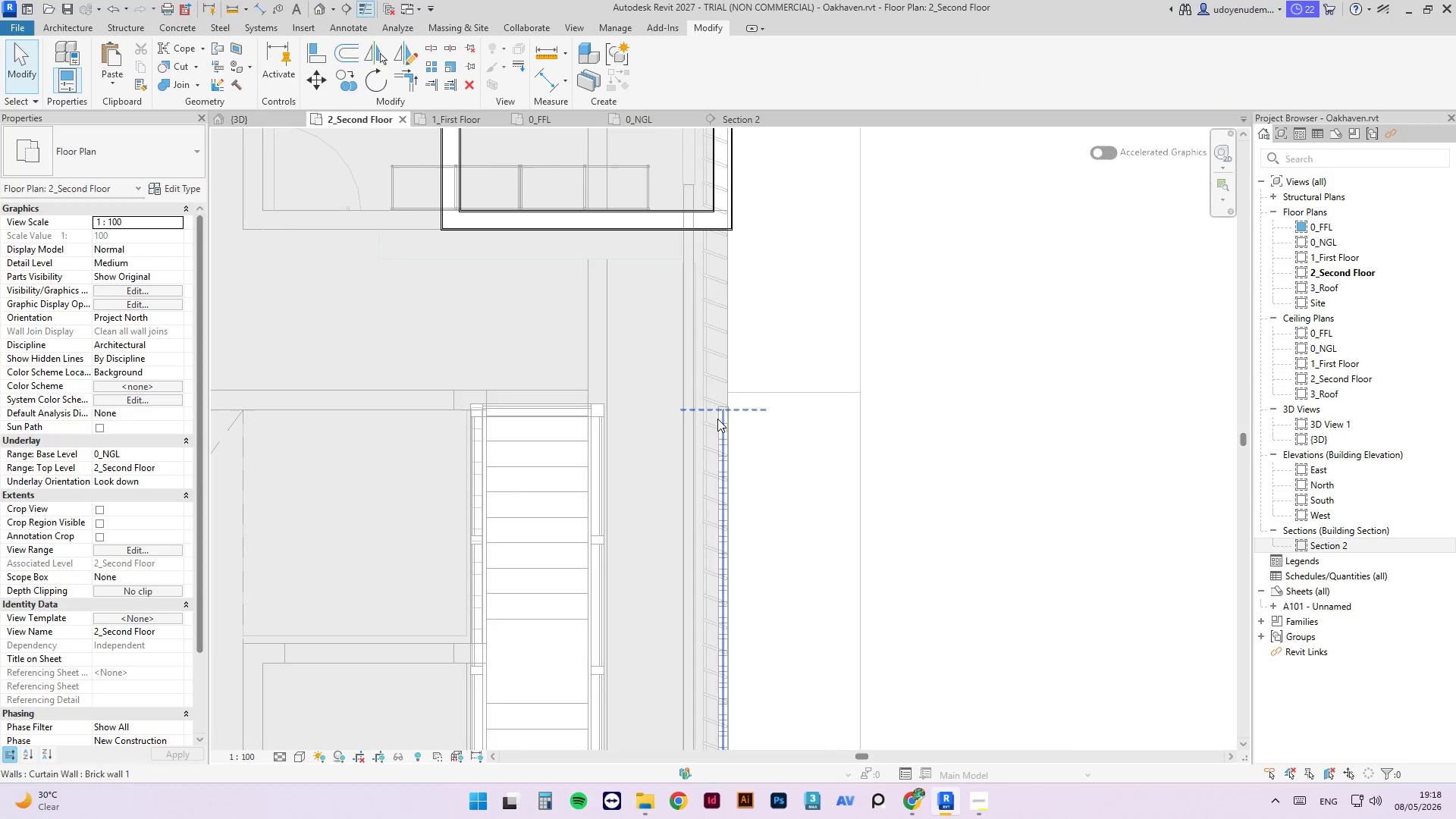 
left_click([725, 419])
 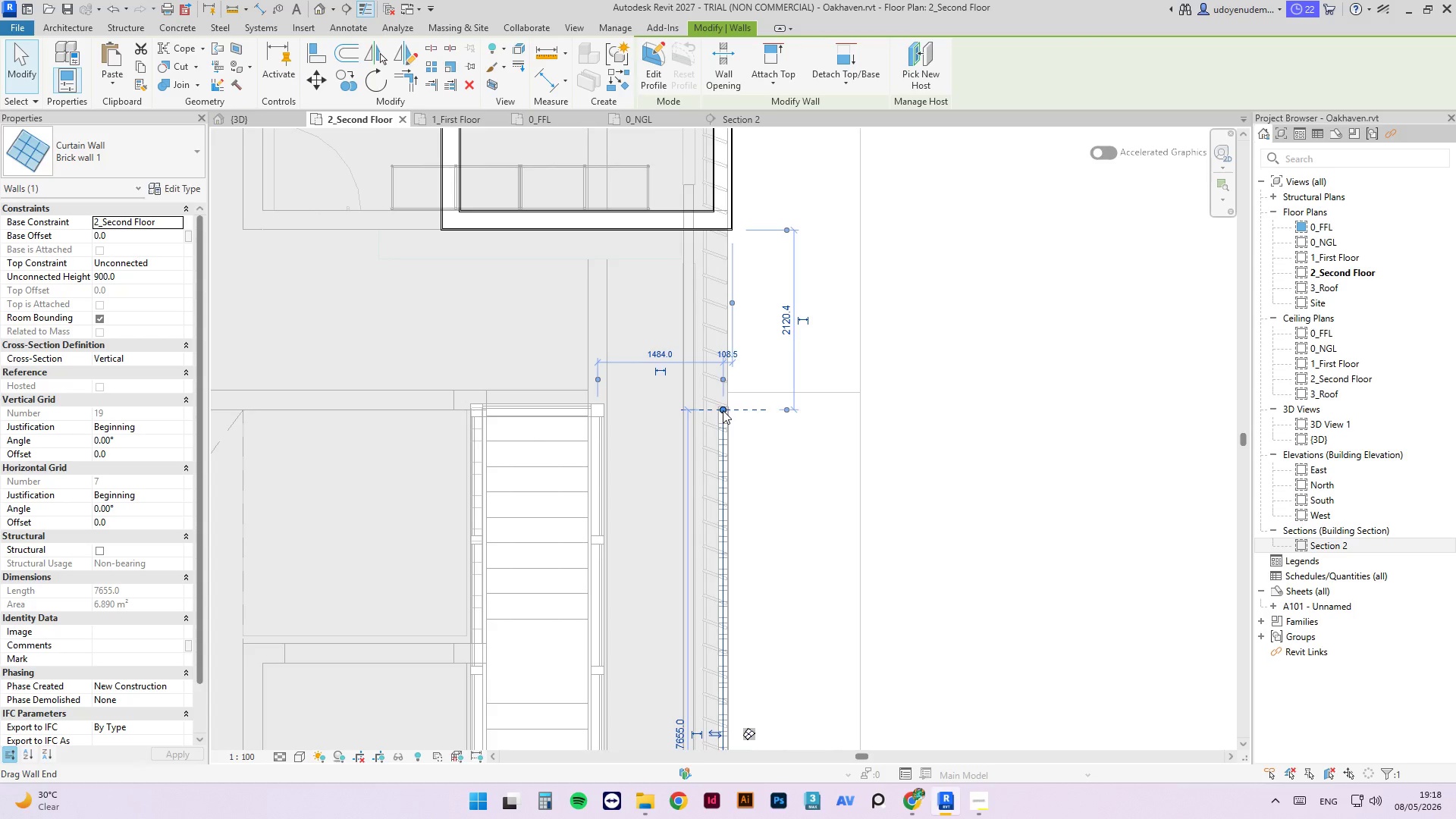 
left_click_drag(start_coordinate=[723, 410], to_coordinate=[719, 232])
 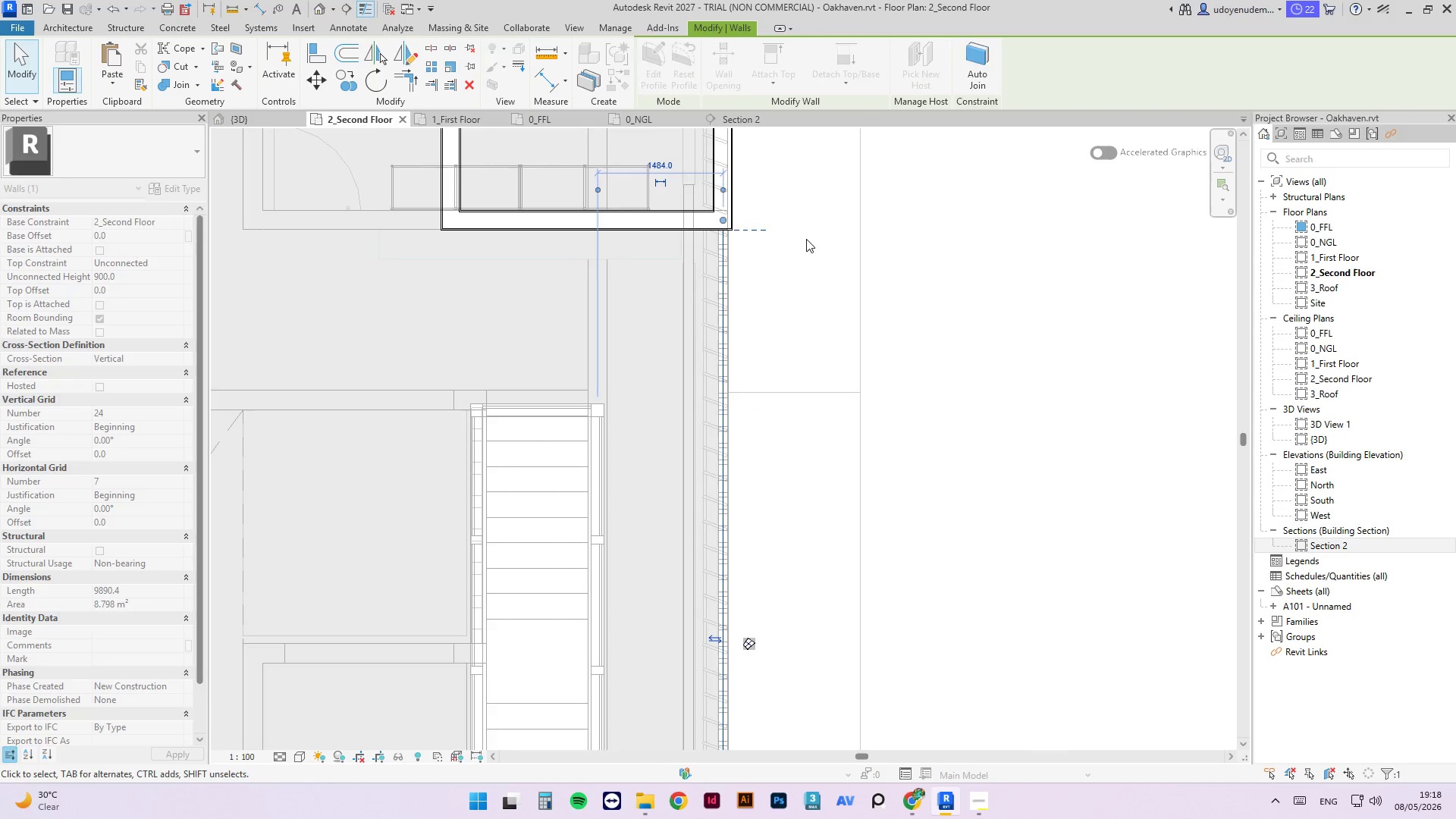 
key(Escape)
 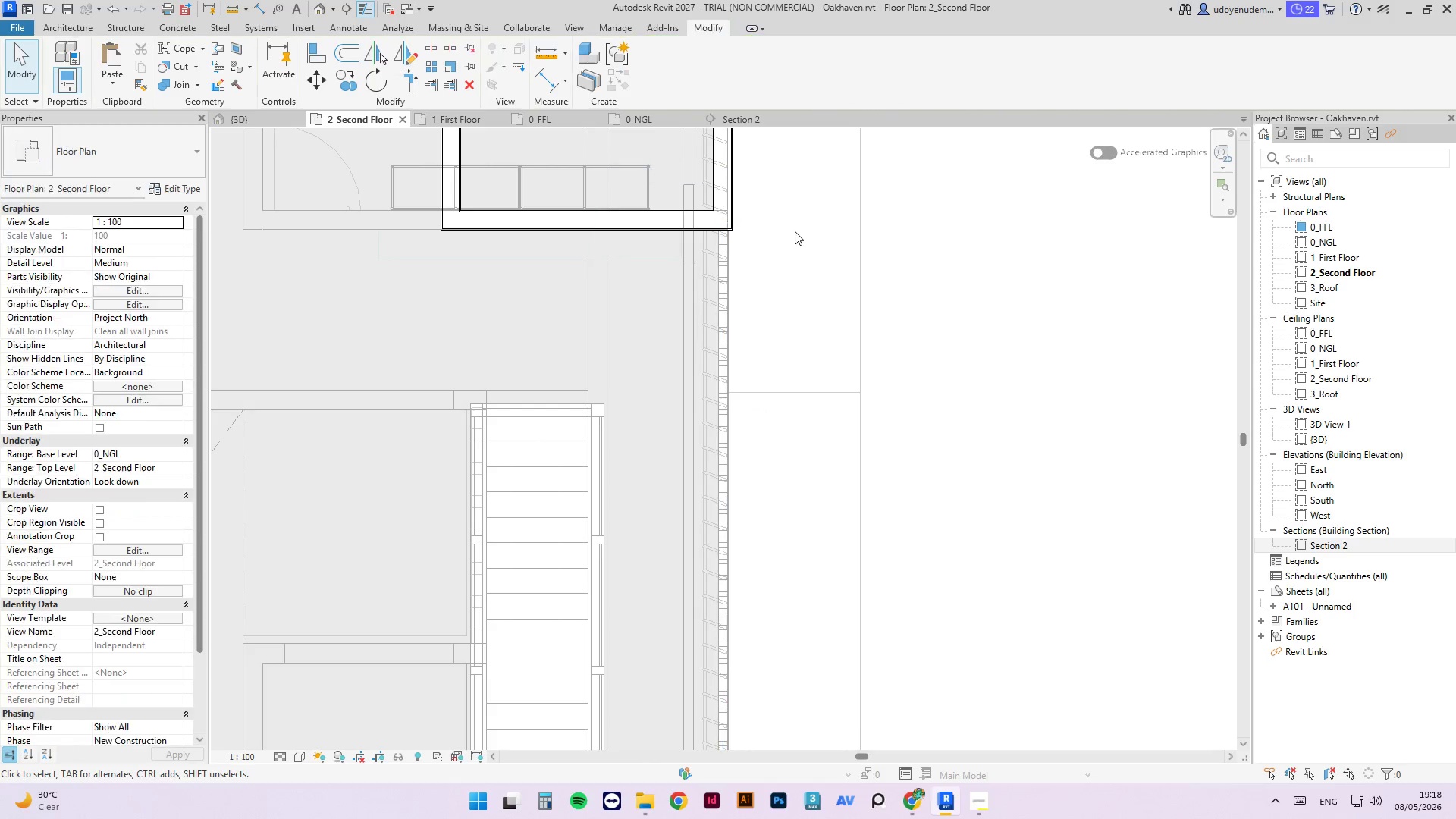 
key(Escape)
 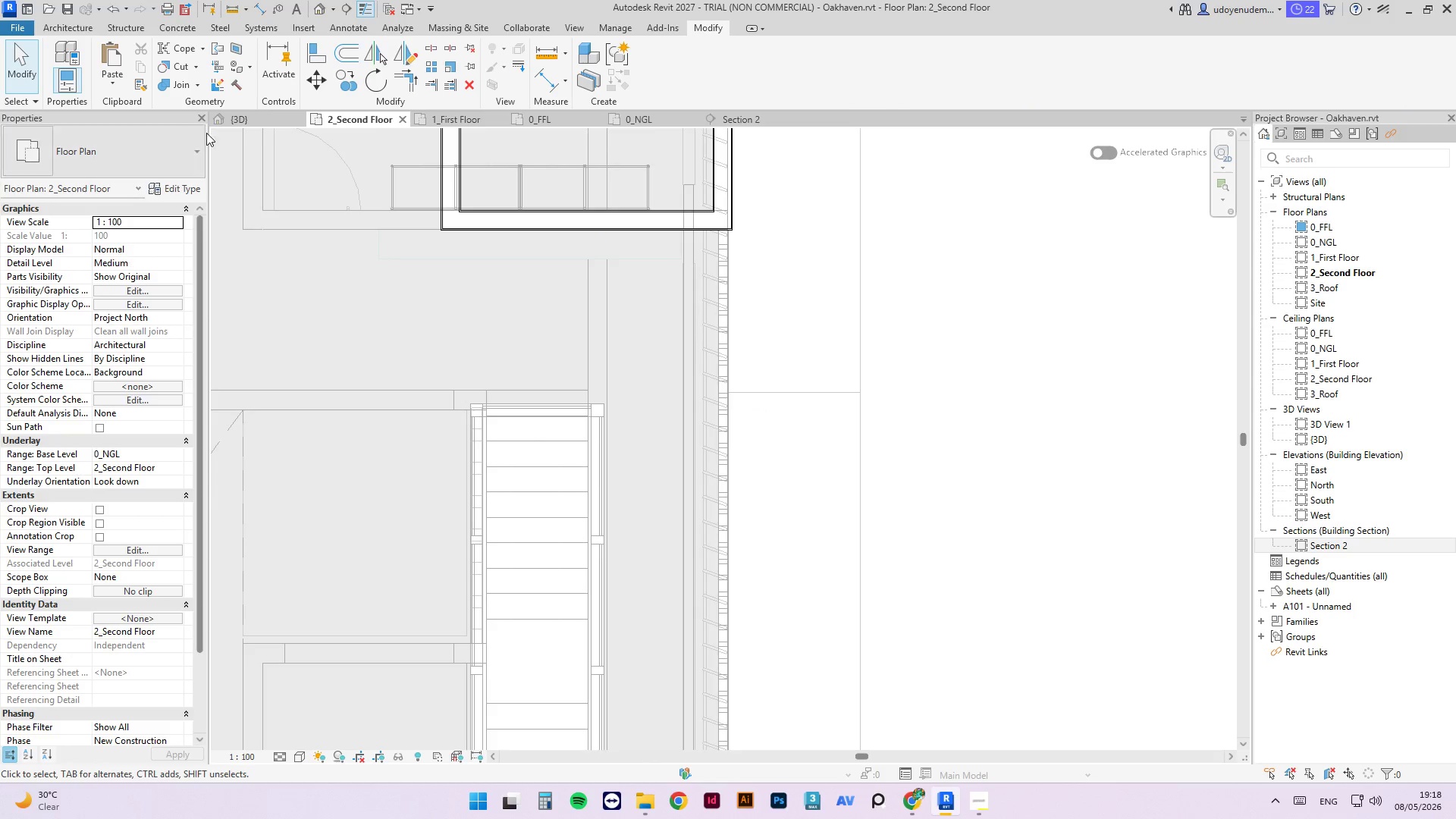 
left_click([230, 125])
 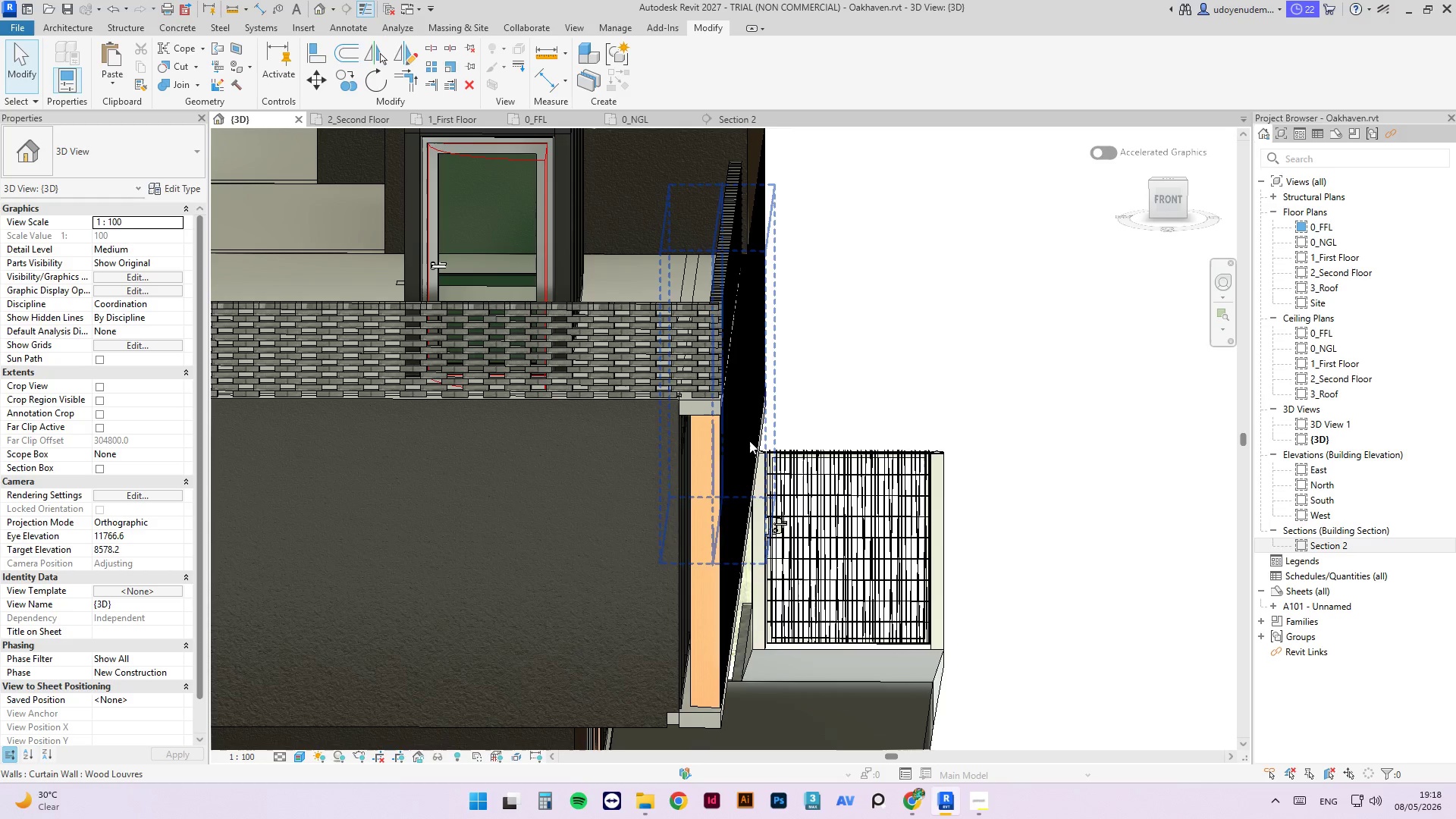 
left_click([984, 396])
 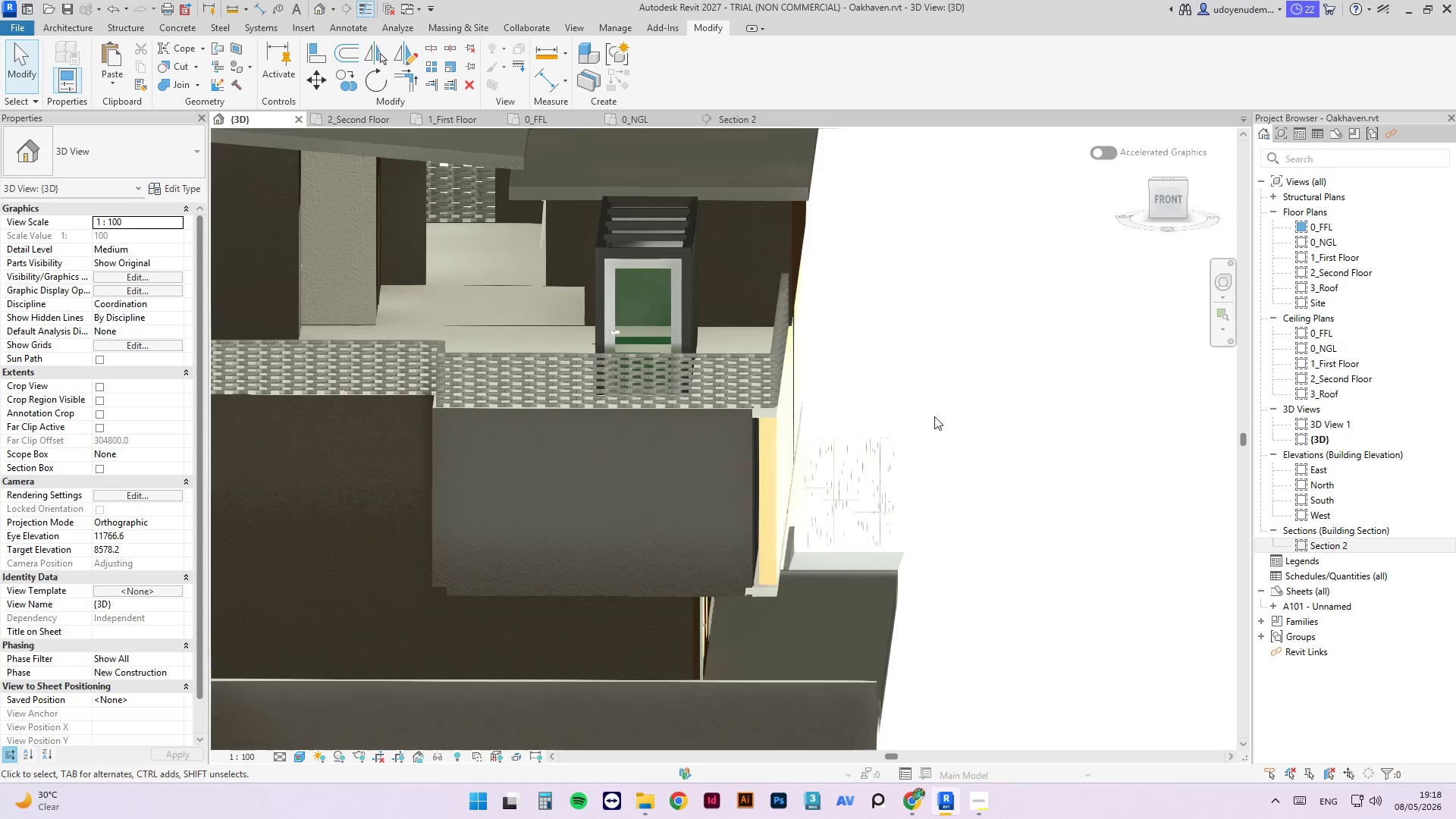 
hold_key(key=ShiftLeft, duration=1.44)
 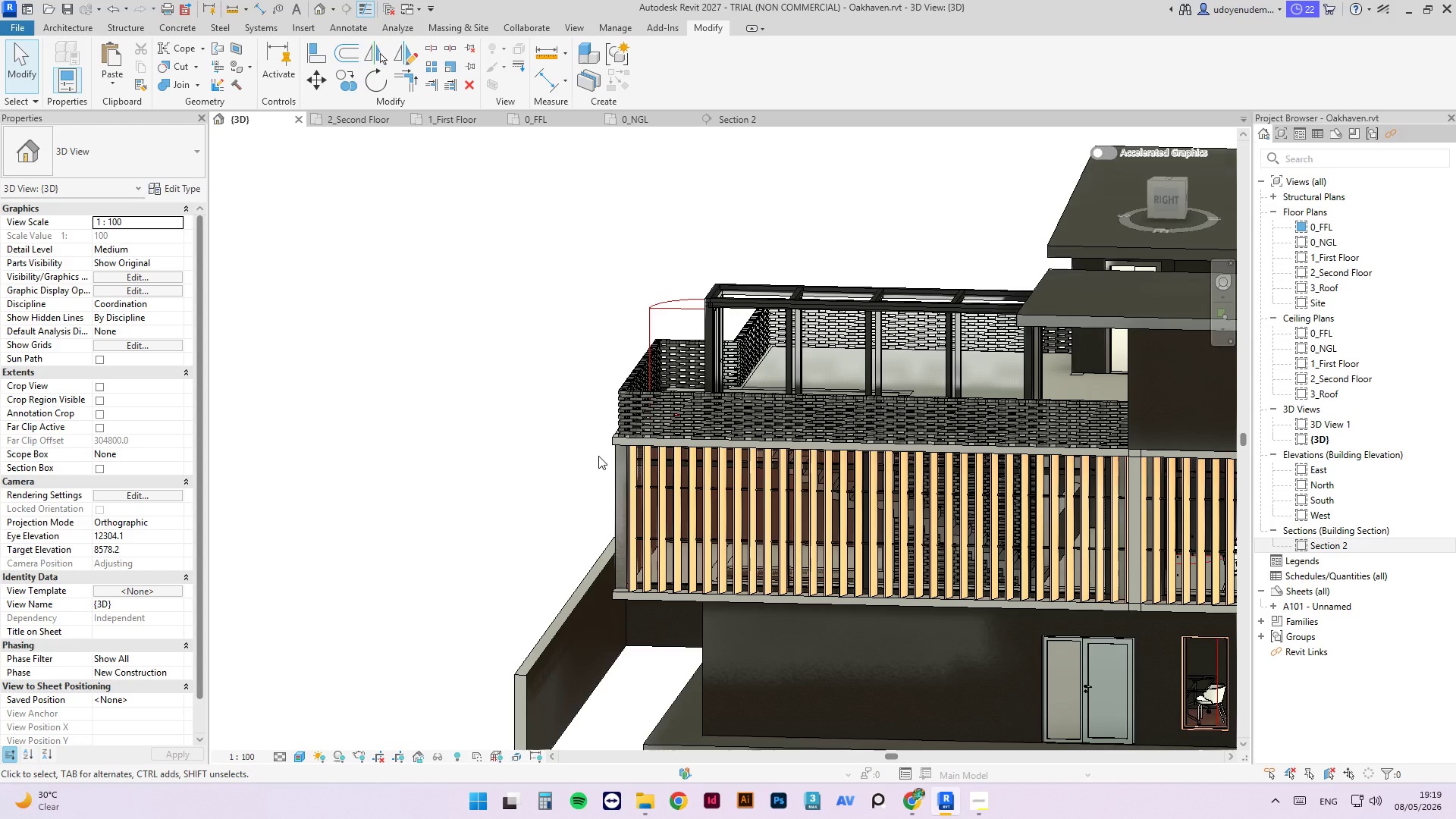 
scroll: coordinate [931, 420], scroll_direction: down, amount: 5.0
 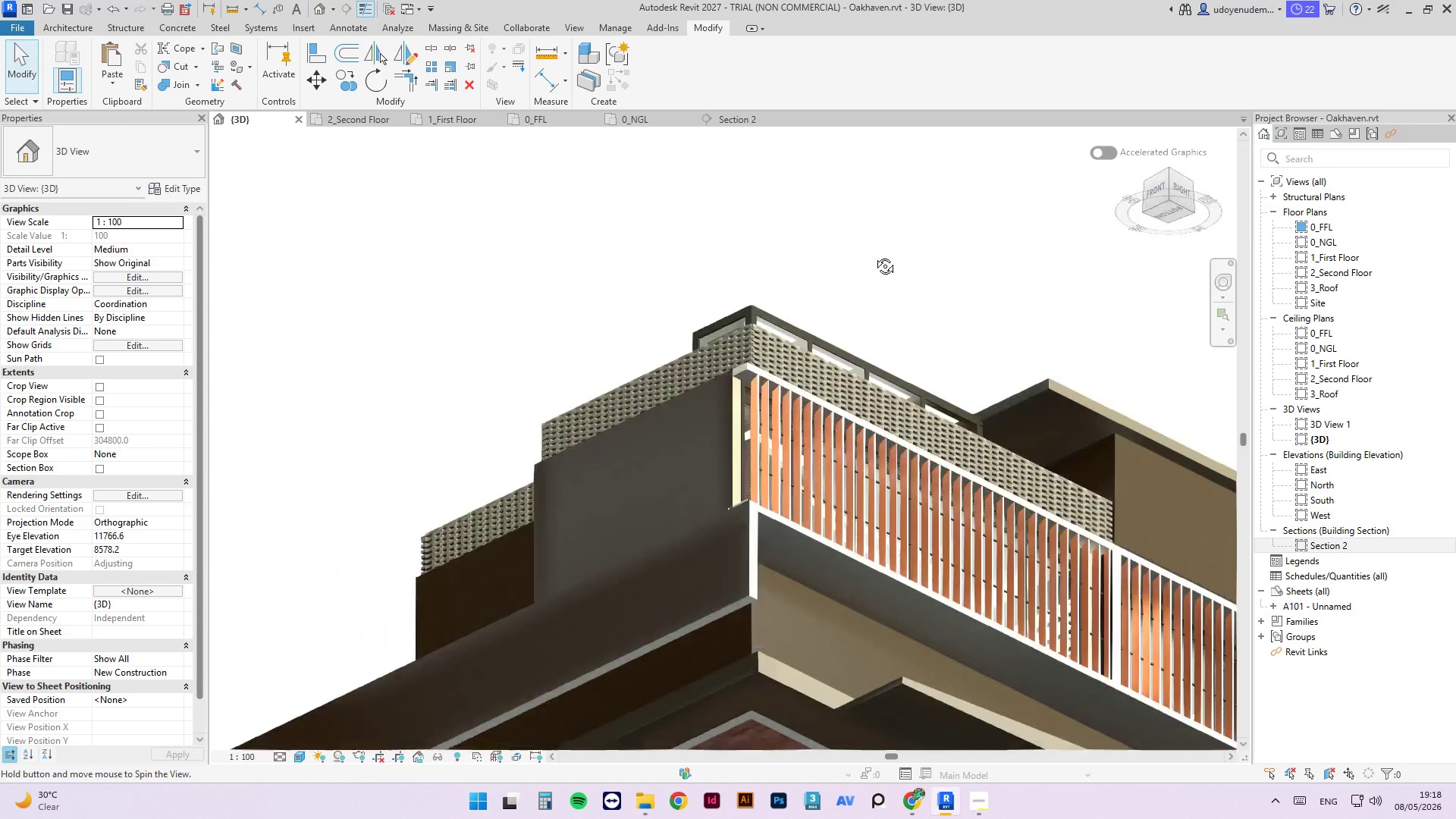 
wait(61.91)
 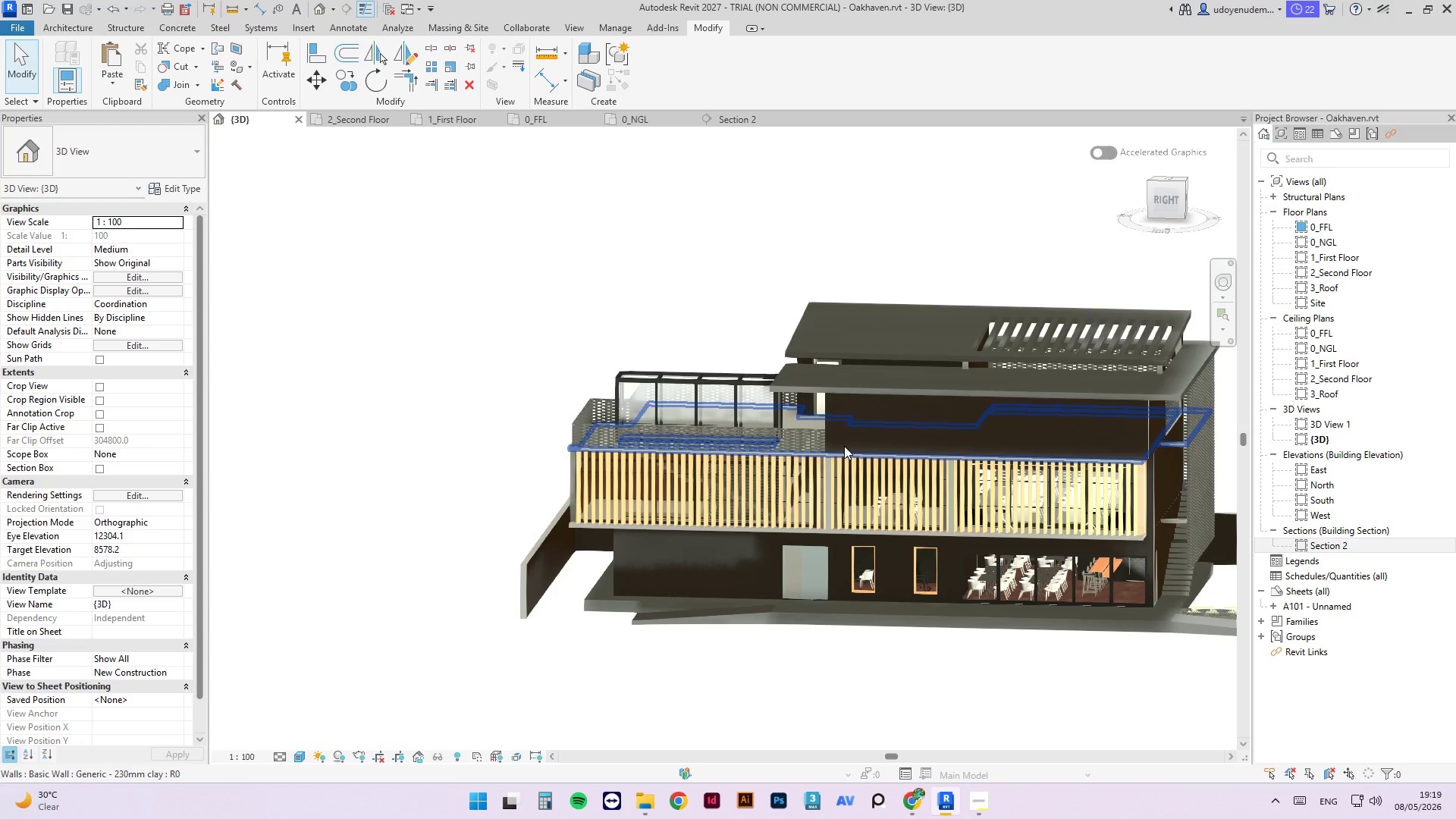 
hold_key(key=ShiftLeft, duration=10.47)
 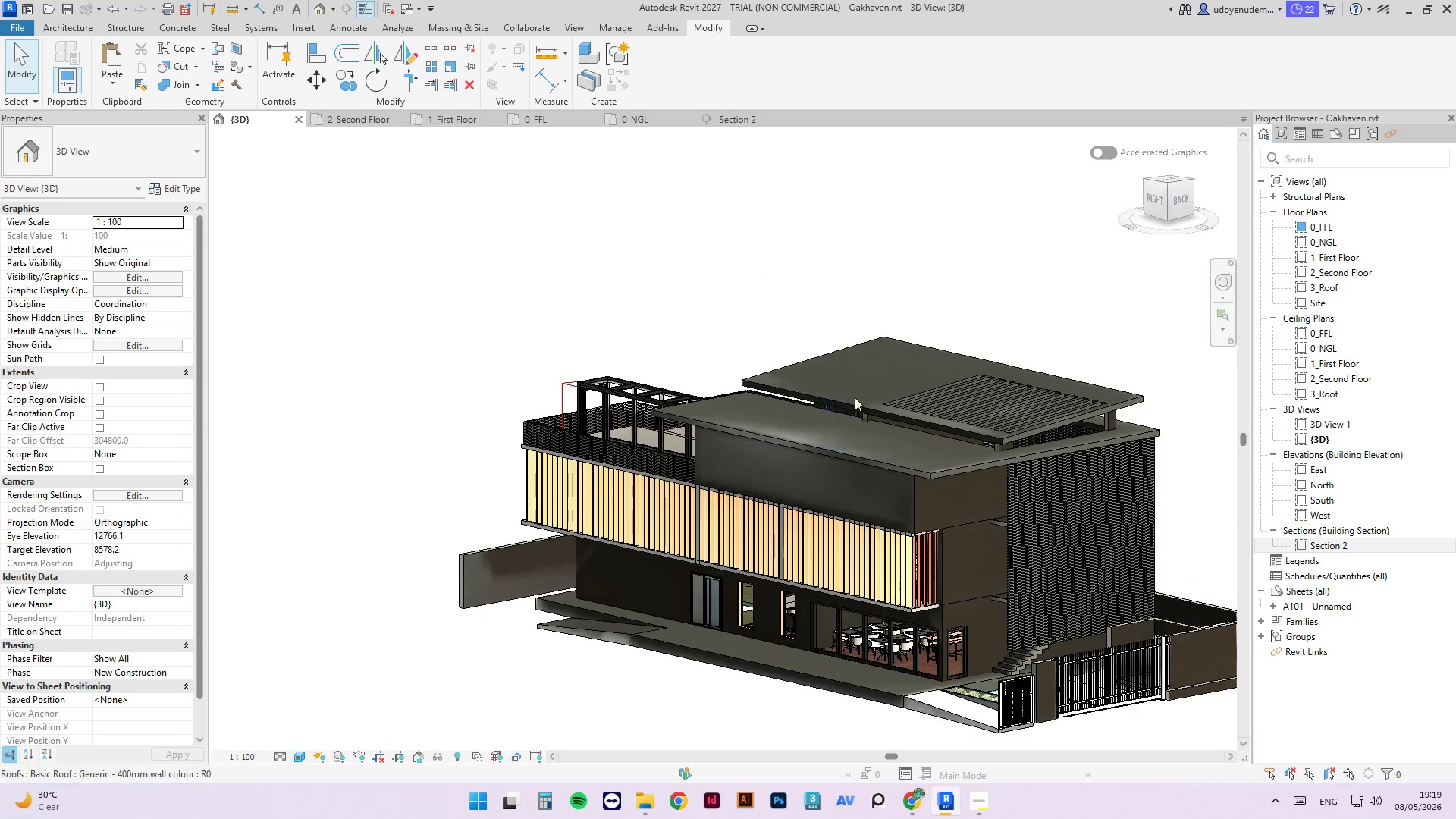 
scroll: coordinate [526, 457], scroll_direction: down, amount: 5.0
 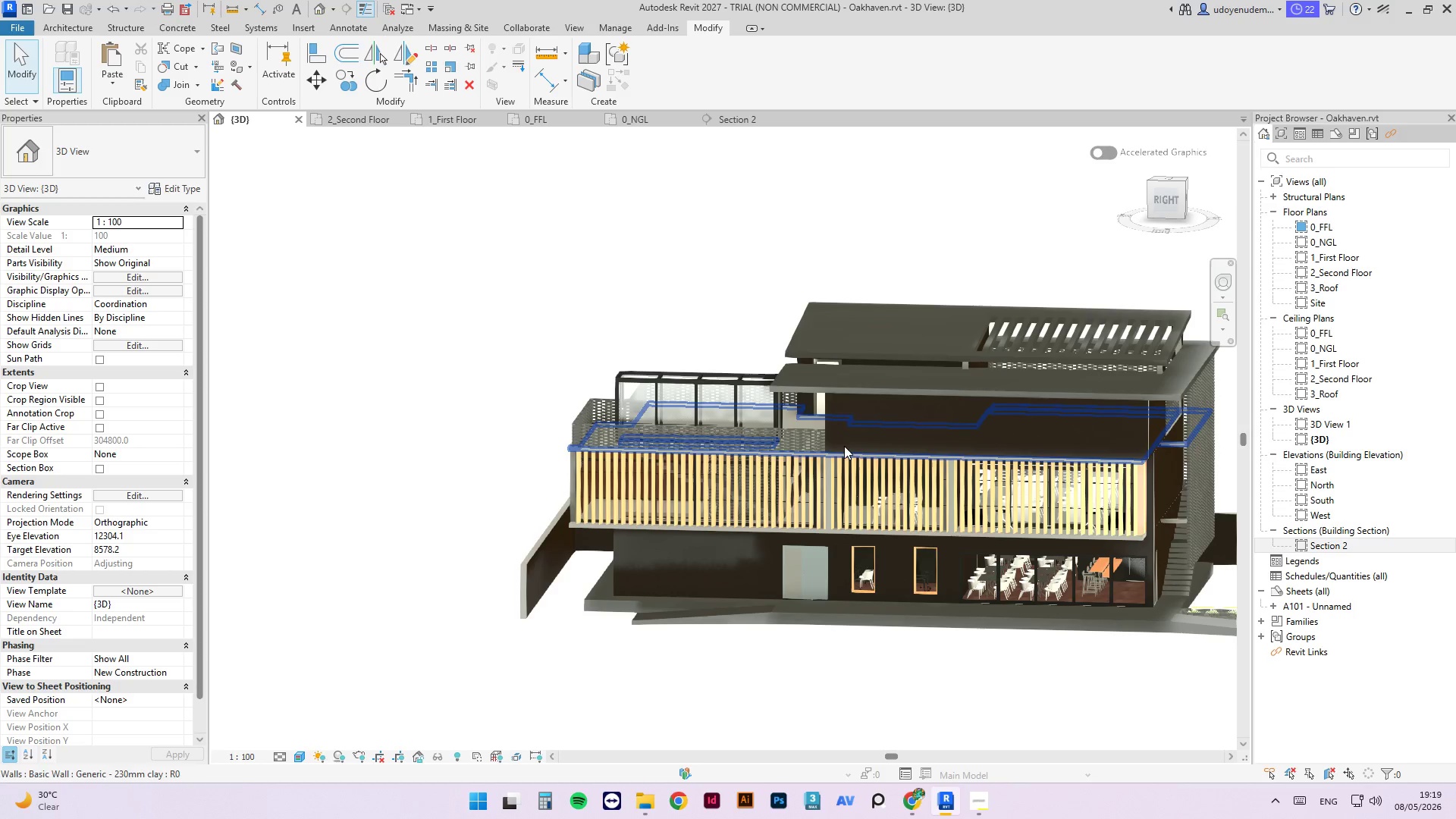 
hold_key(key=ShiftLeft, duration=3.23)
 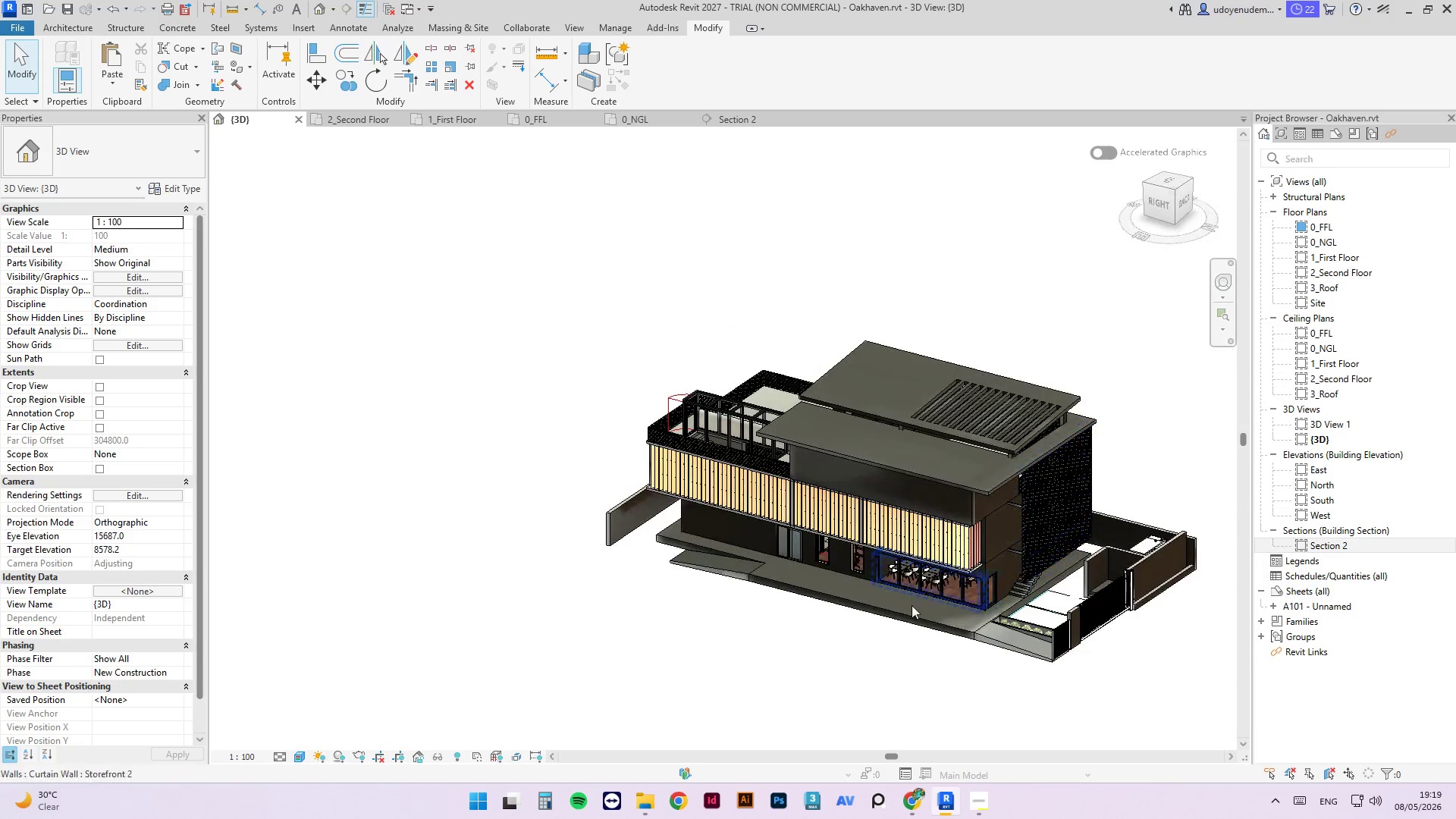 
scroll: coordinate [855, 397], scroll_direction: down, amount: 3.0
 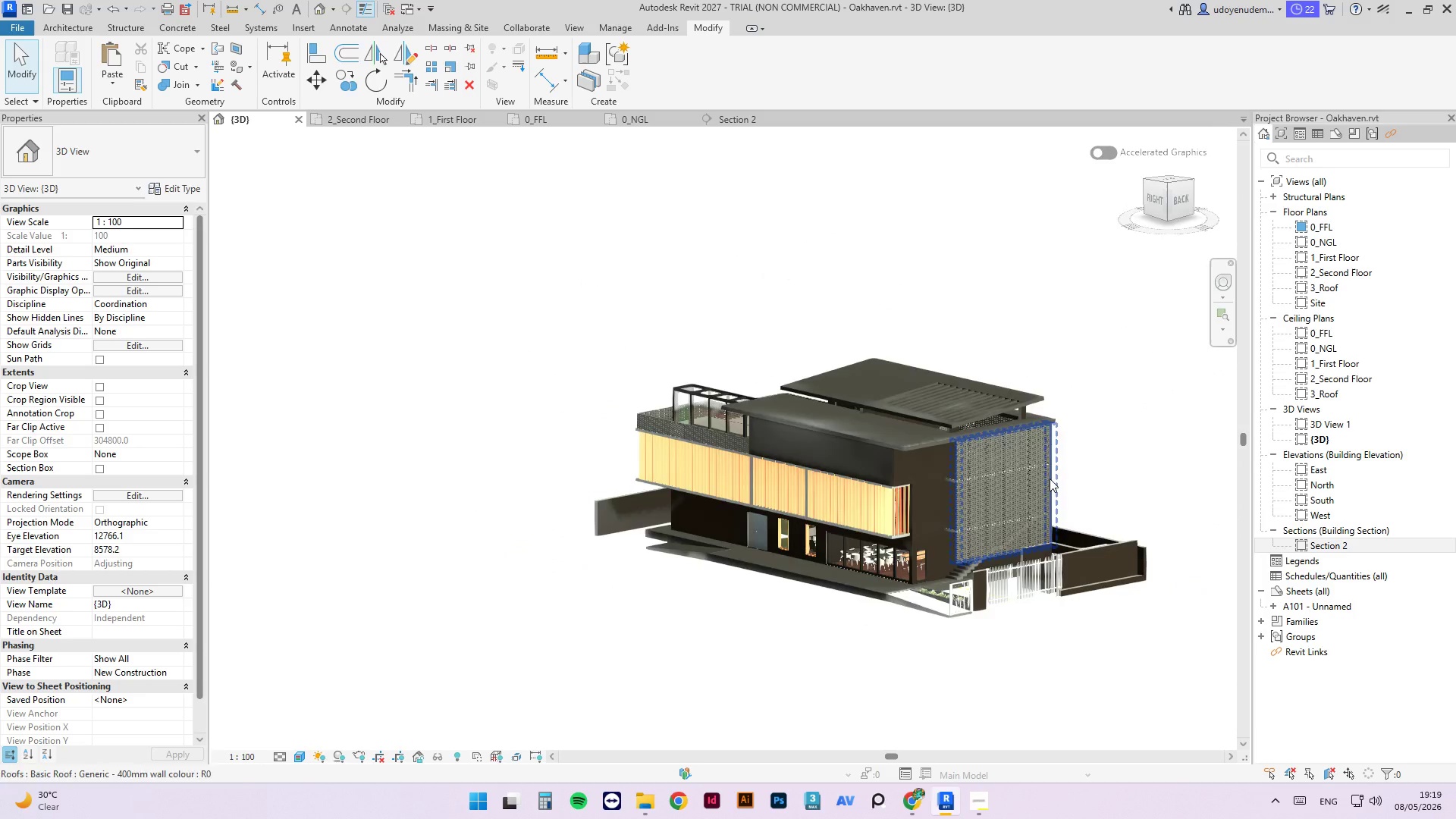 
scroll: coordinate [834, 614], scroll_direction: up, amount: 5.0
 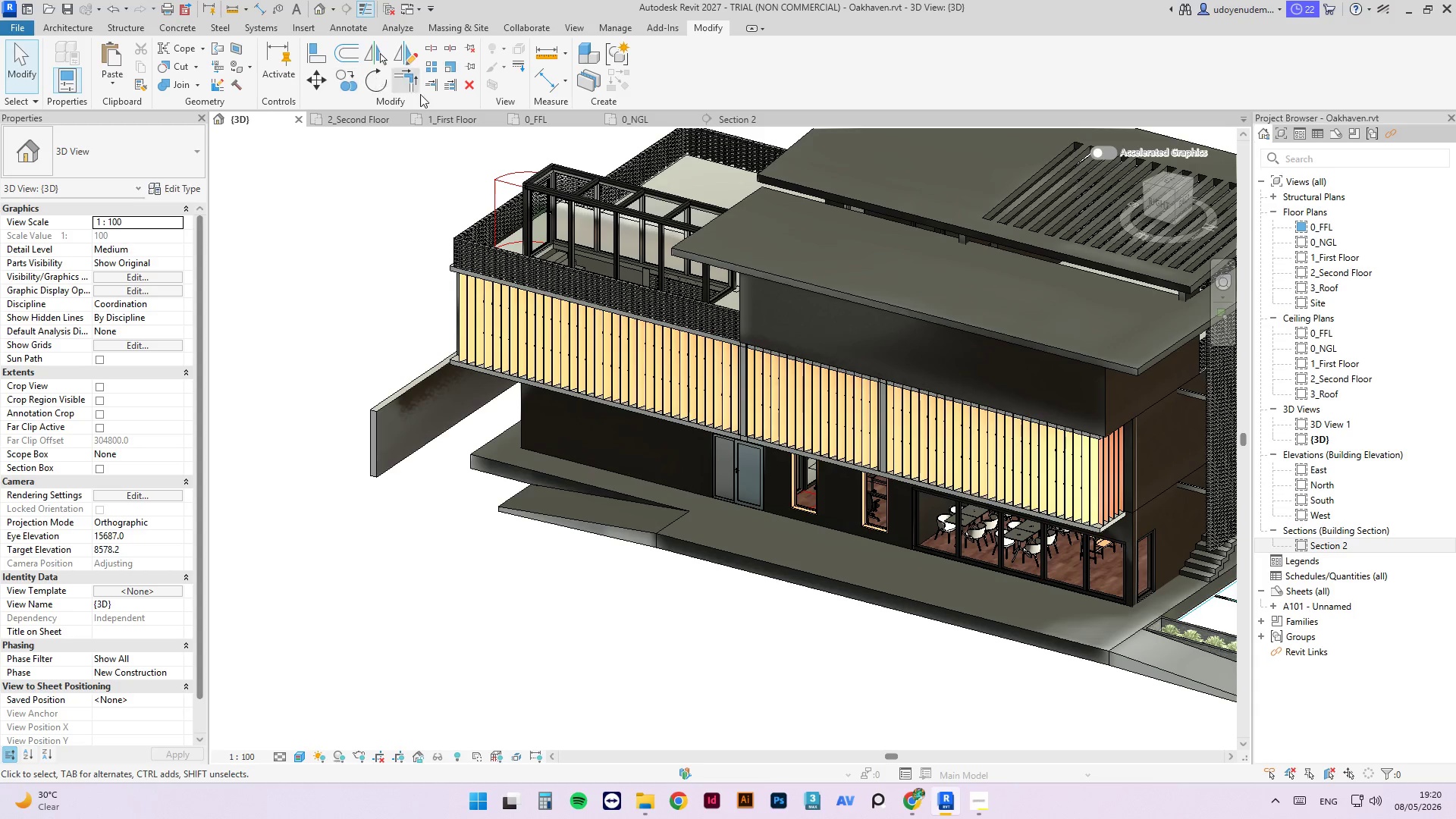 
left_click([633, 123])
 